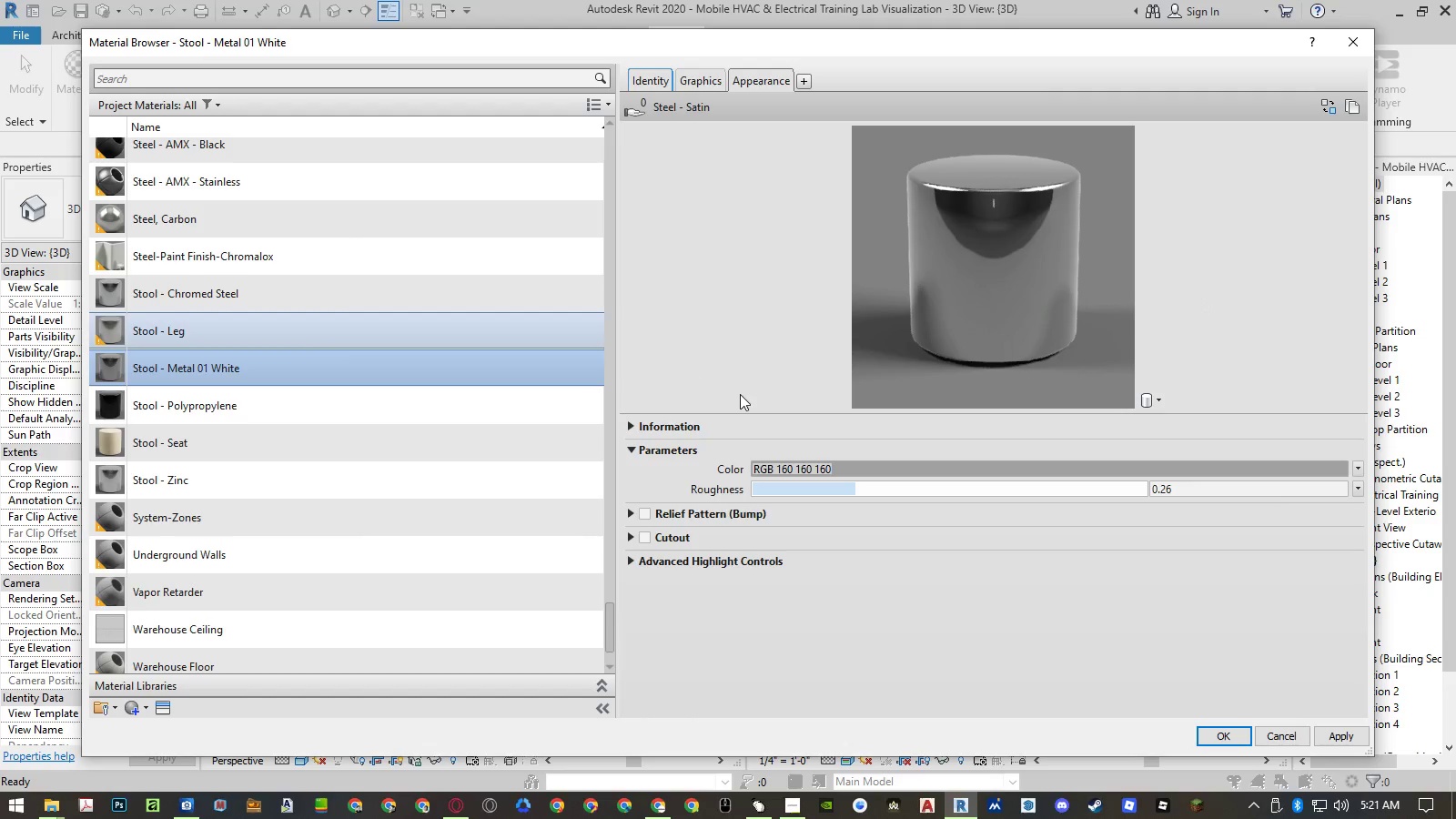 
left_click([774, 472])
 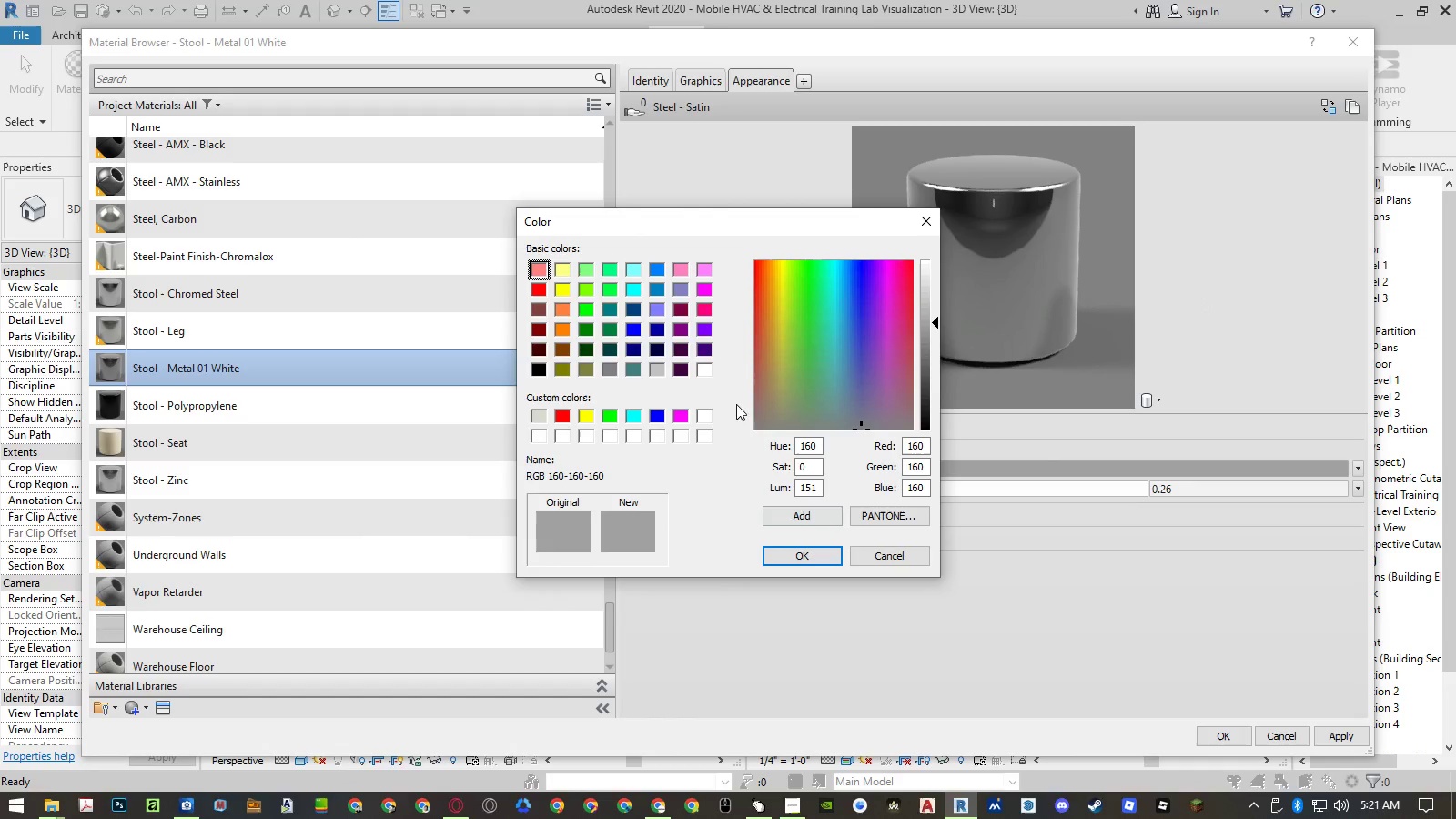 
left_click([701, 371])
 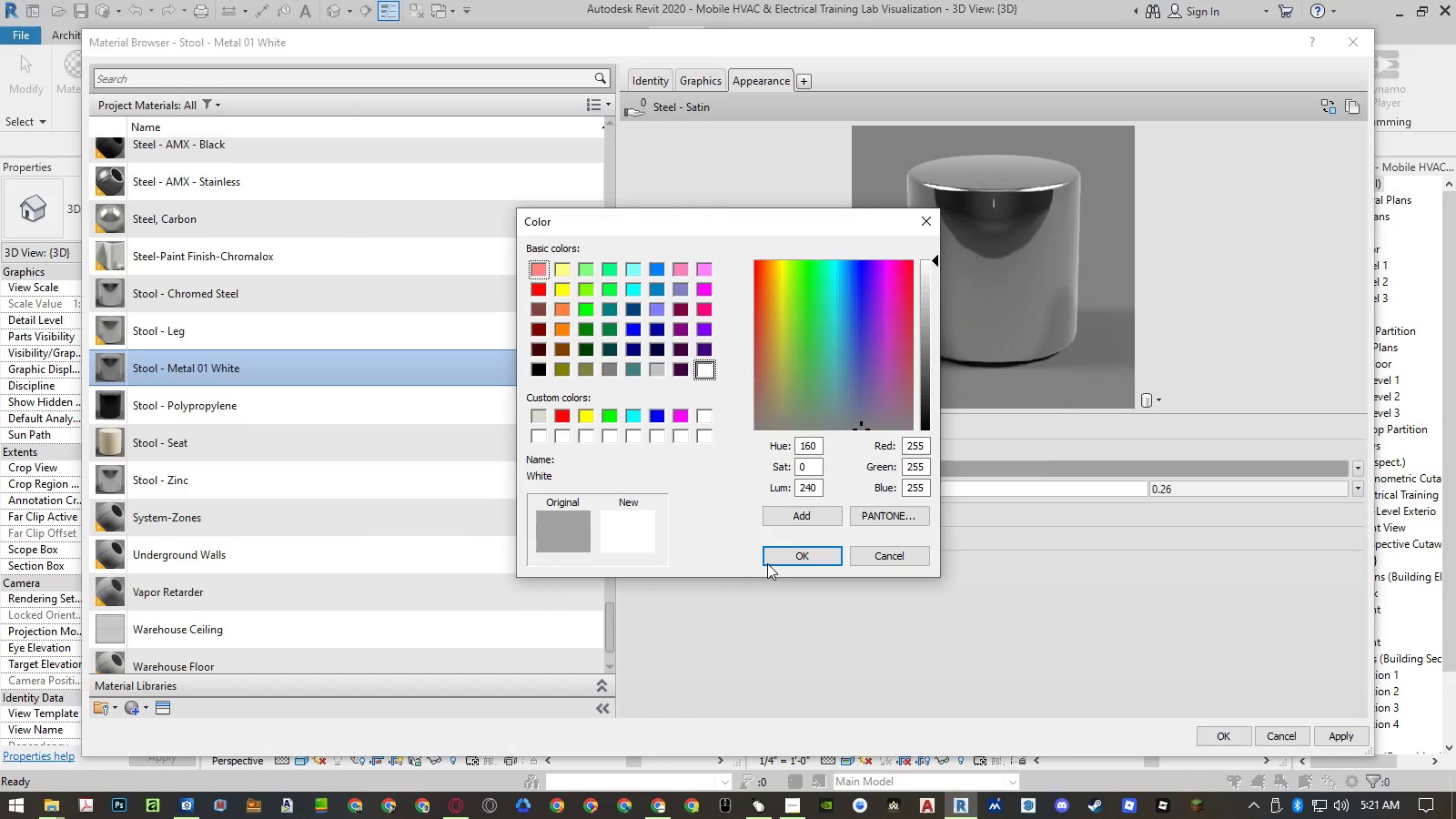 
left_click([772, 561])
 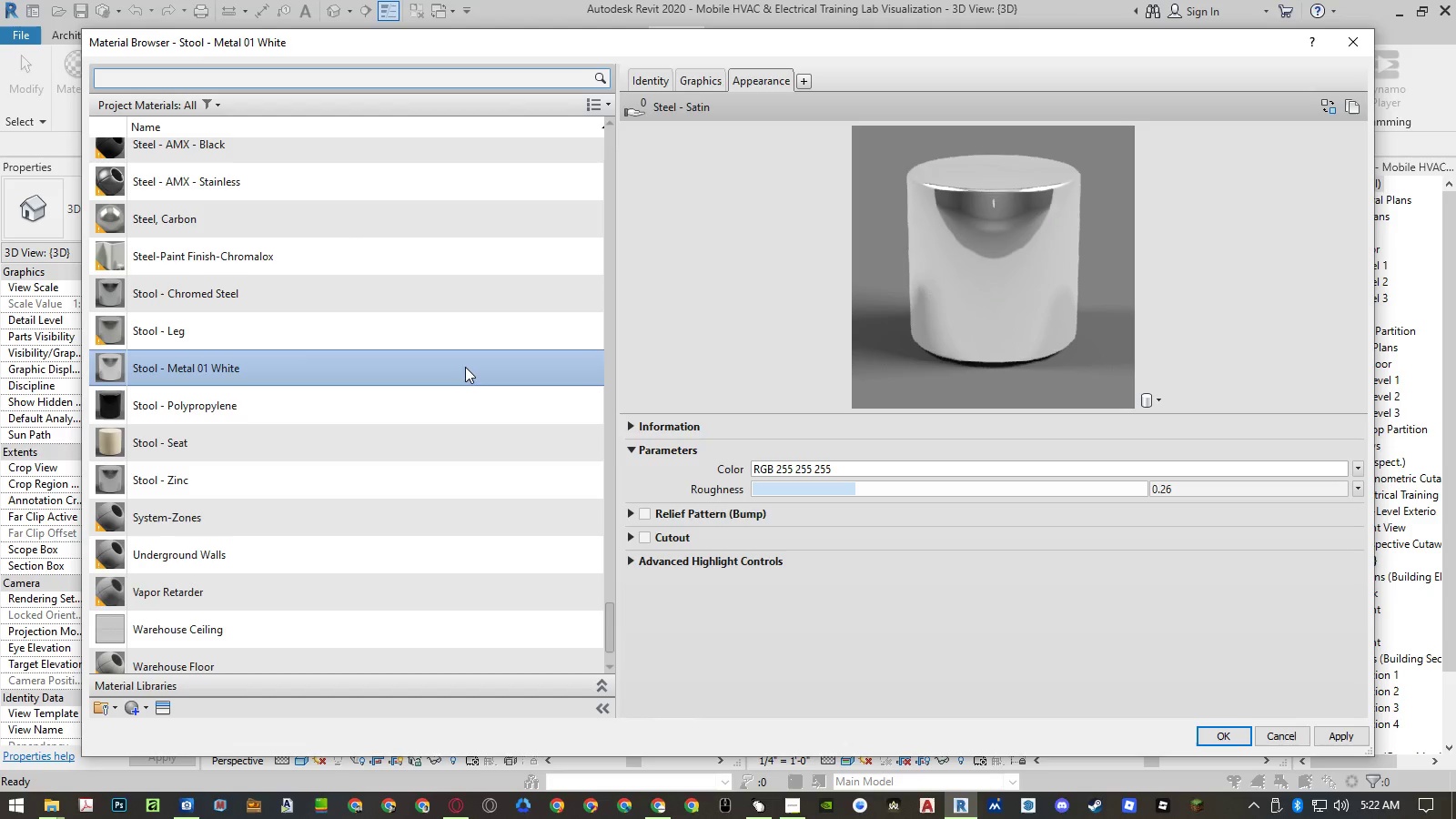 
wait(5.66)
 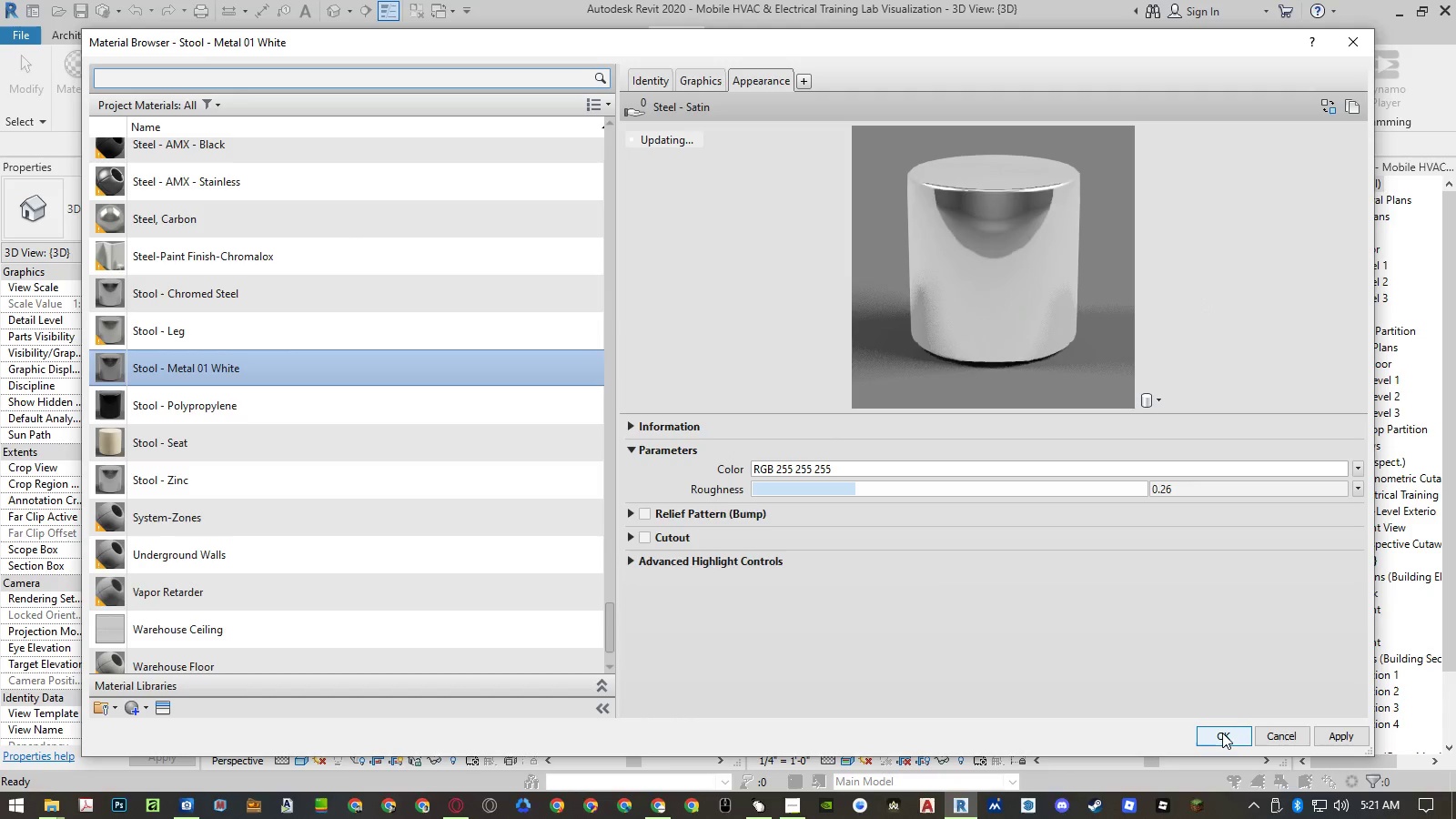 
right_click([235, 361])
 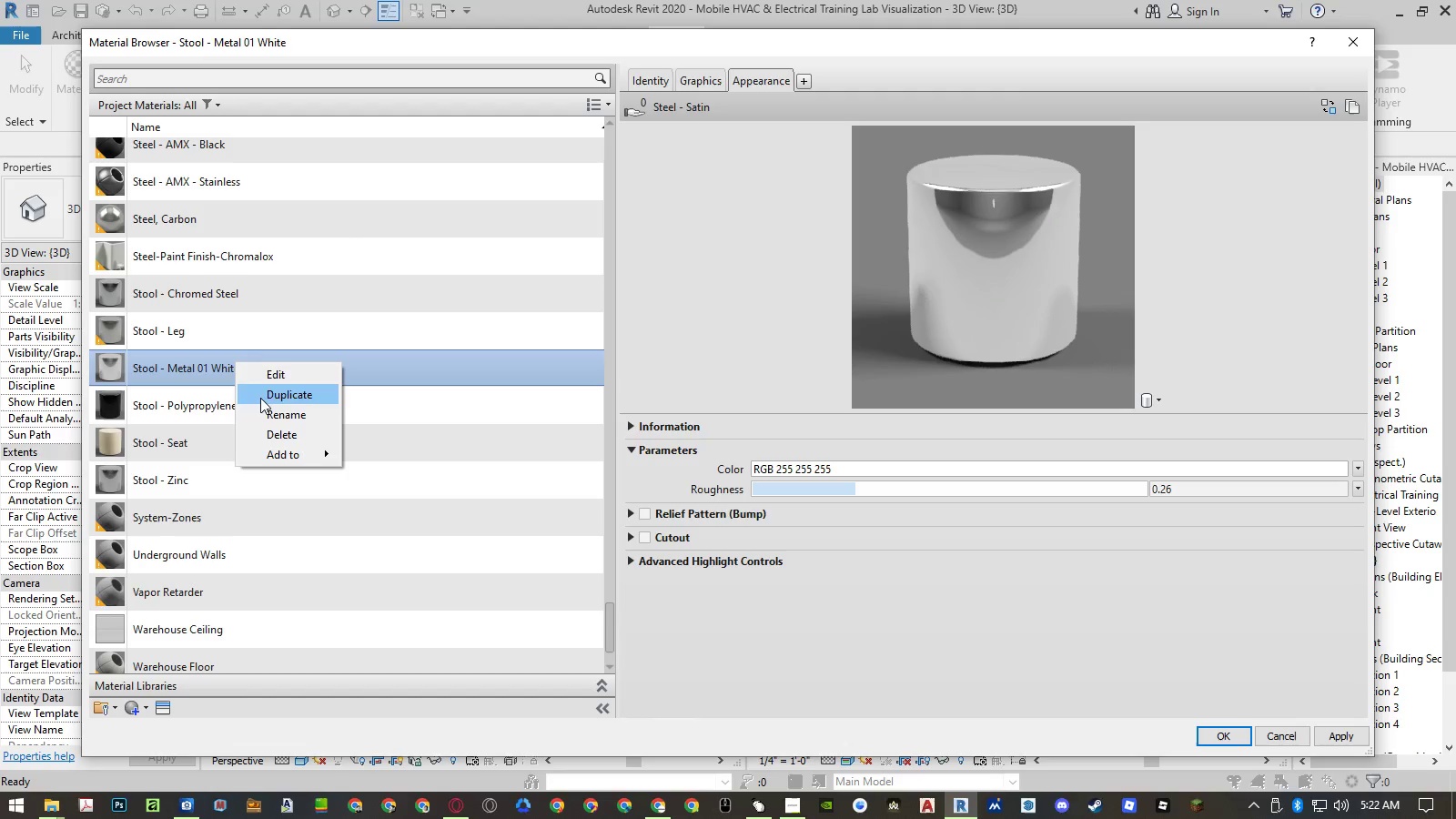 
left_click([264, 409])
 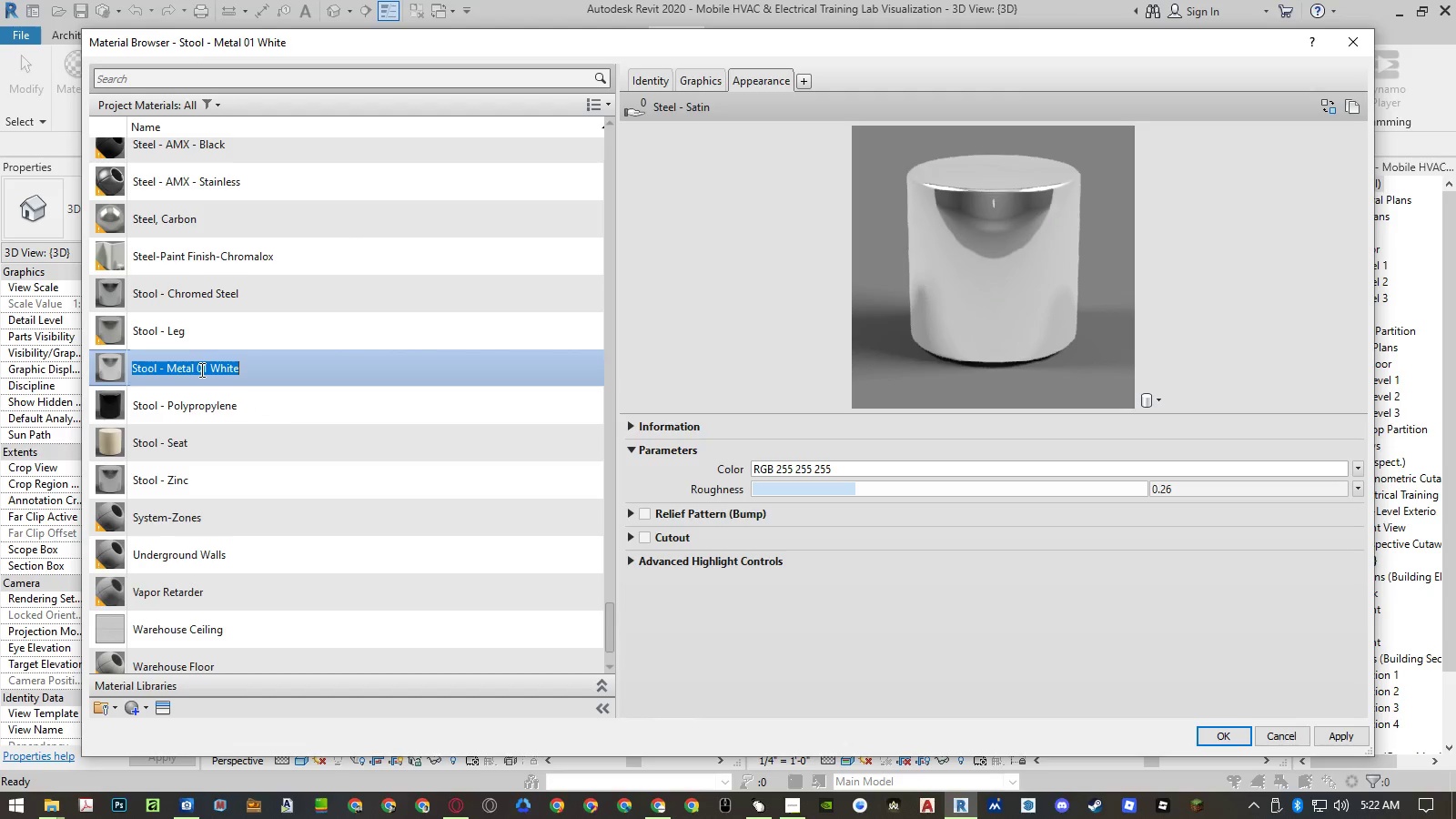 
double_click([200, 369])
 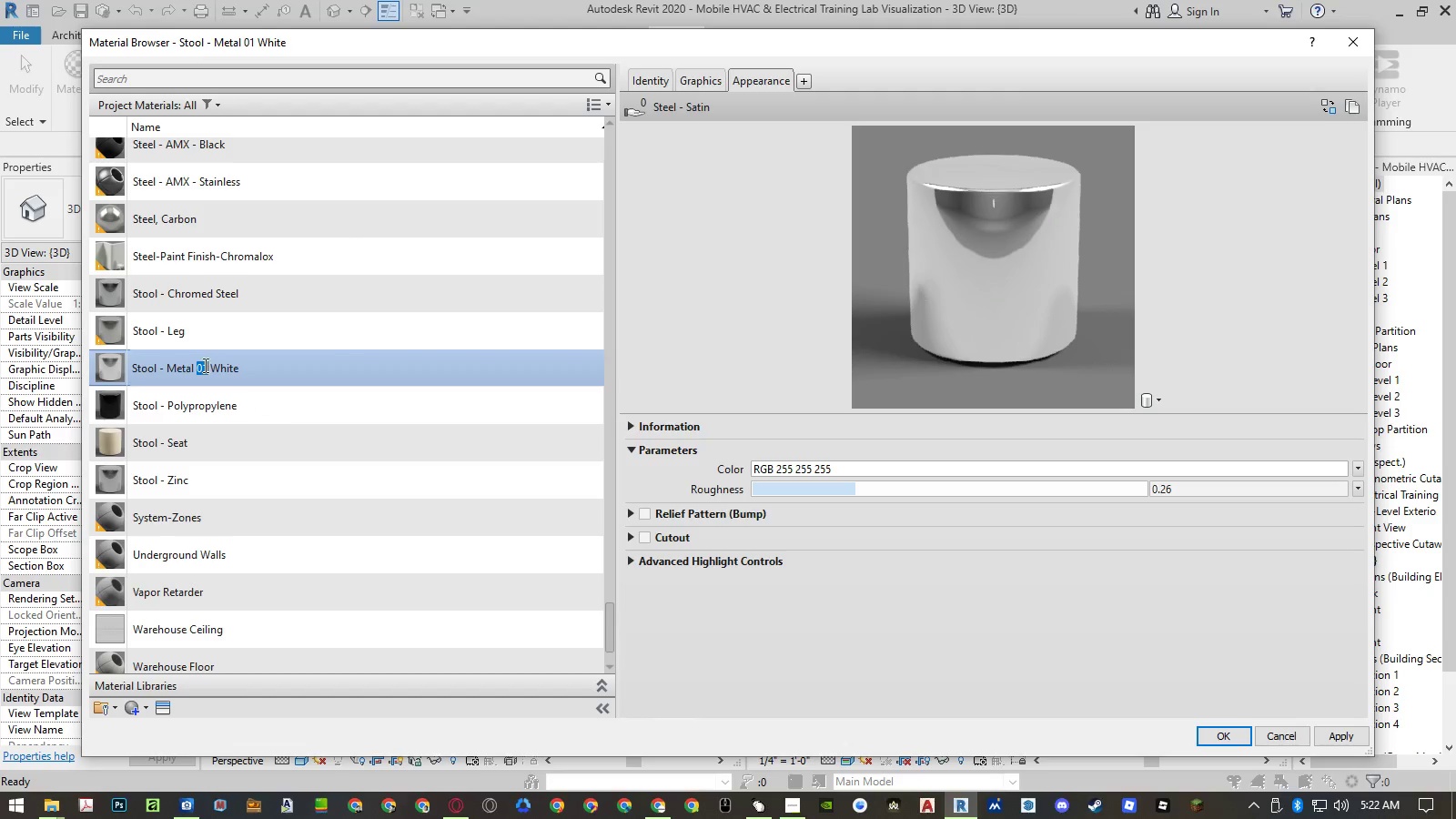 
key(Backspace)
 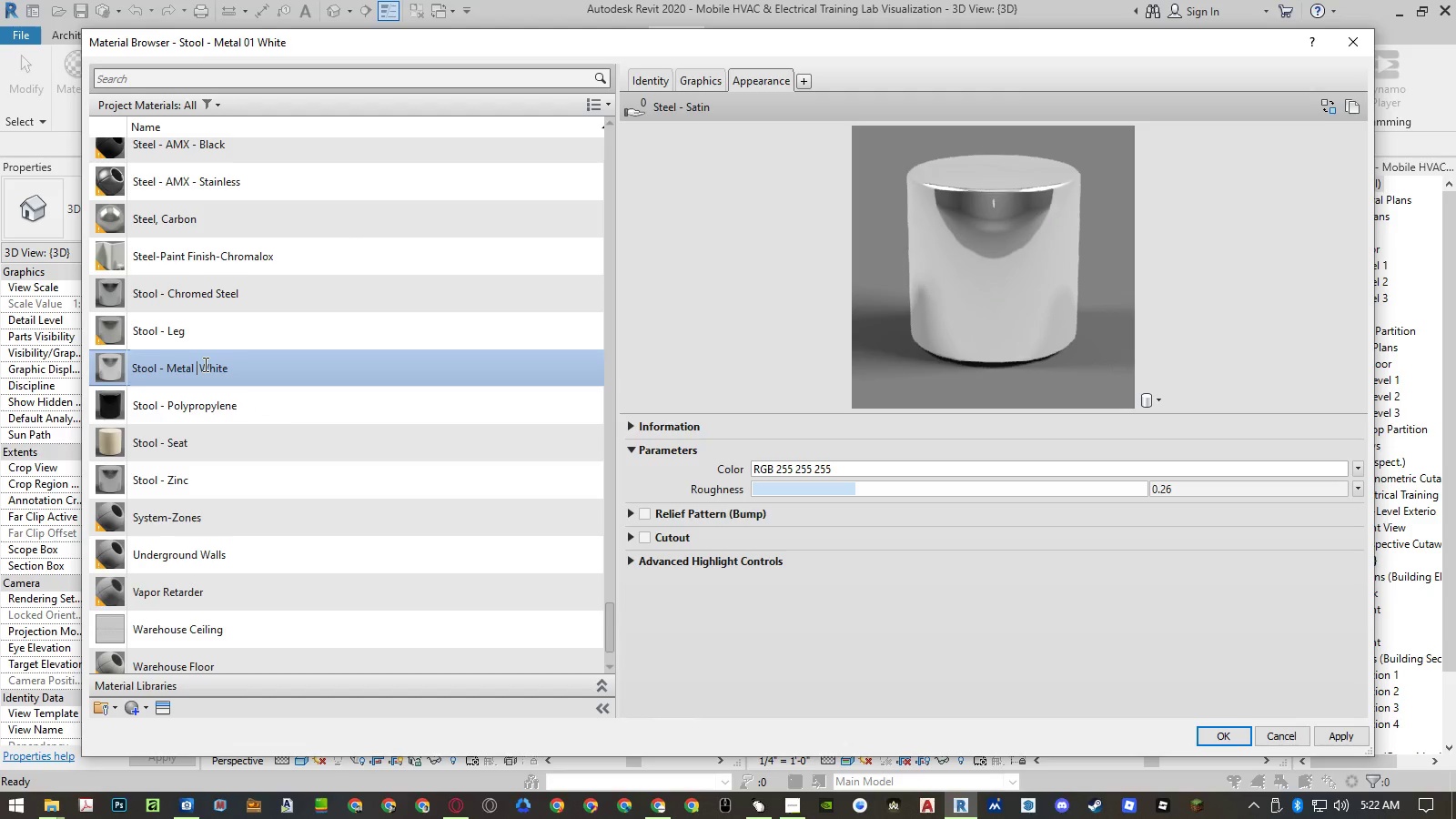 
key(Backspace)
 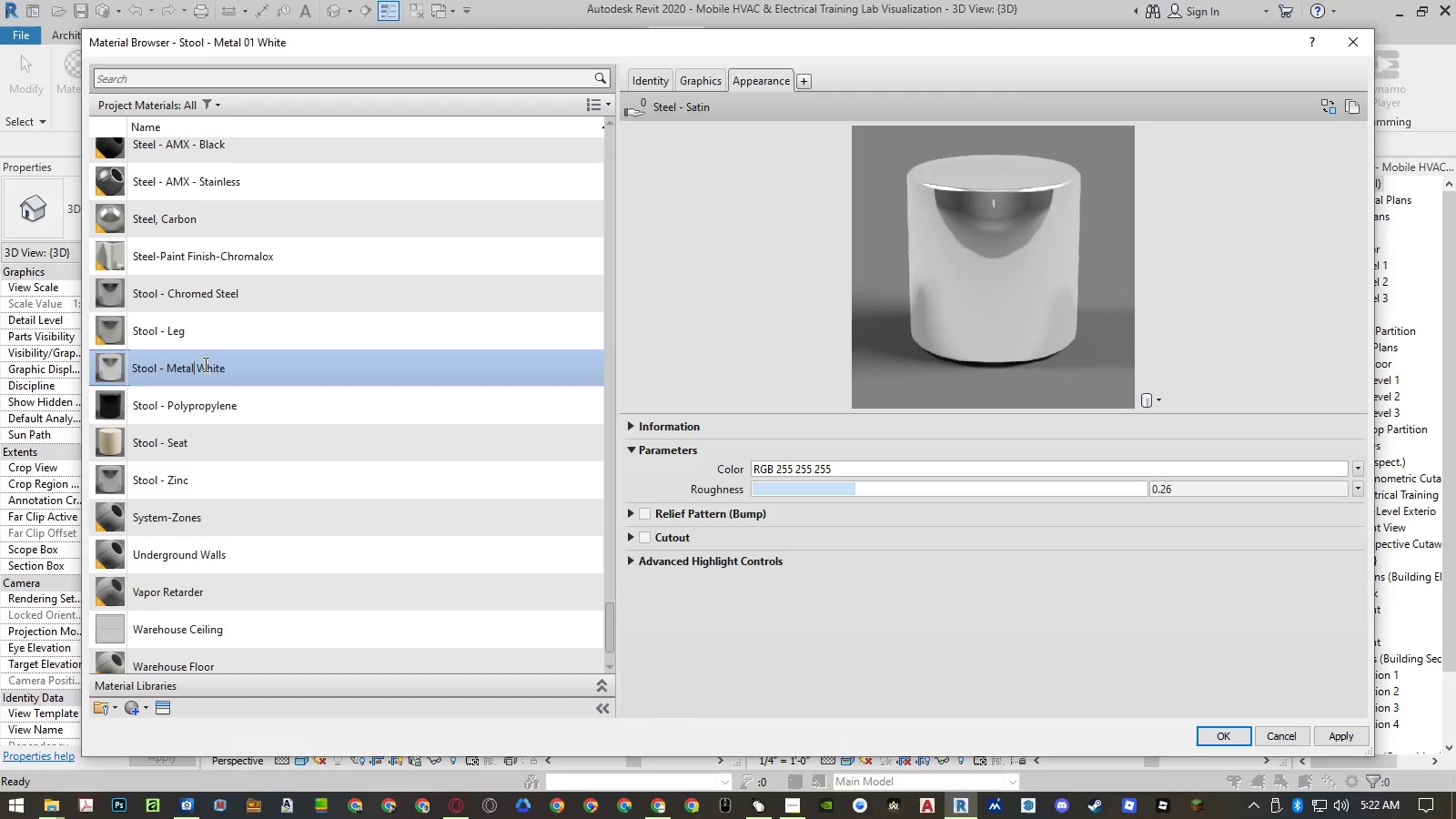 
key(Enter)
 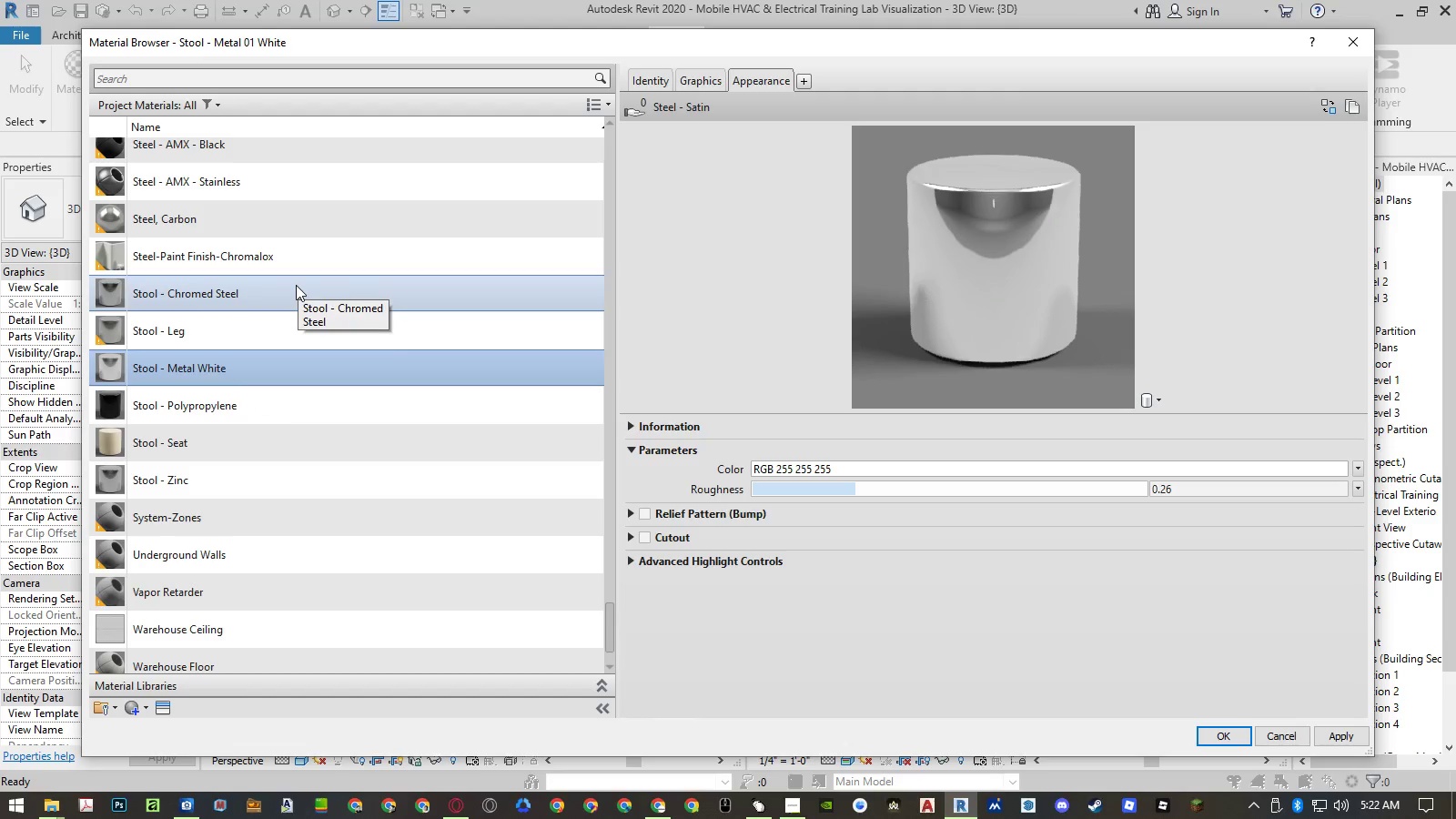 
left_click([296, 285])
 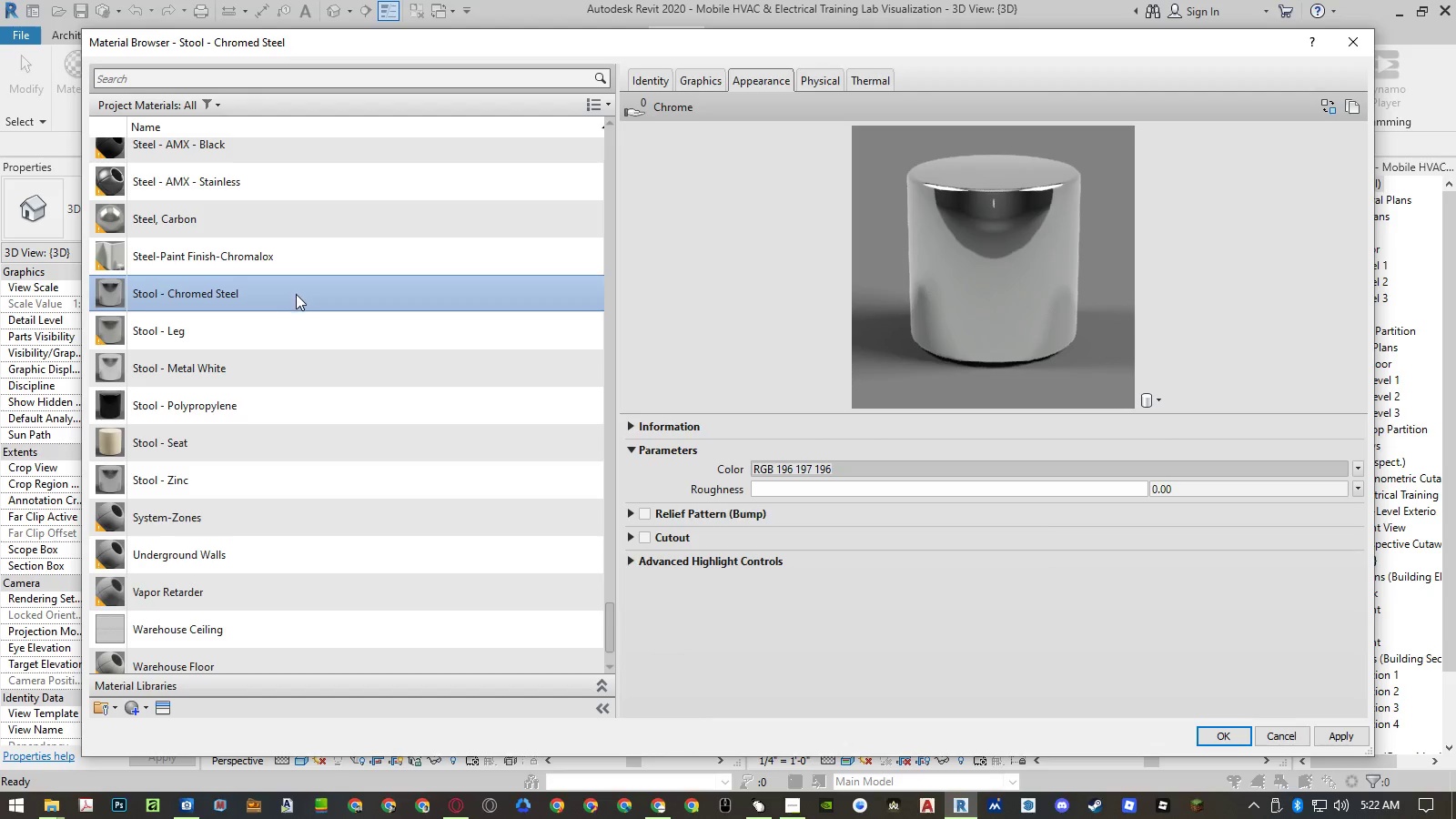 
left_click([272, 375])
 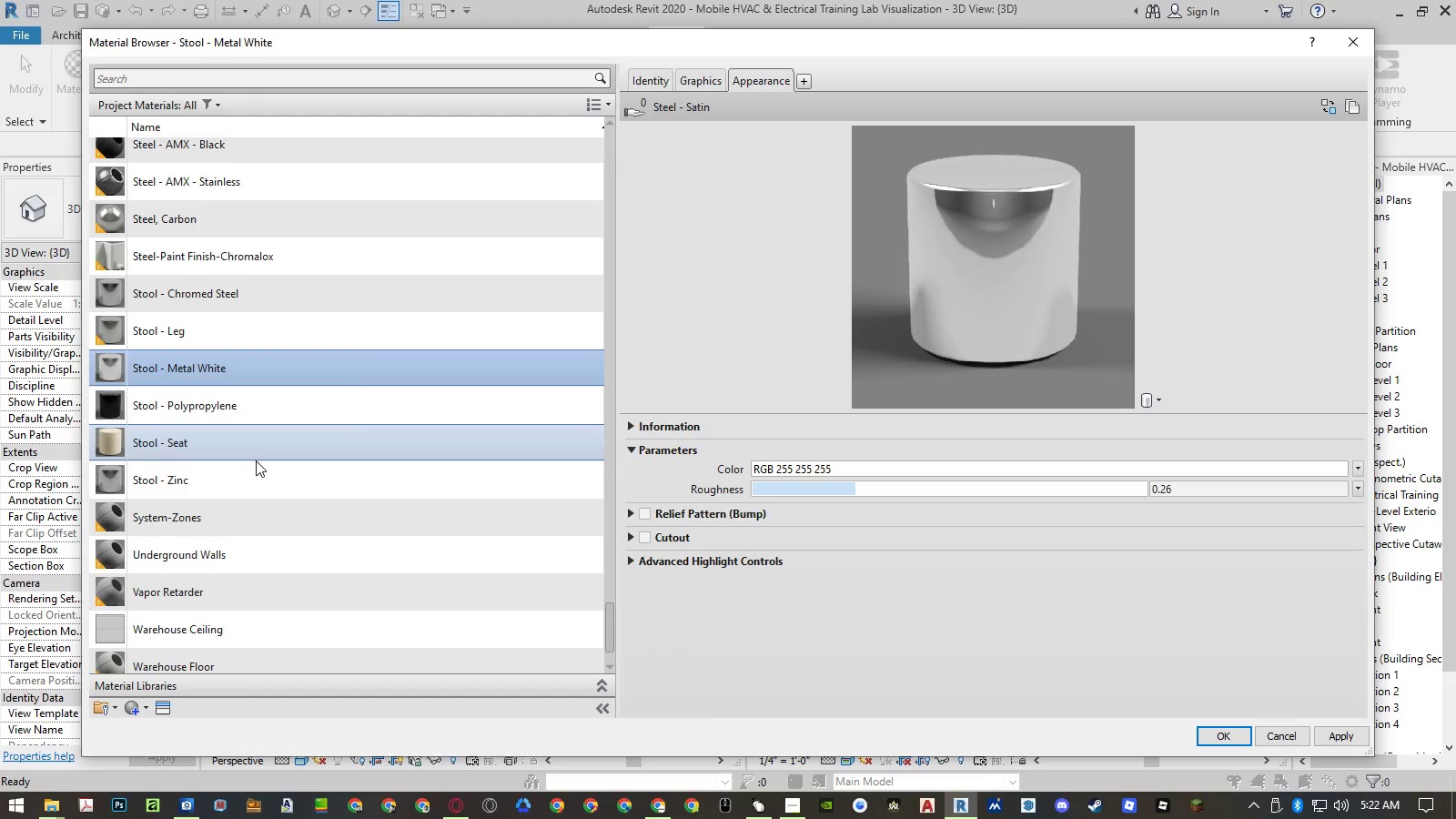 
left_click([258, 452])
 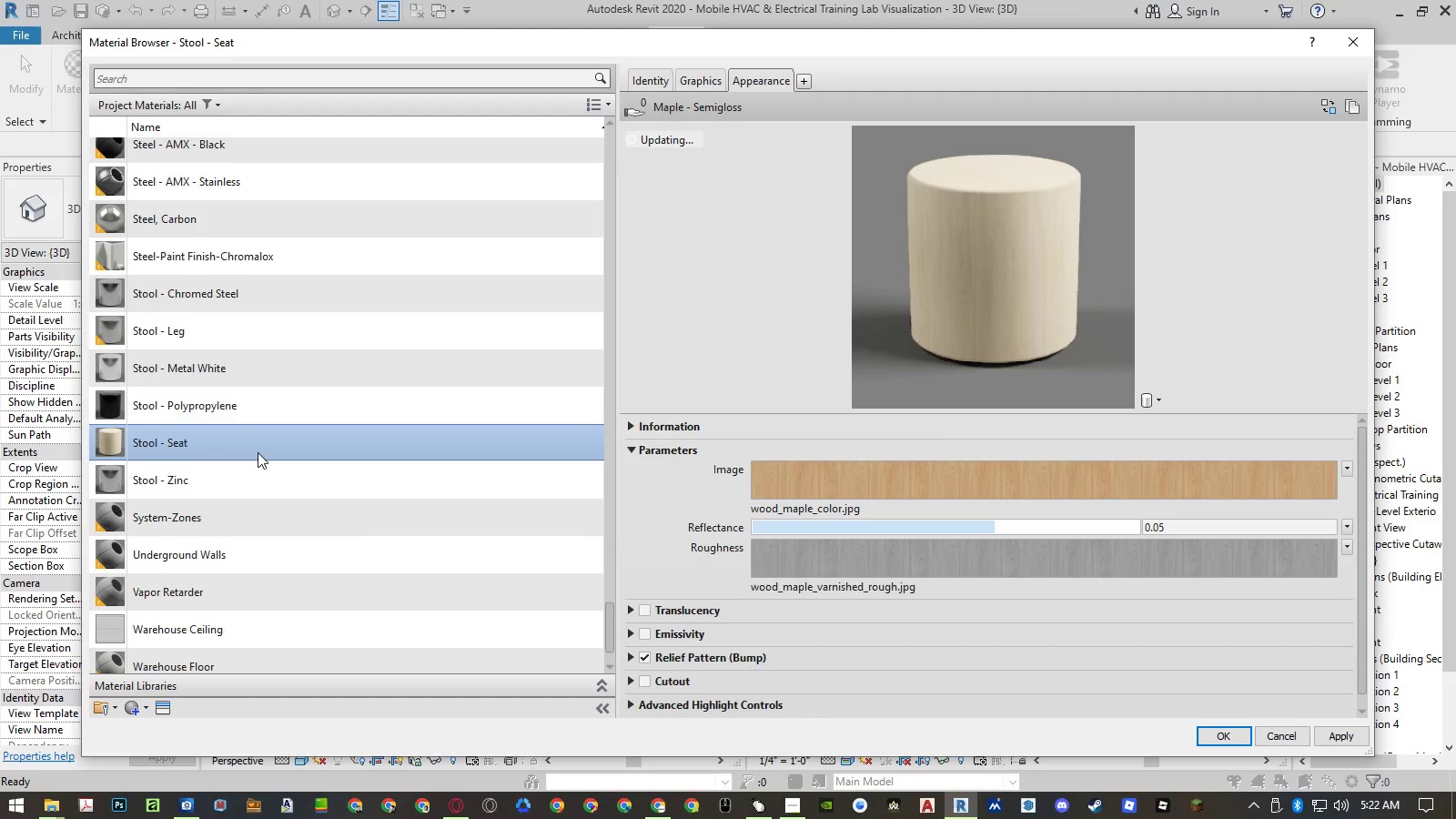 
left_click([267, 375])
 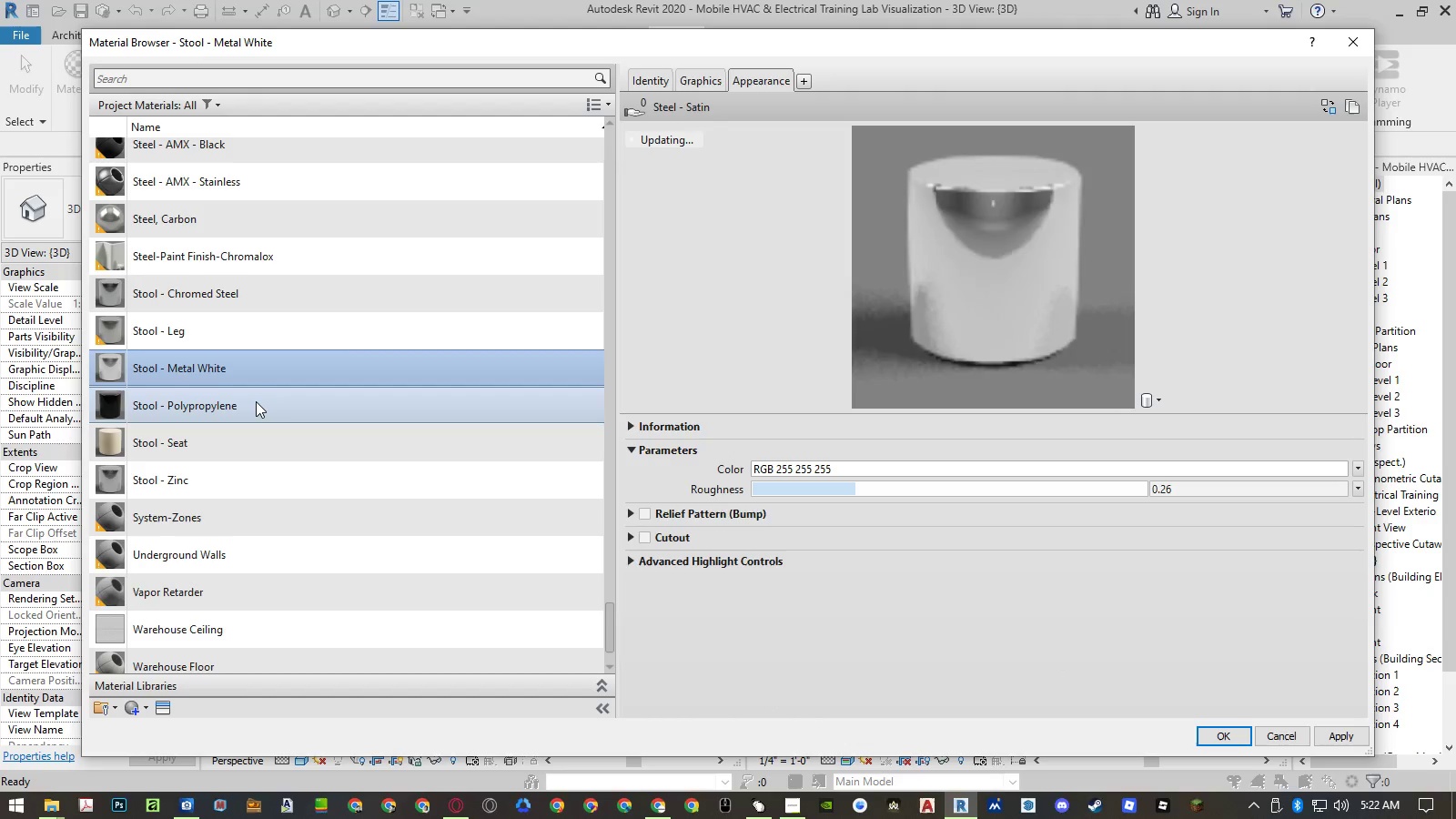 
left_click([256, 401])
 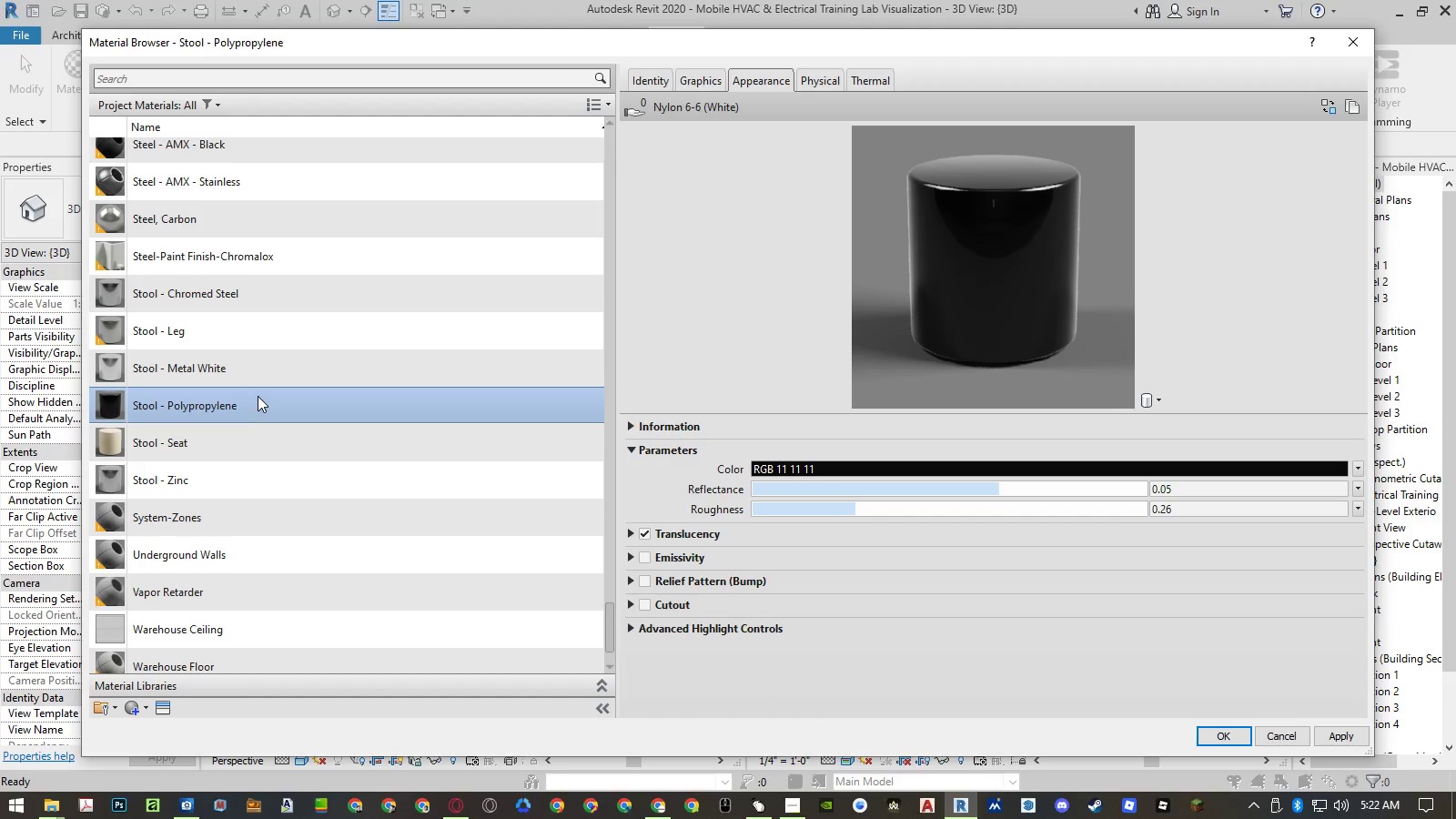 
left_click([264, 377])
 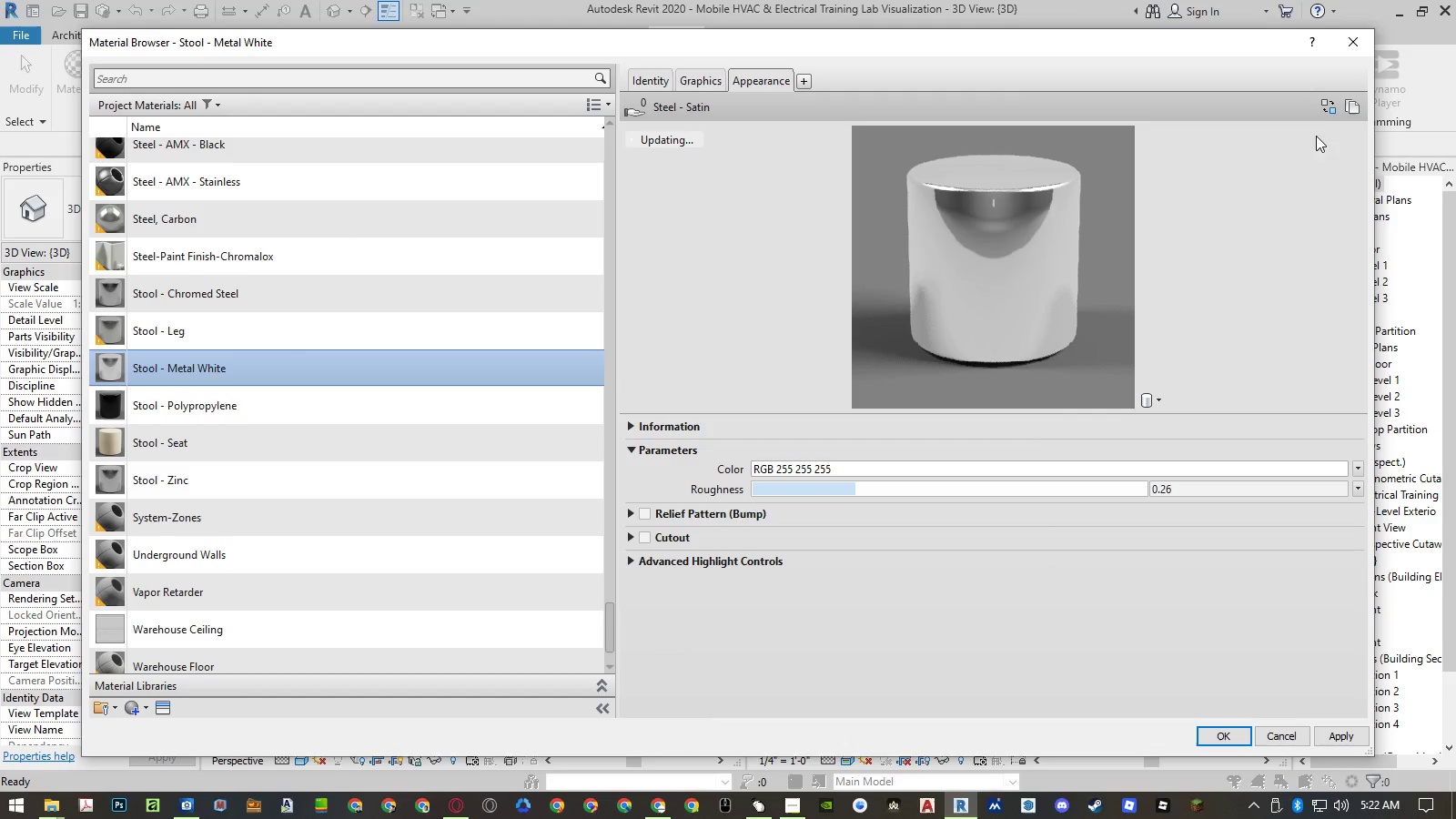 
left_click([1327, 116])
 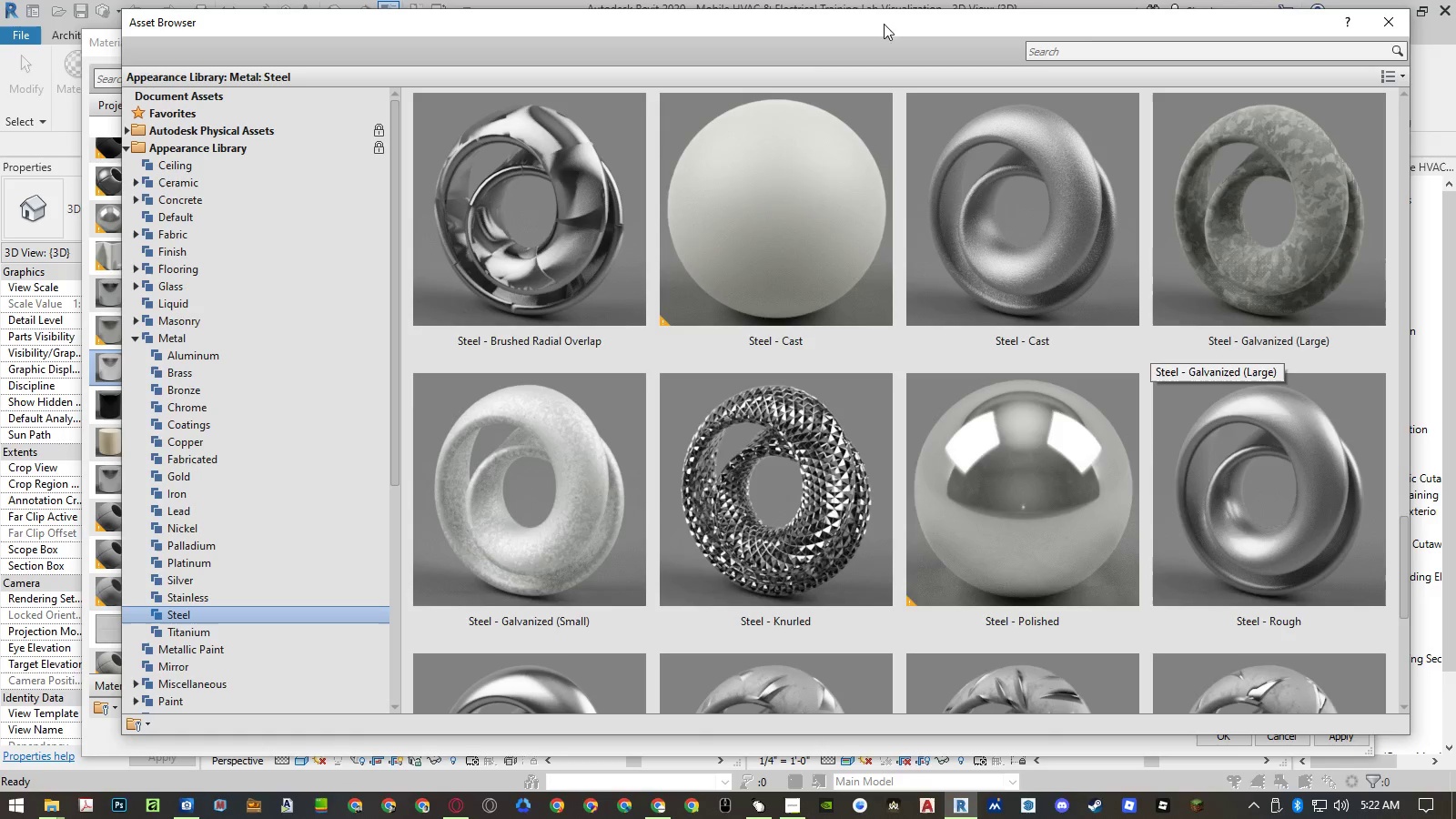 
left_click([1111, 47])
 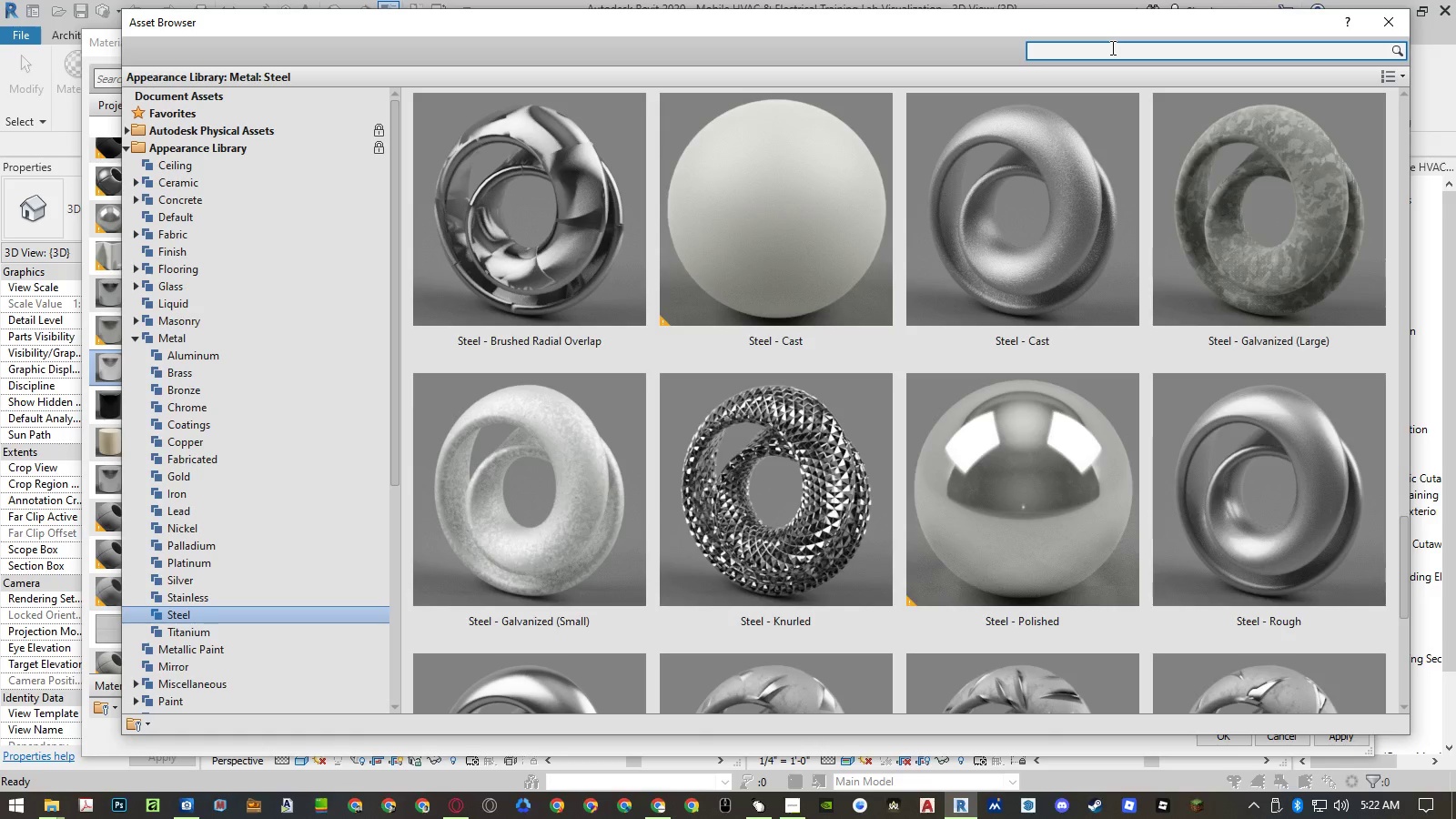 
type(nylom)
key(Backspace)
type(n)
 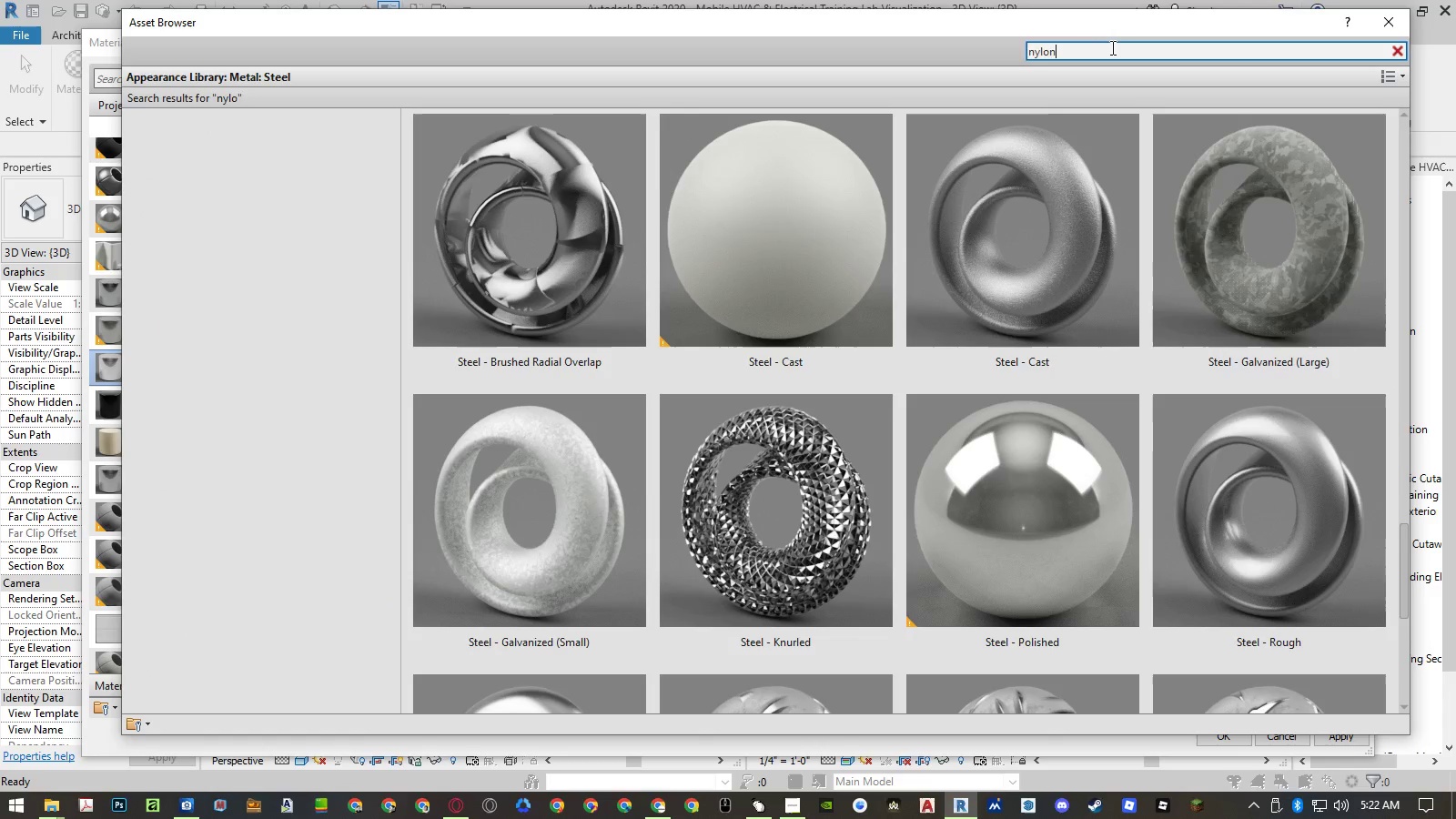 
key(Enter)
 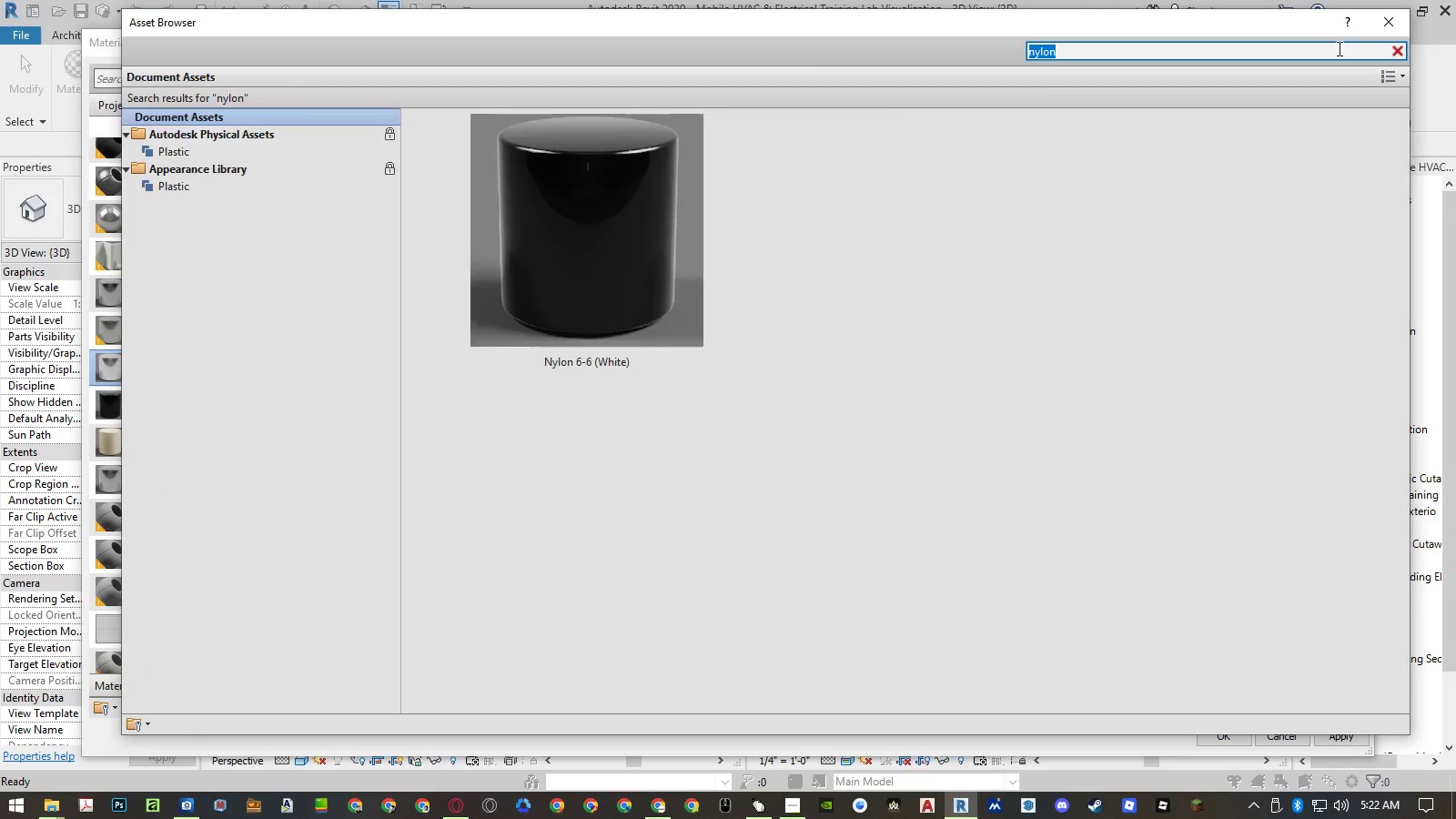 
key(Control+ControlLeft)
 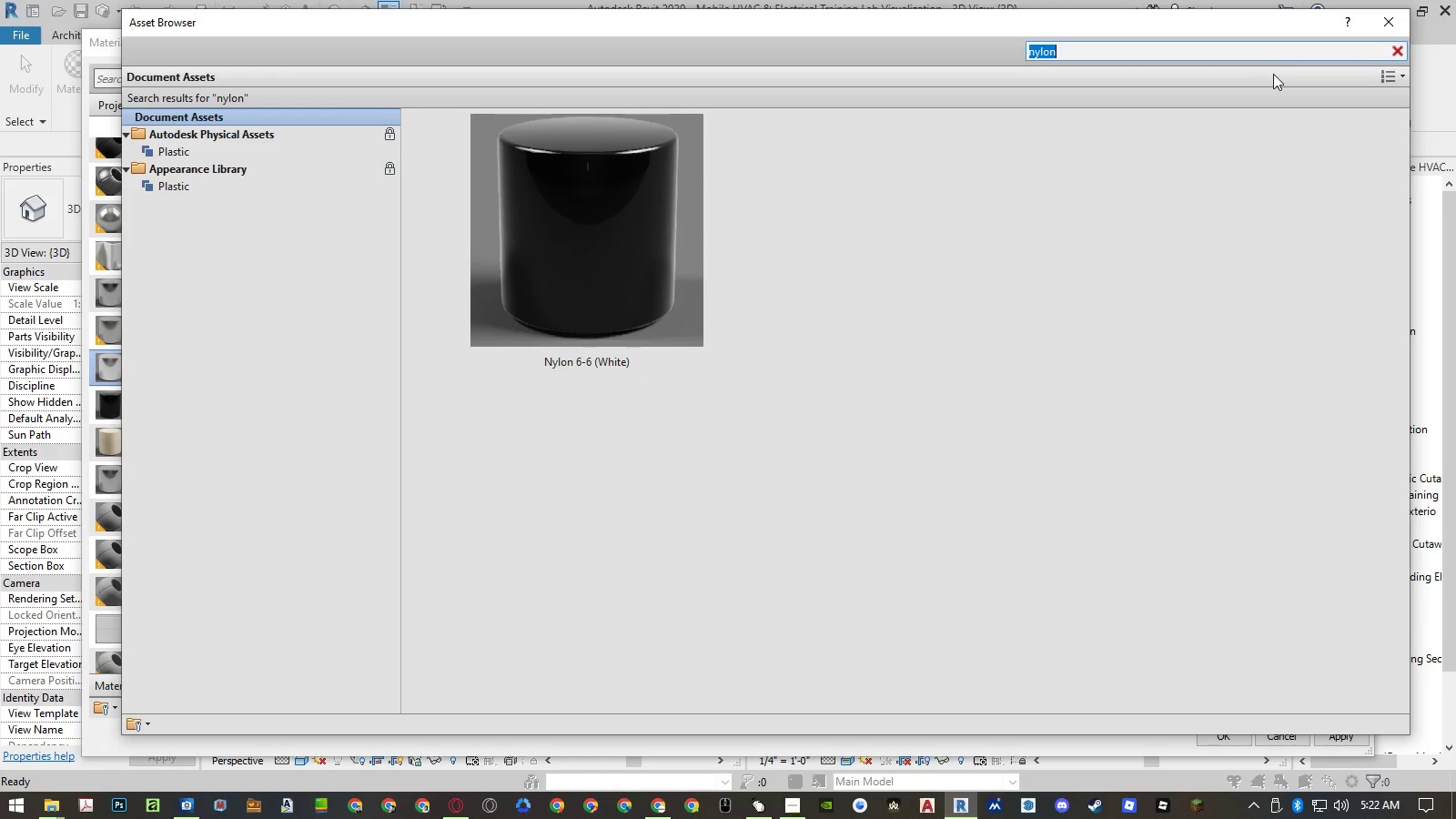 
key(Control+C)
 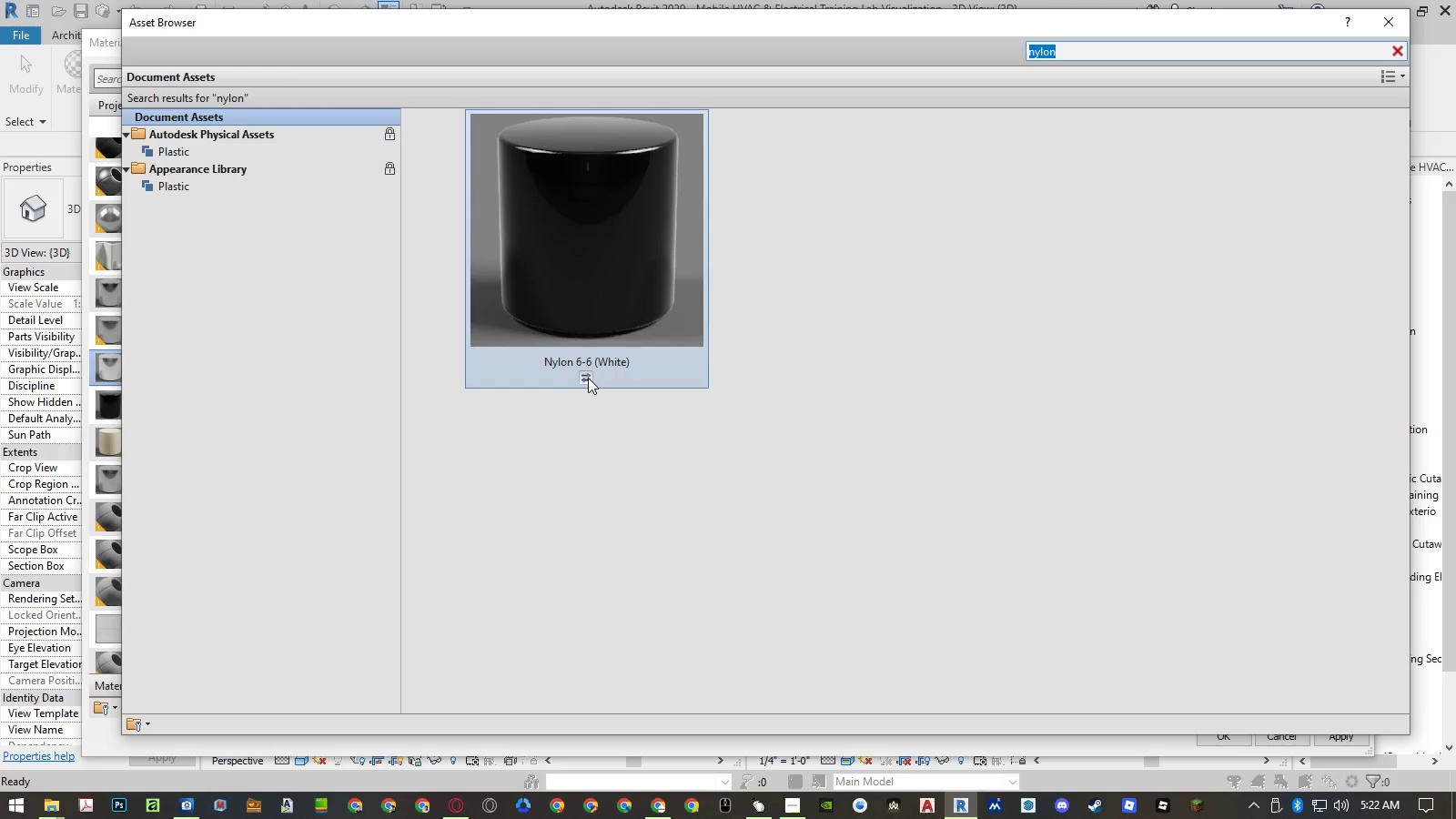 
left_click([588, 378])
 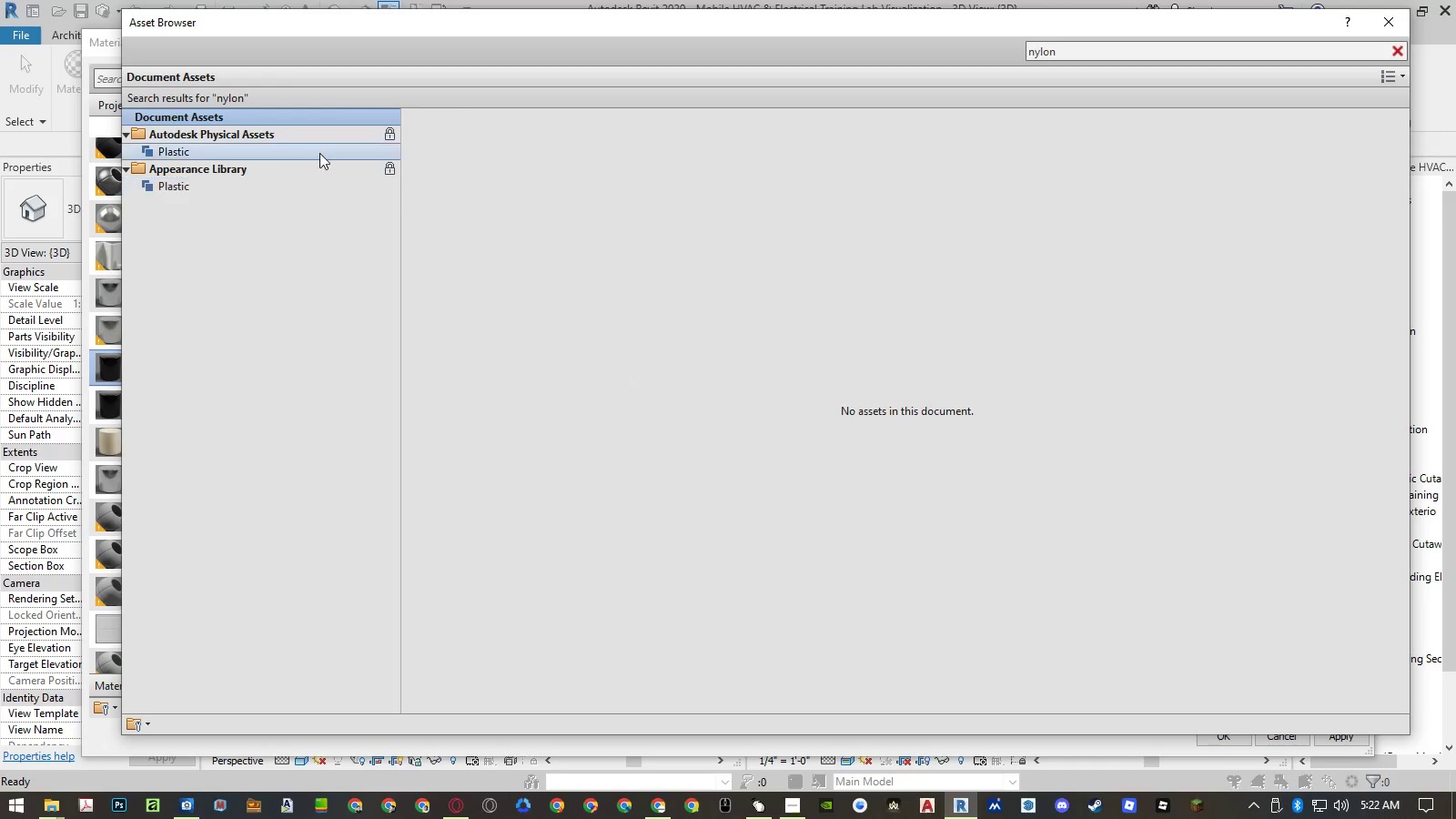 
left_click([315, 147])
 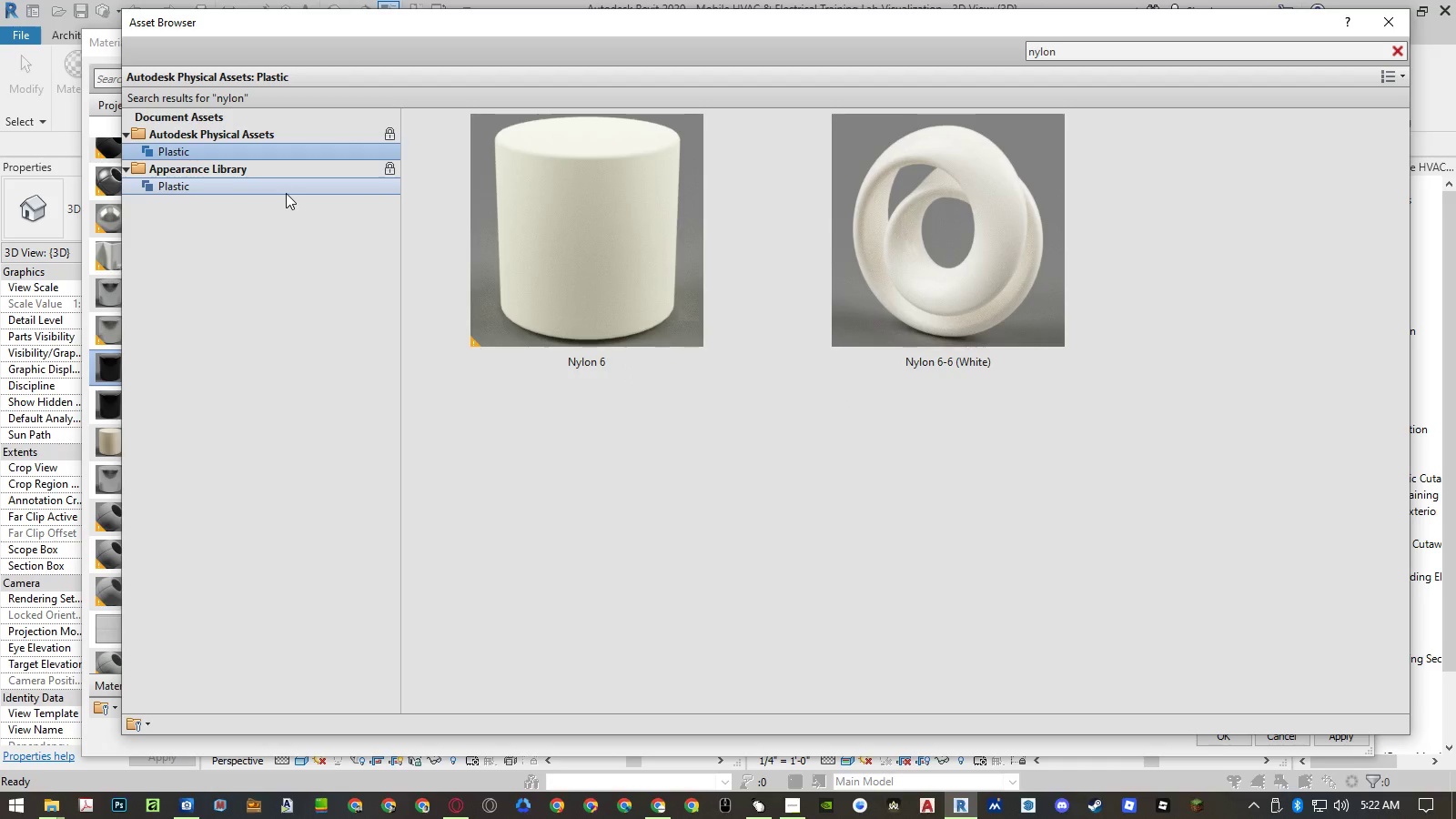 
left_click([286, 193])
 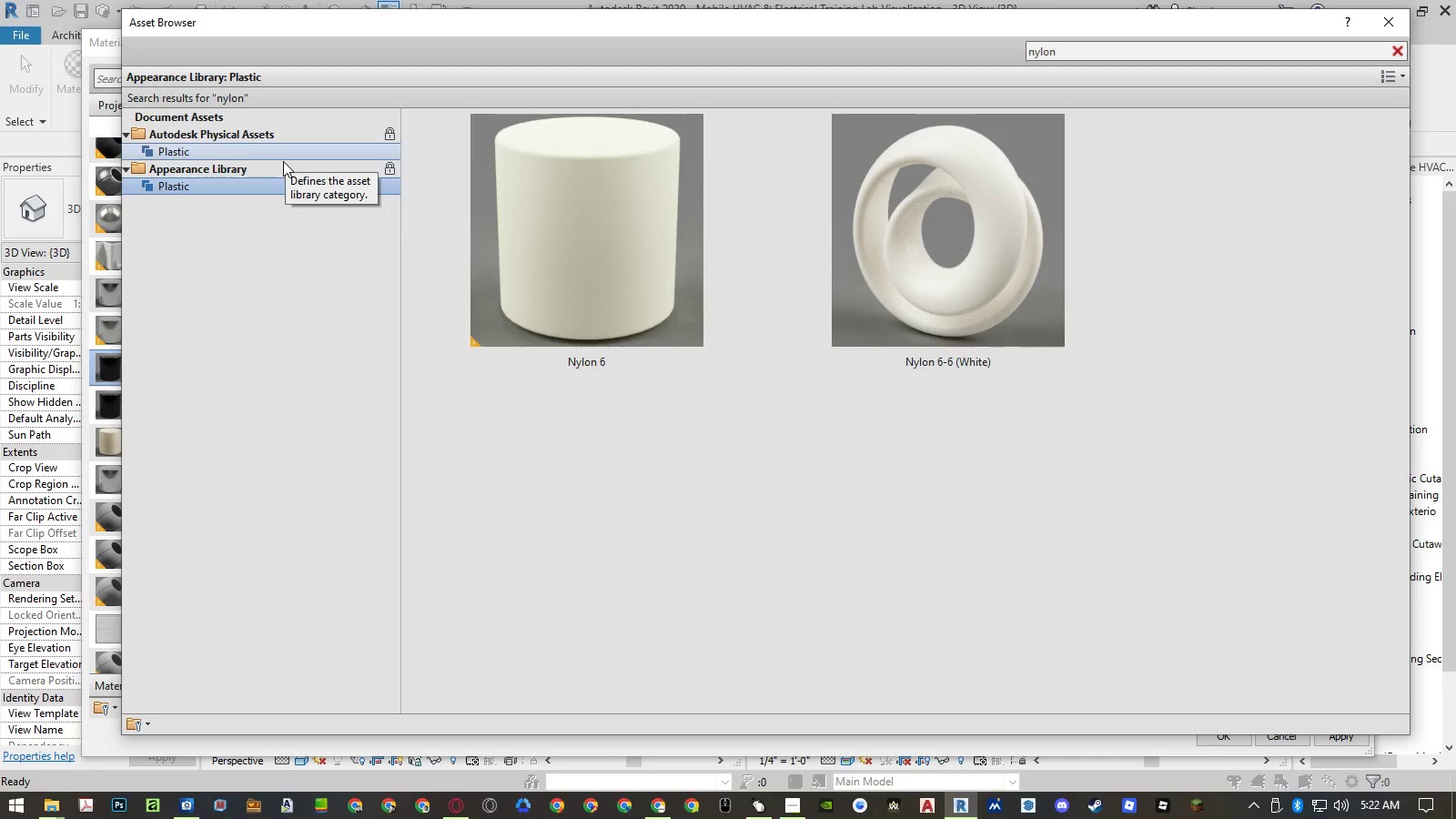 
left_click([944, 379])
 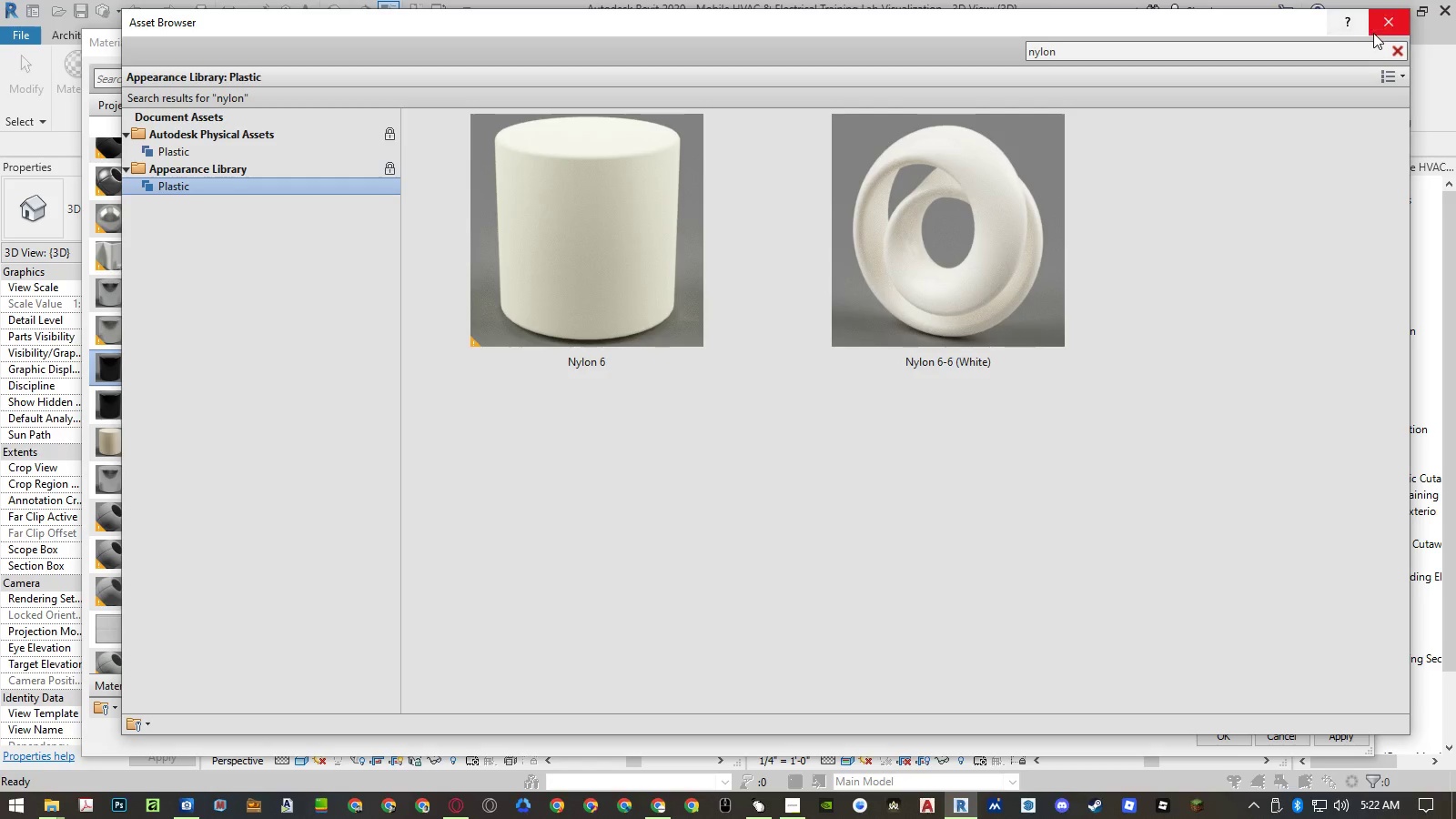 
left_click([1375, 32])
 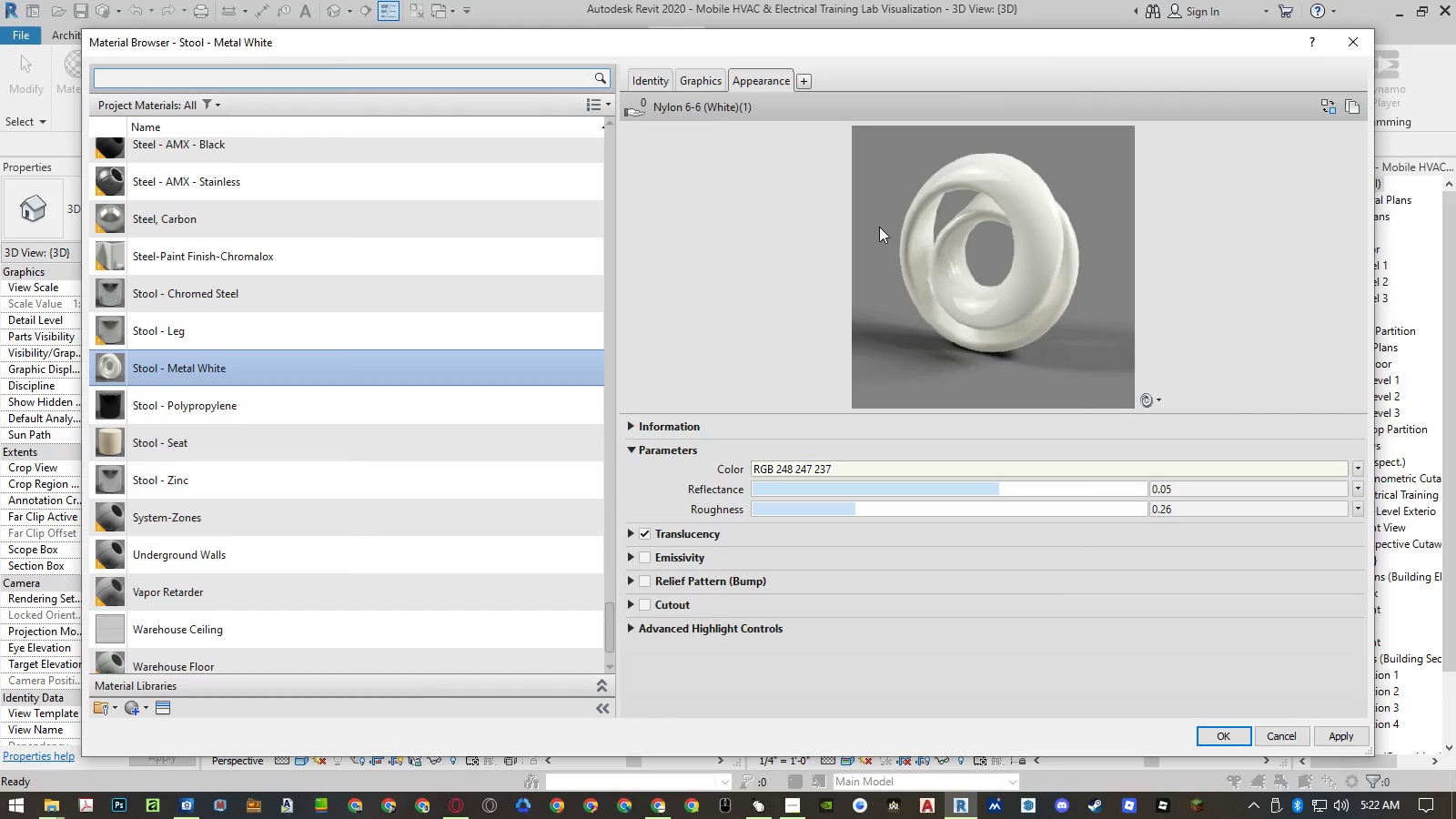 
left_click([1148, 394])
 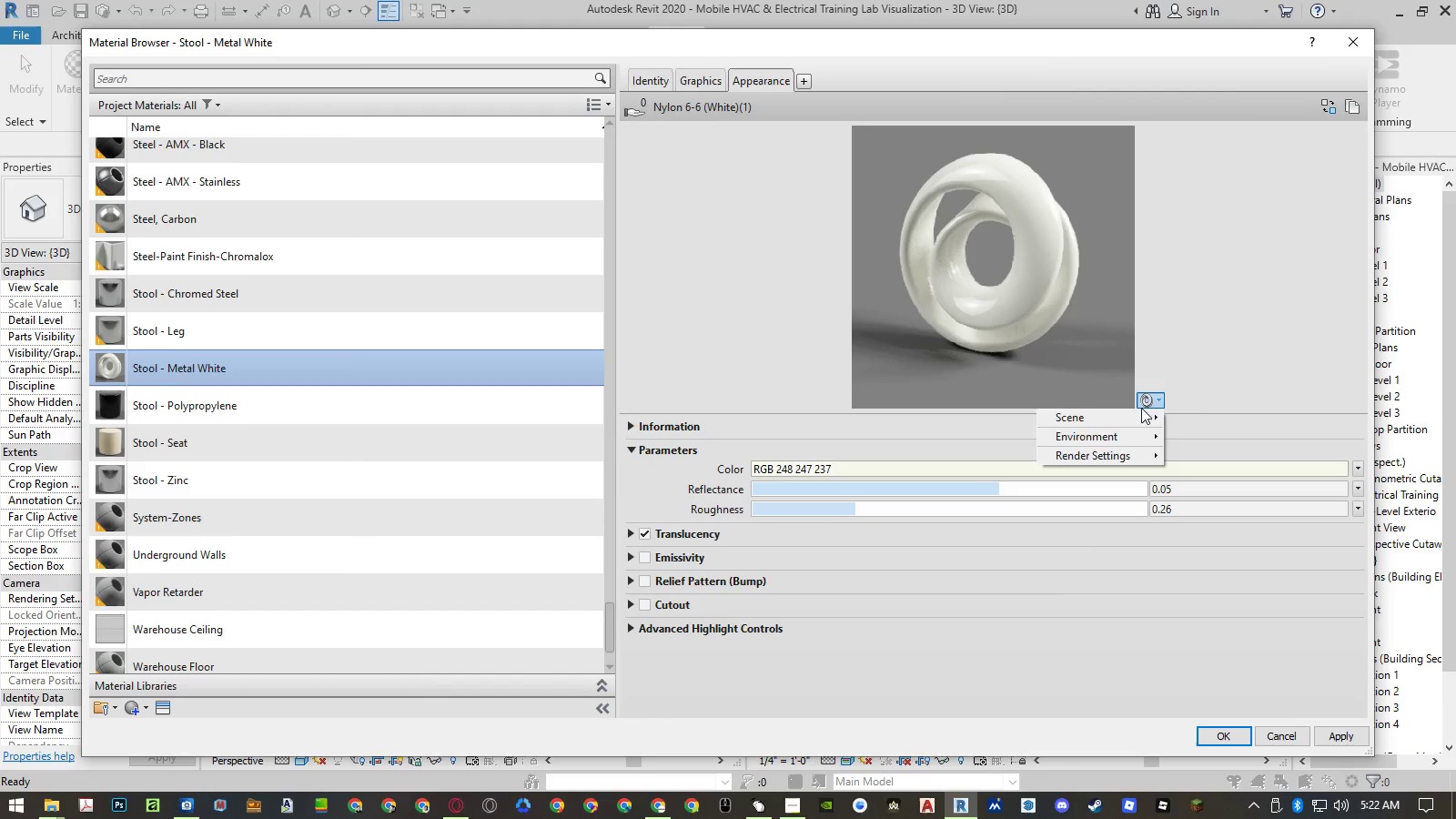 
double_click([1139, 410])
 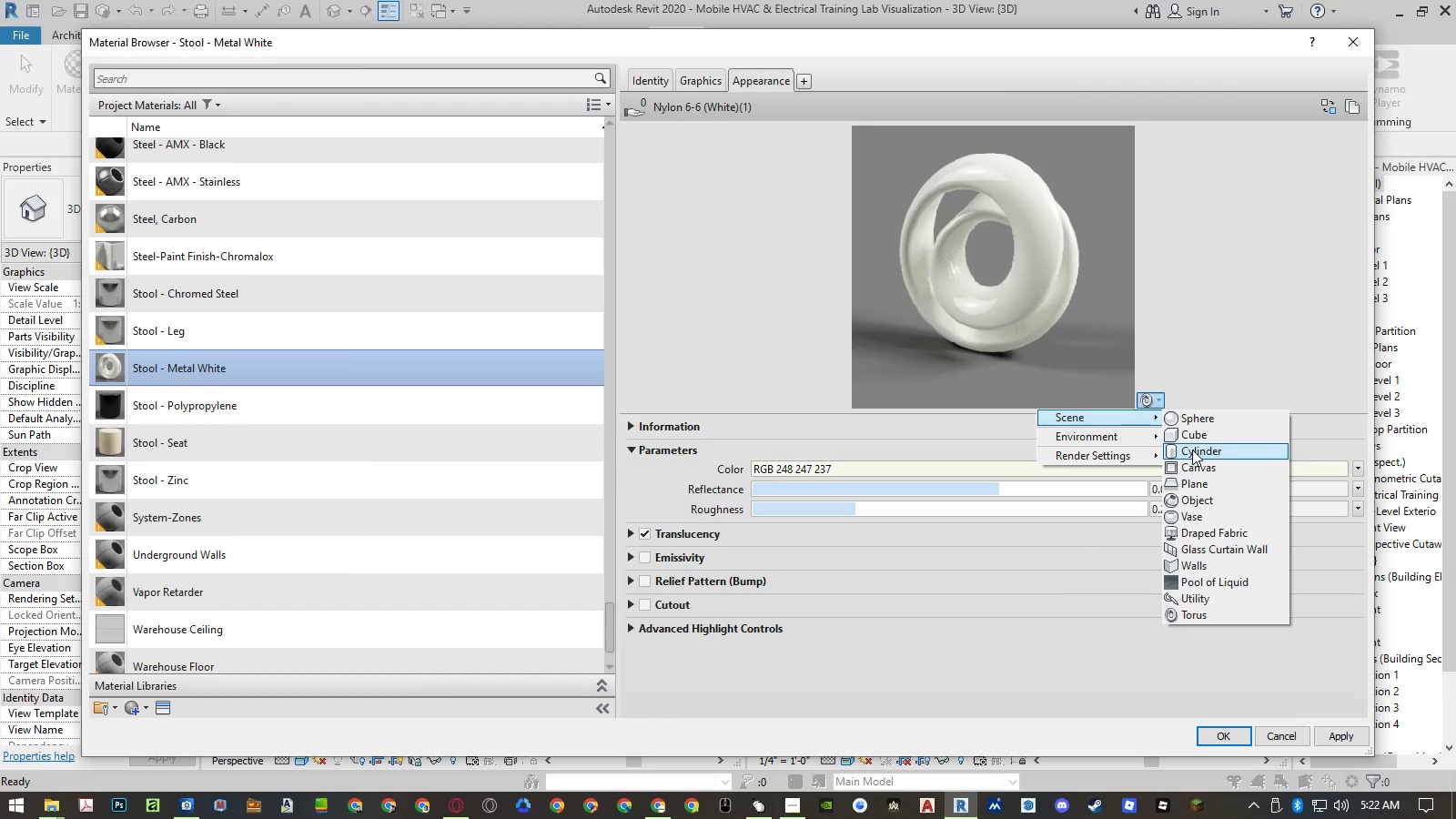 
left_click([1192, 450])
 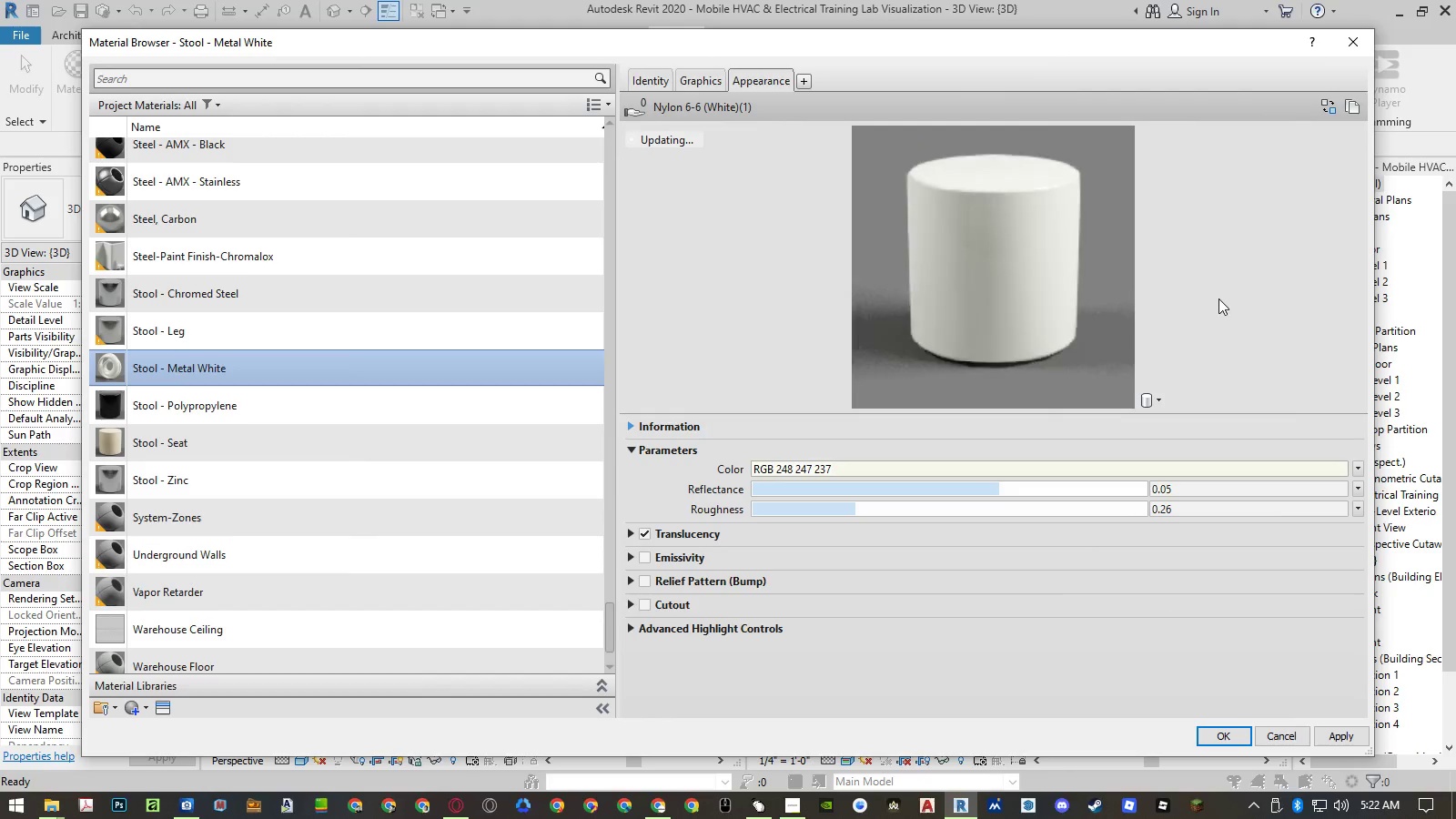 
left_click([1218, 298])
 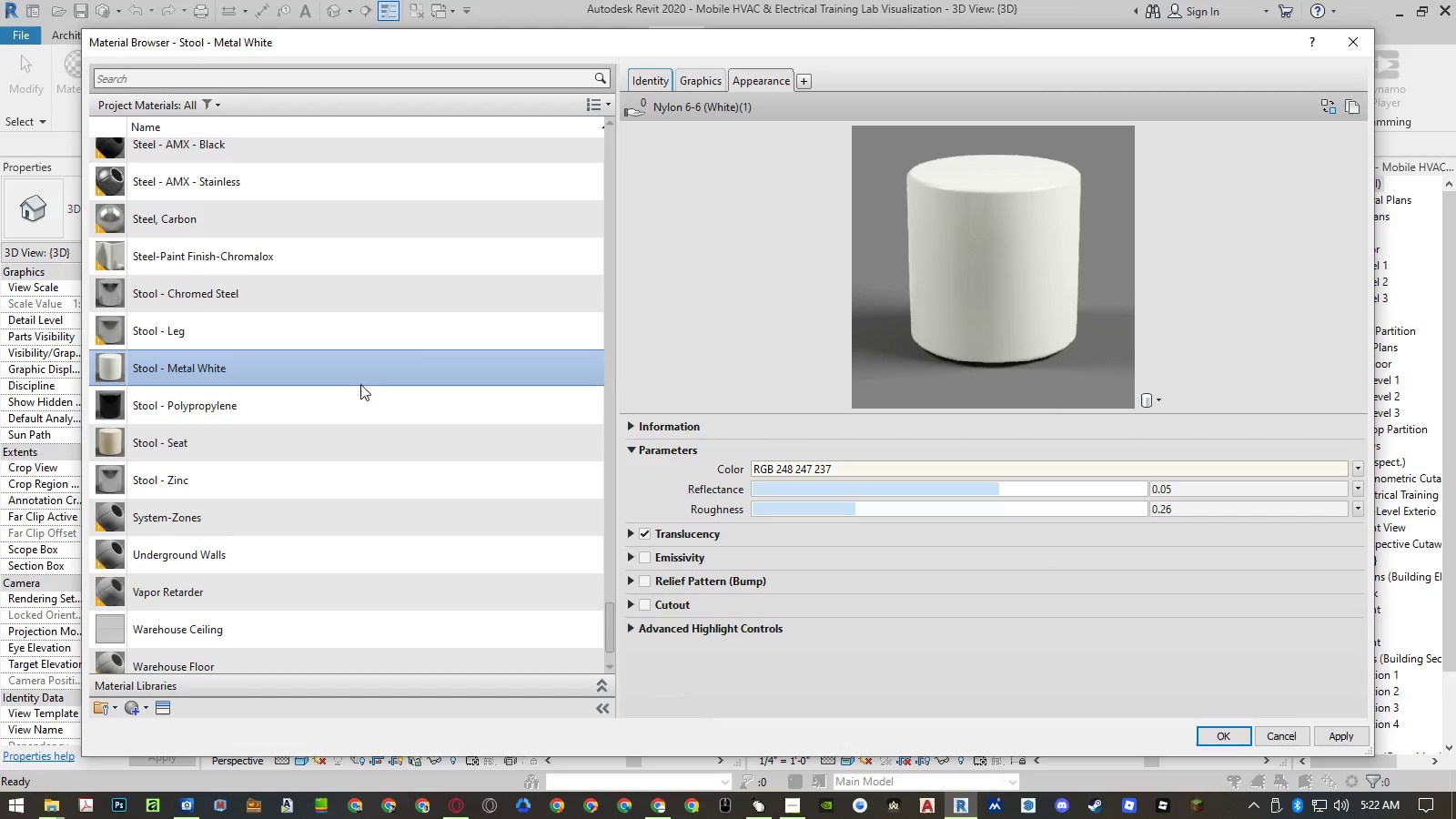 
left_click([351, 390])
 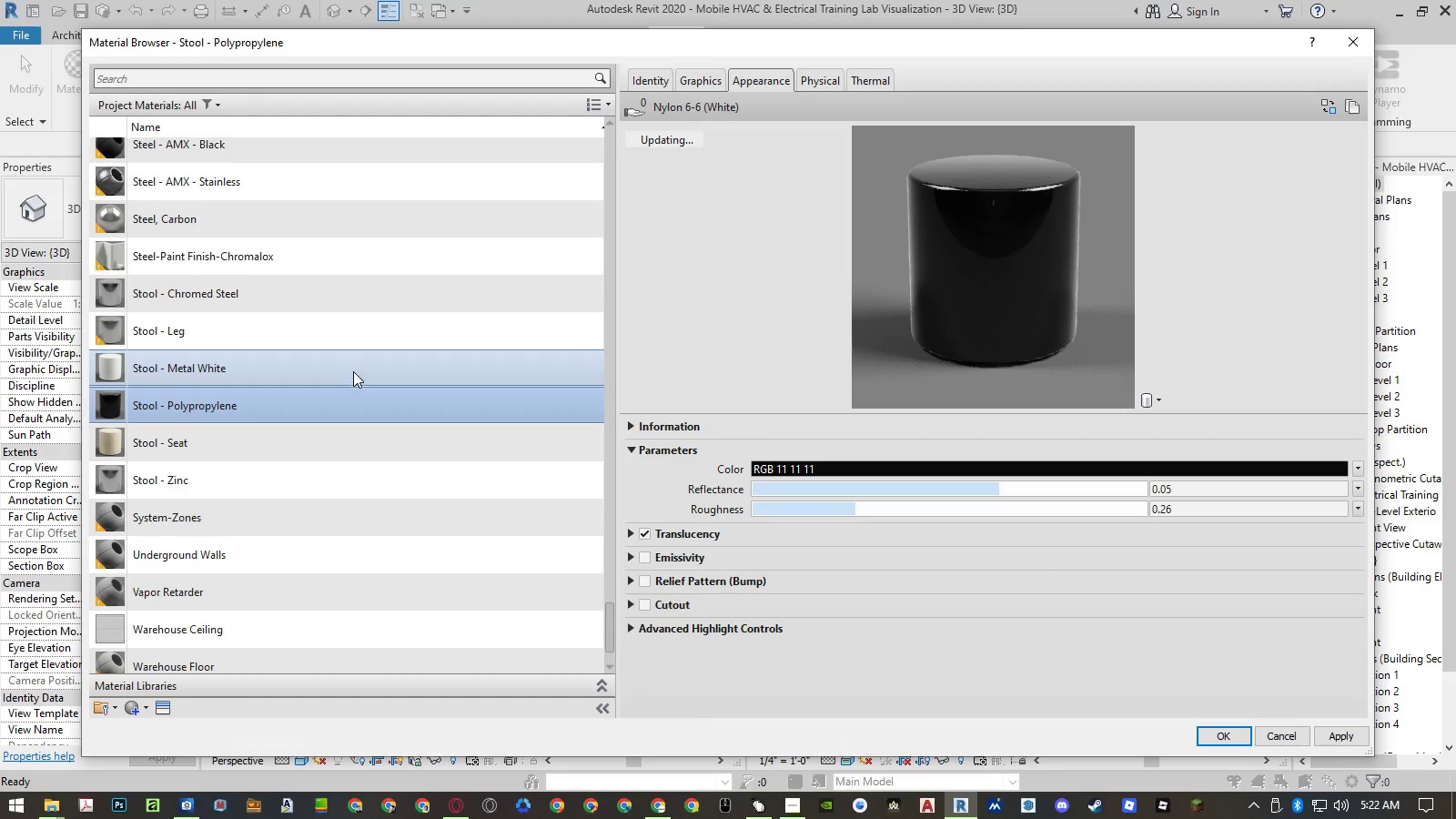 
left_click([355, 360])
 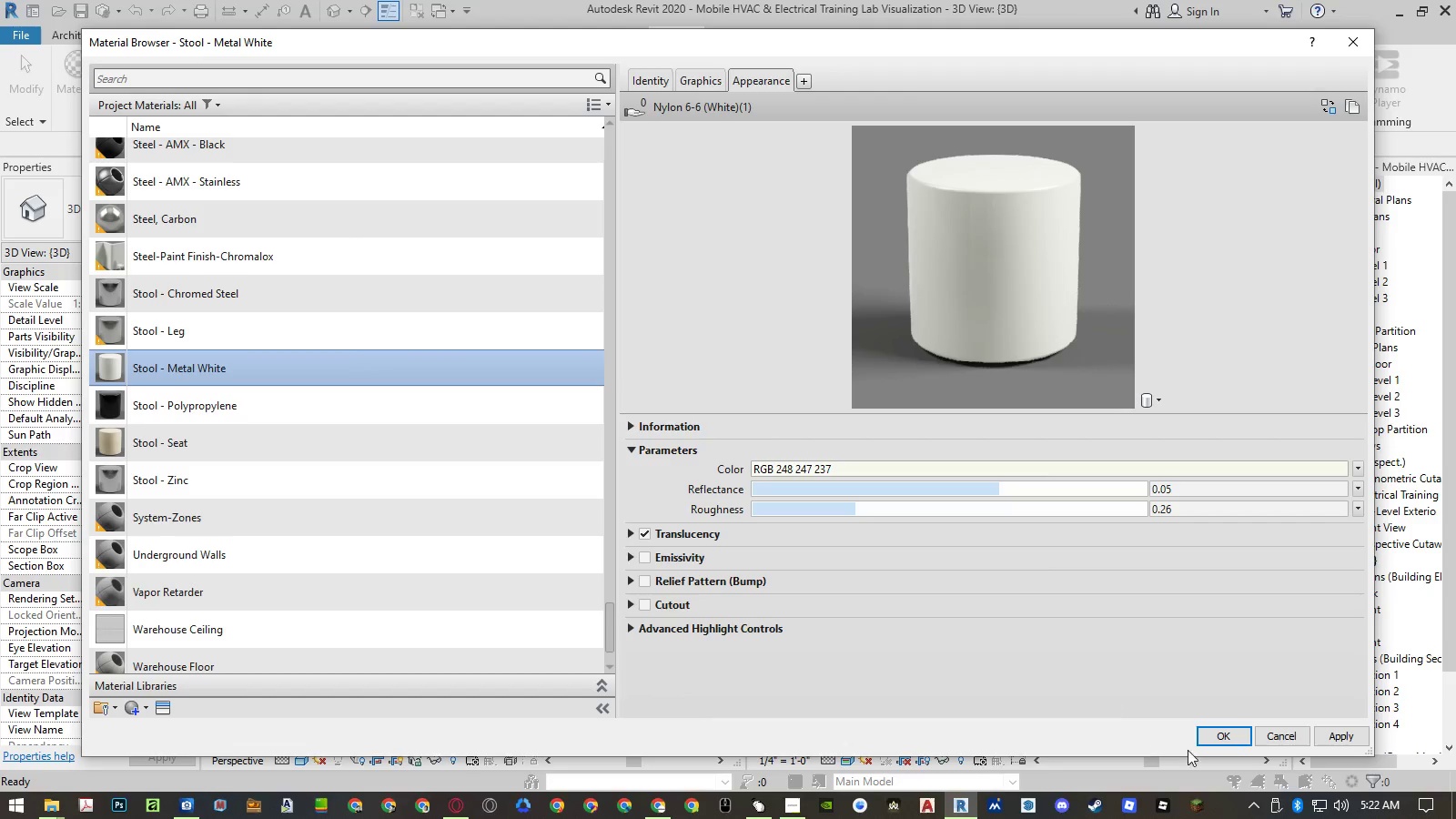 
left_click([1232, 738])
 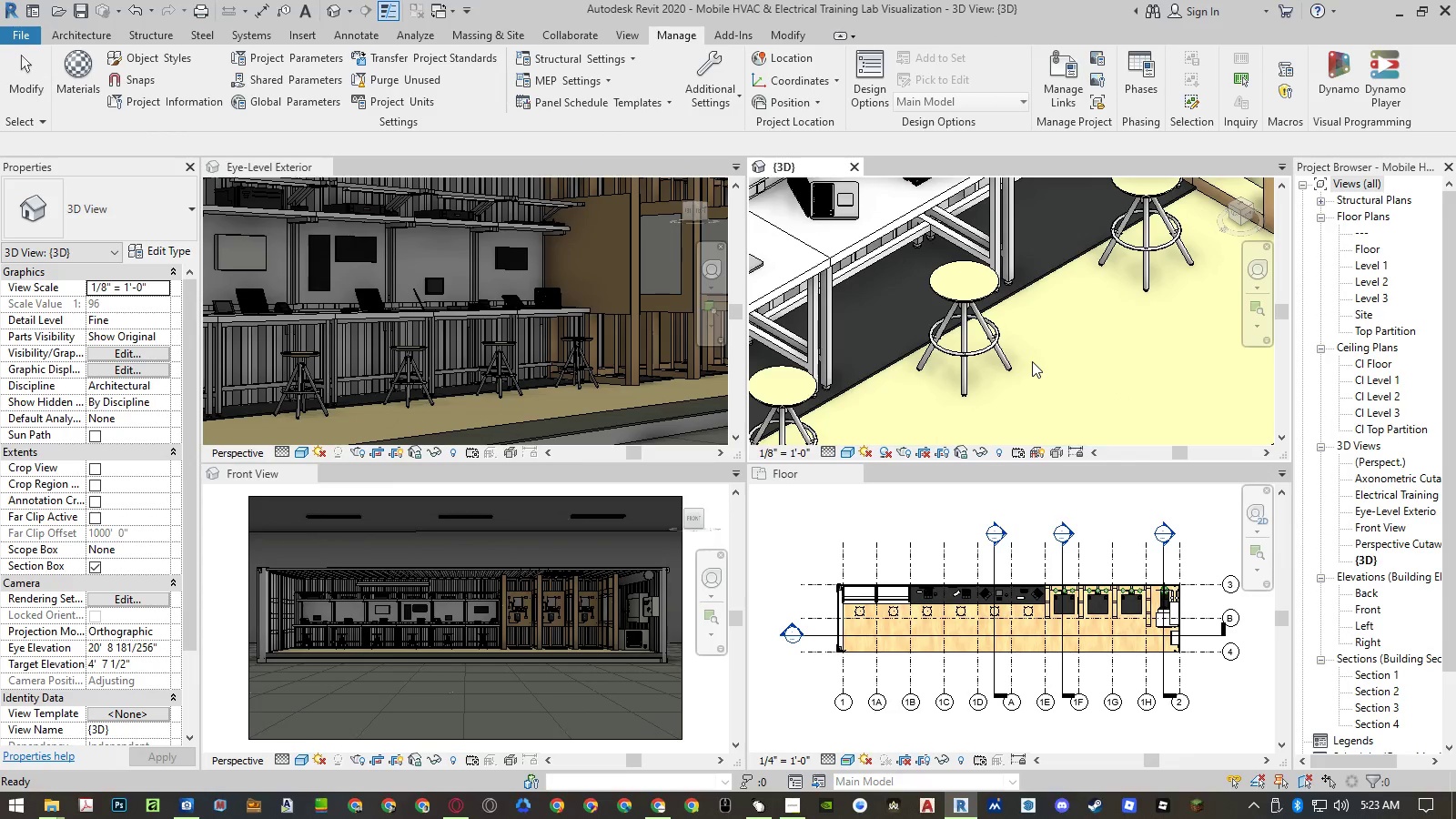 
scroll: coordinate [1031, 355], scroll_direction: down, amount: 8.0
 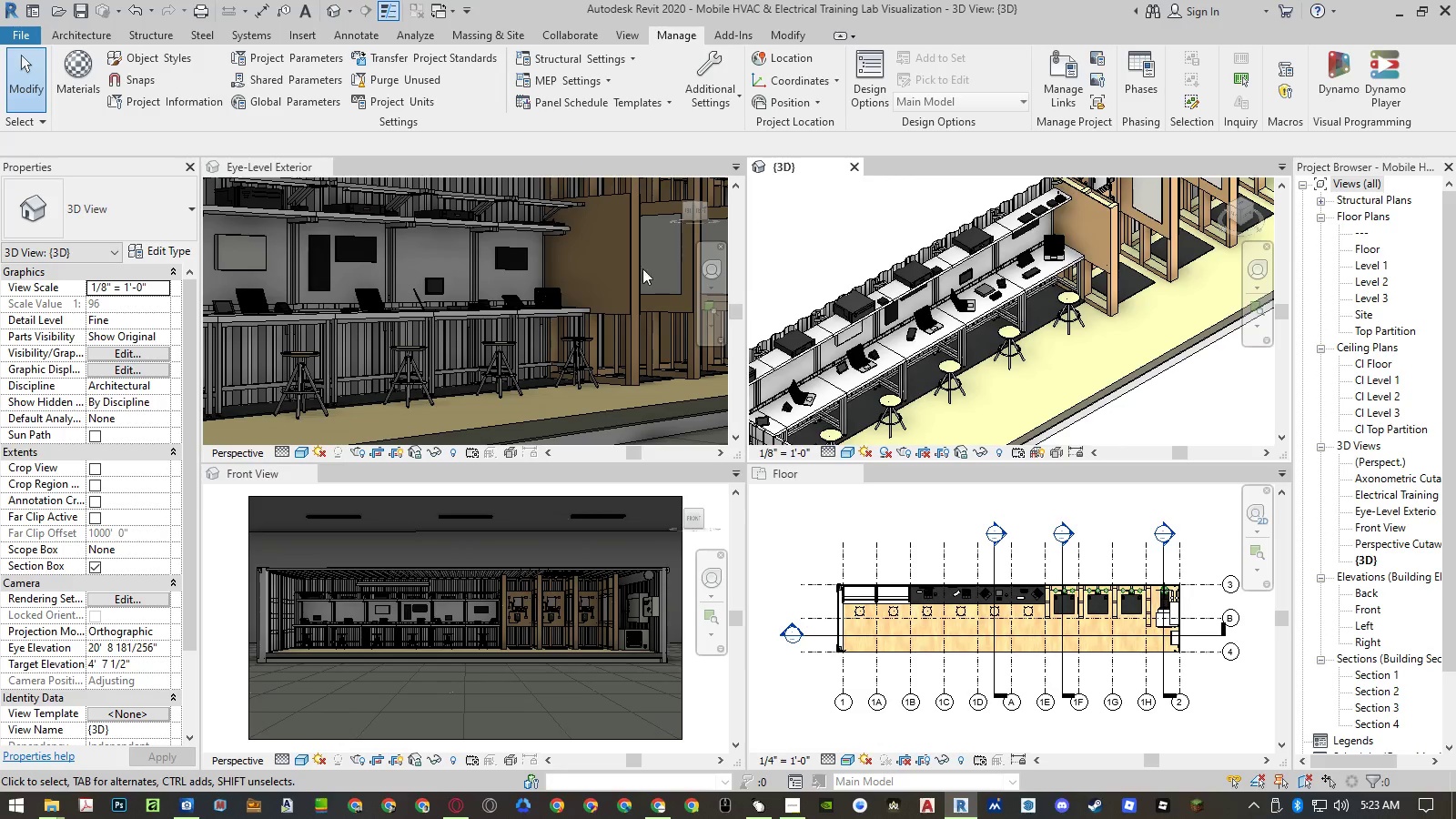 
left_click([488, 260])
 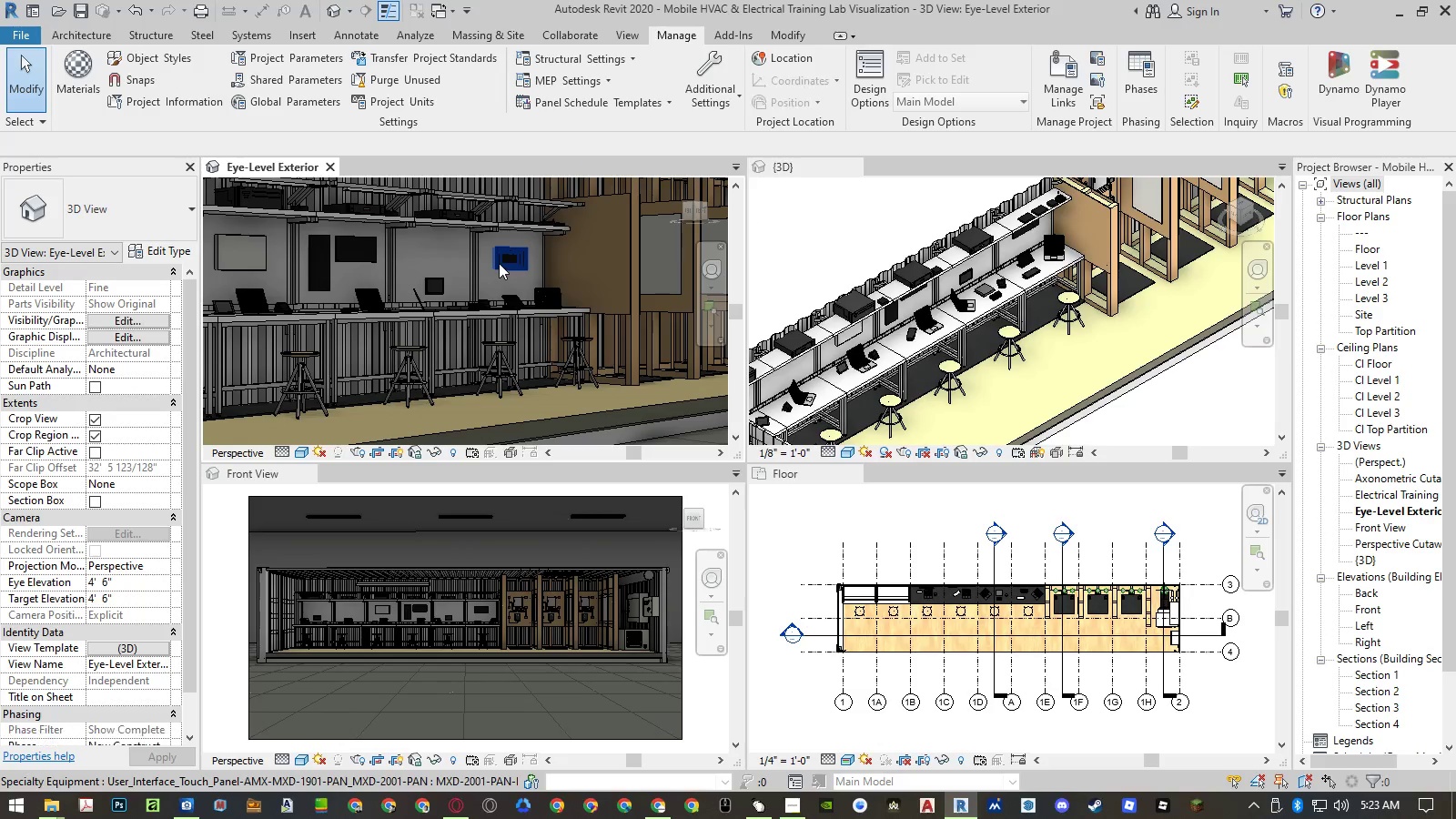 
left_click([499, 263])
 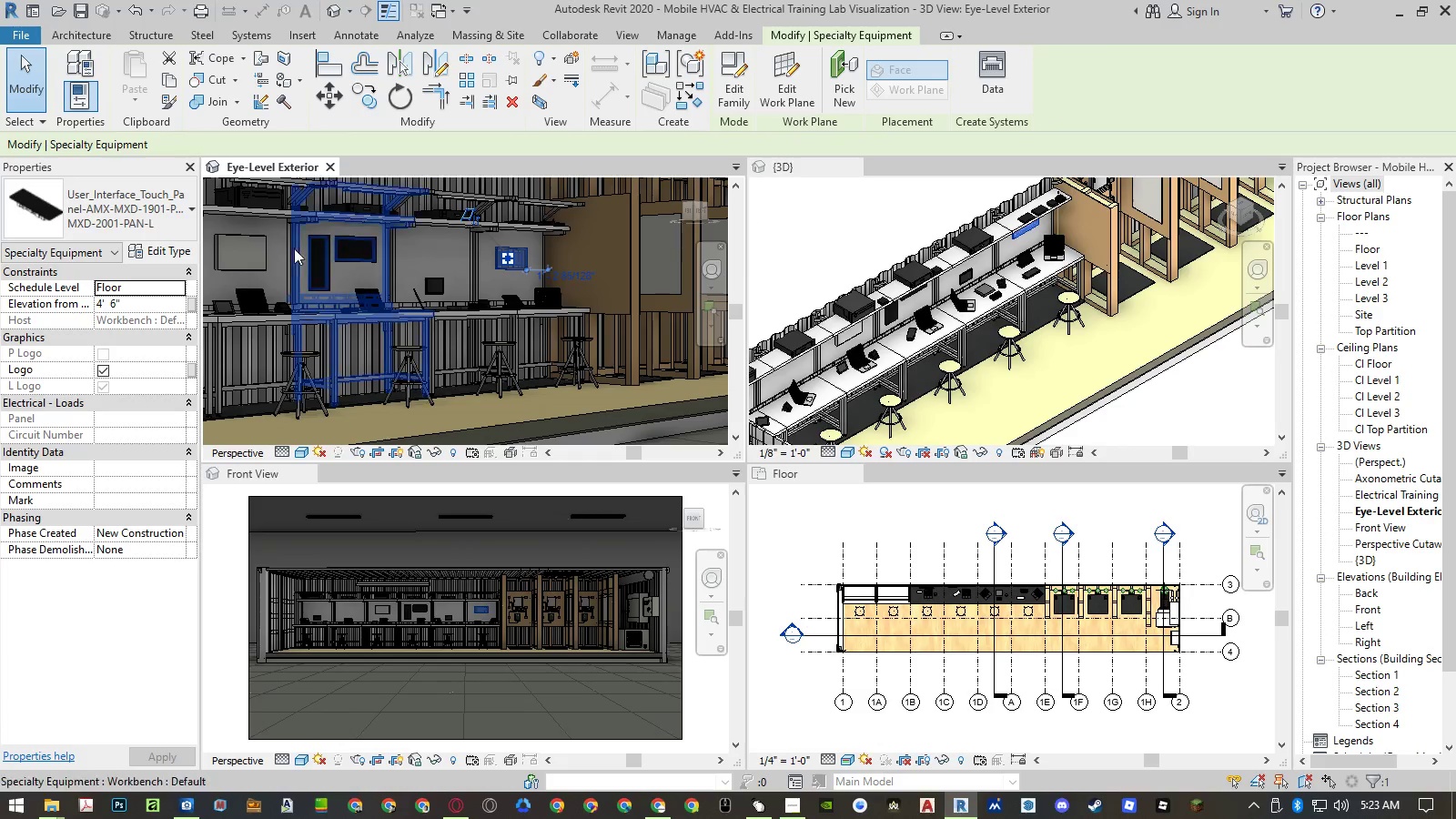 
left_click([183, 252])
 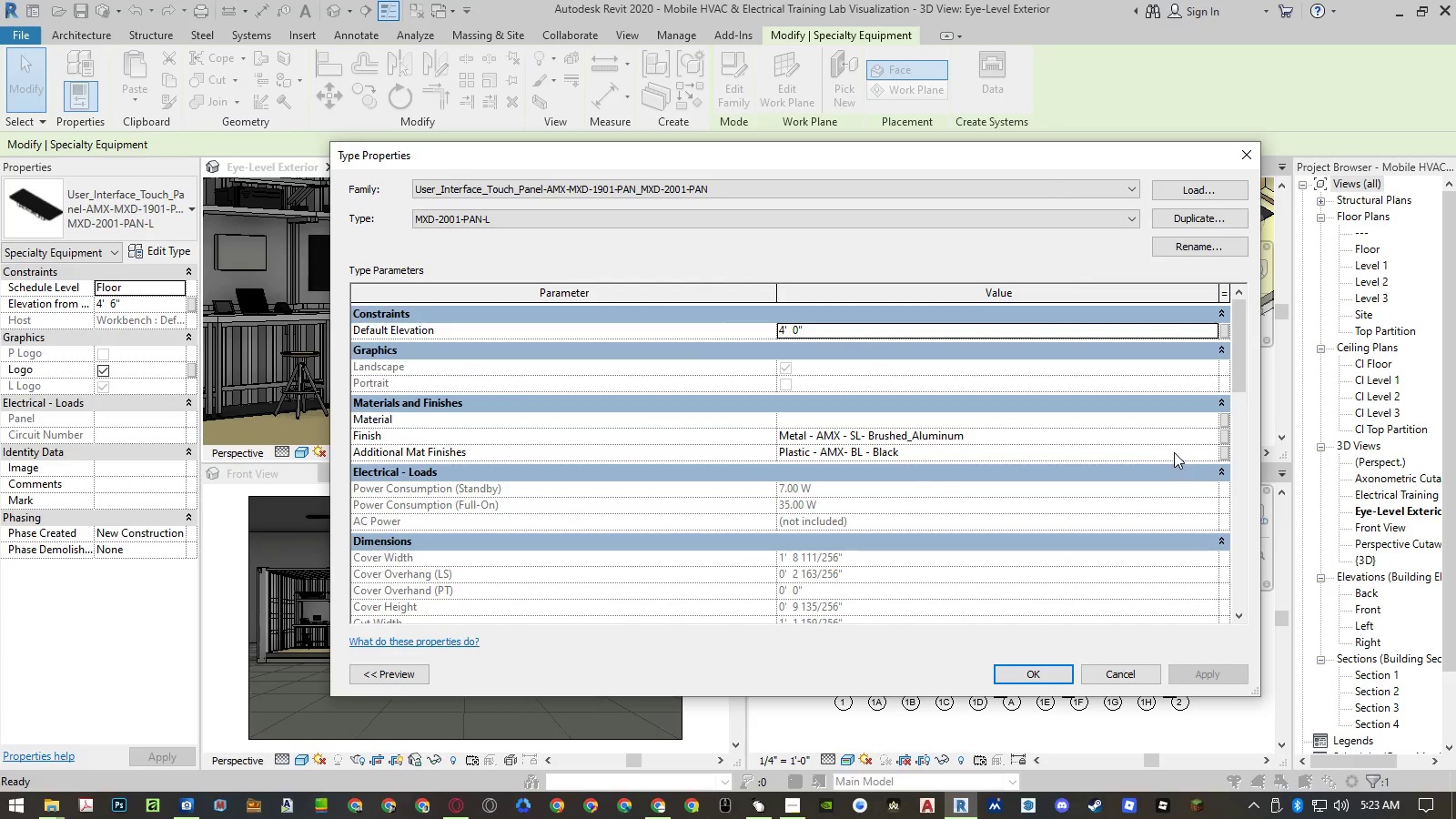 
scroll: coordinate [925, 539], scroll_direction: down, amount: 4.0
 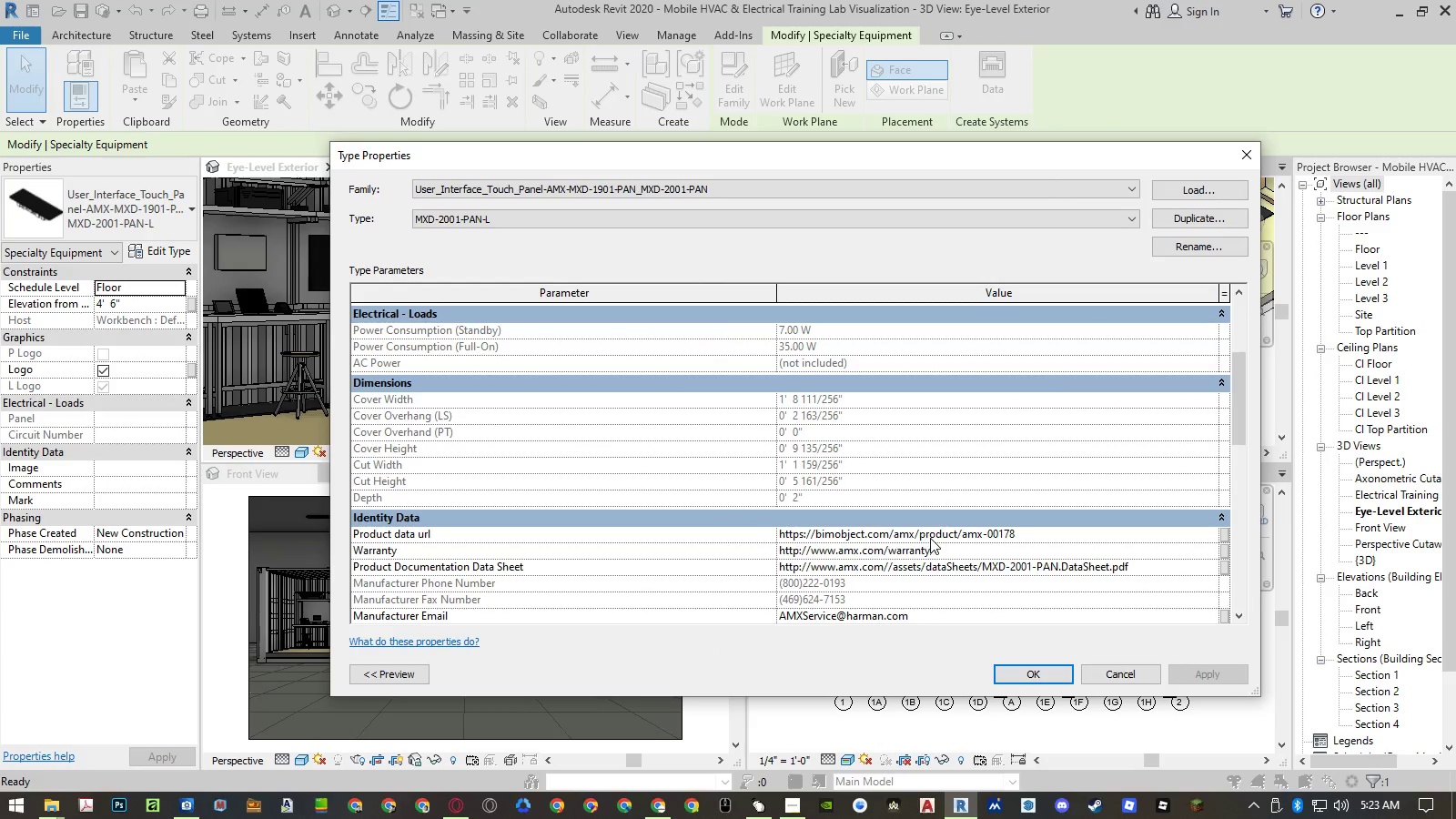 
scroll: coordinate [938, 533], scroll_direction: up, amount: 6.0
 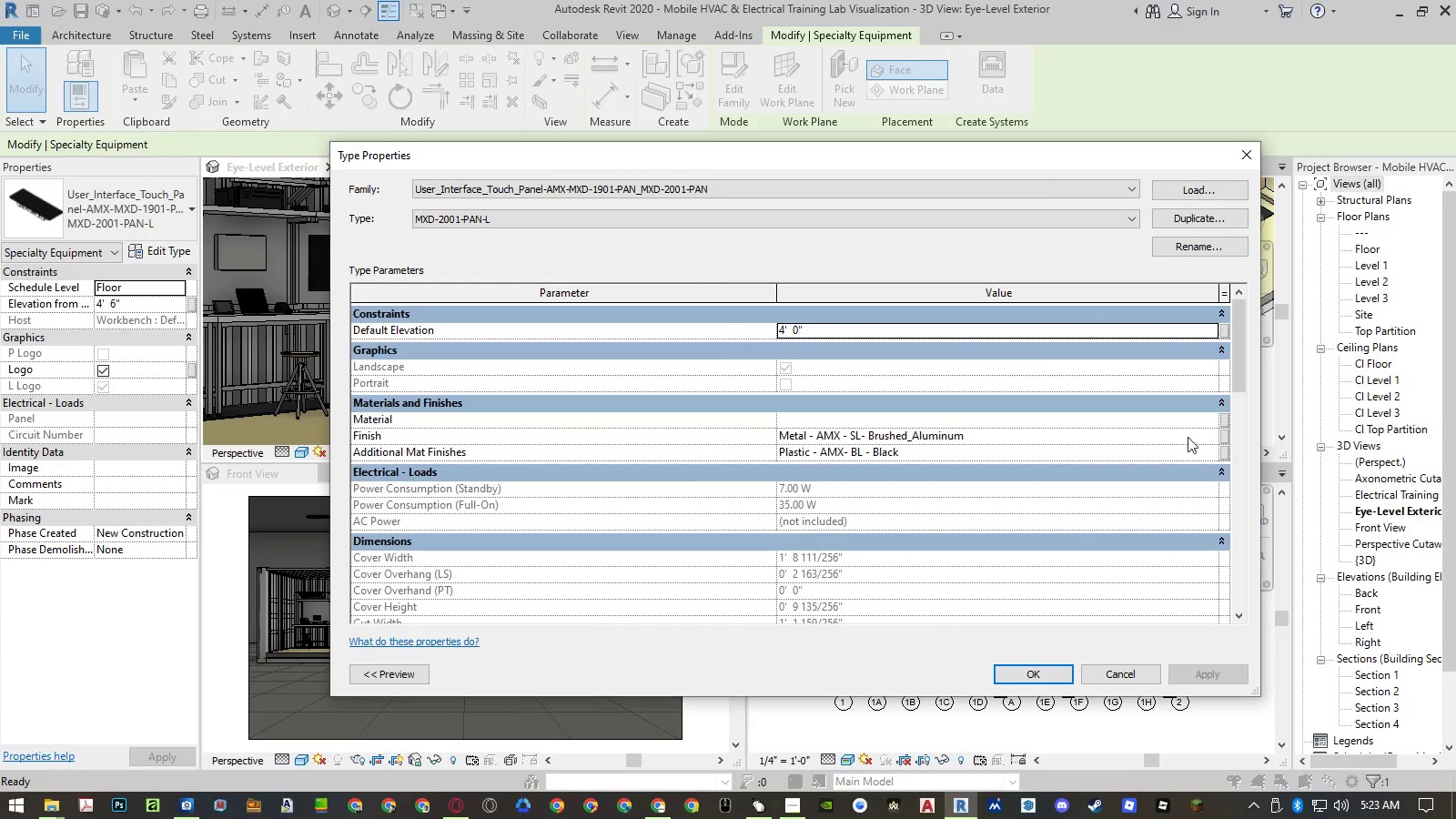 
left_click([1215, 438])
 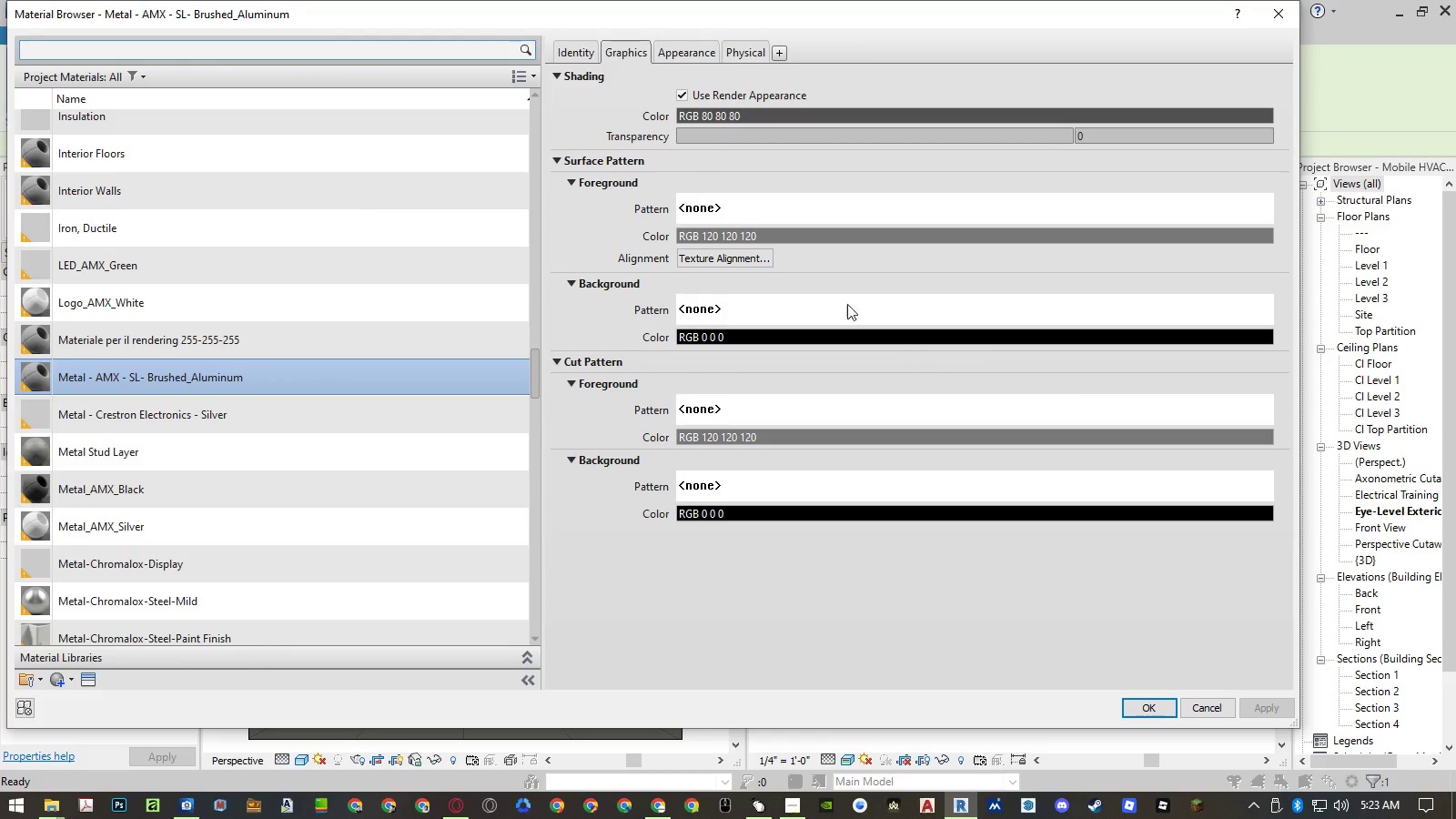 
left_click([667, 50])
 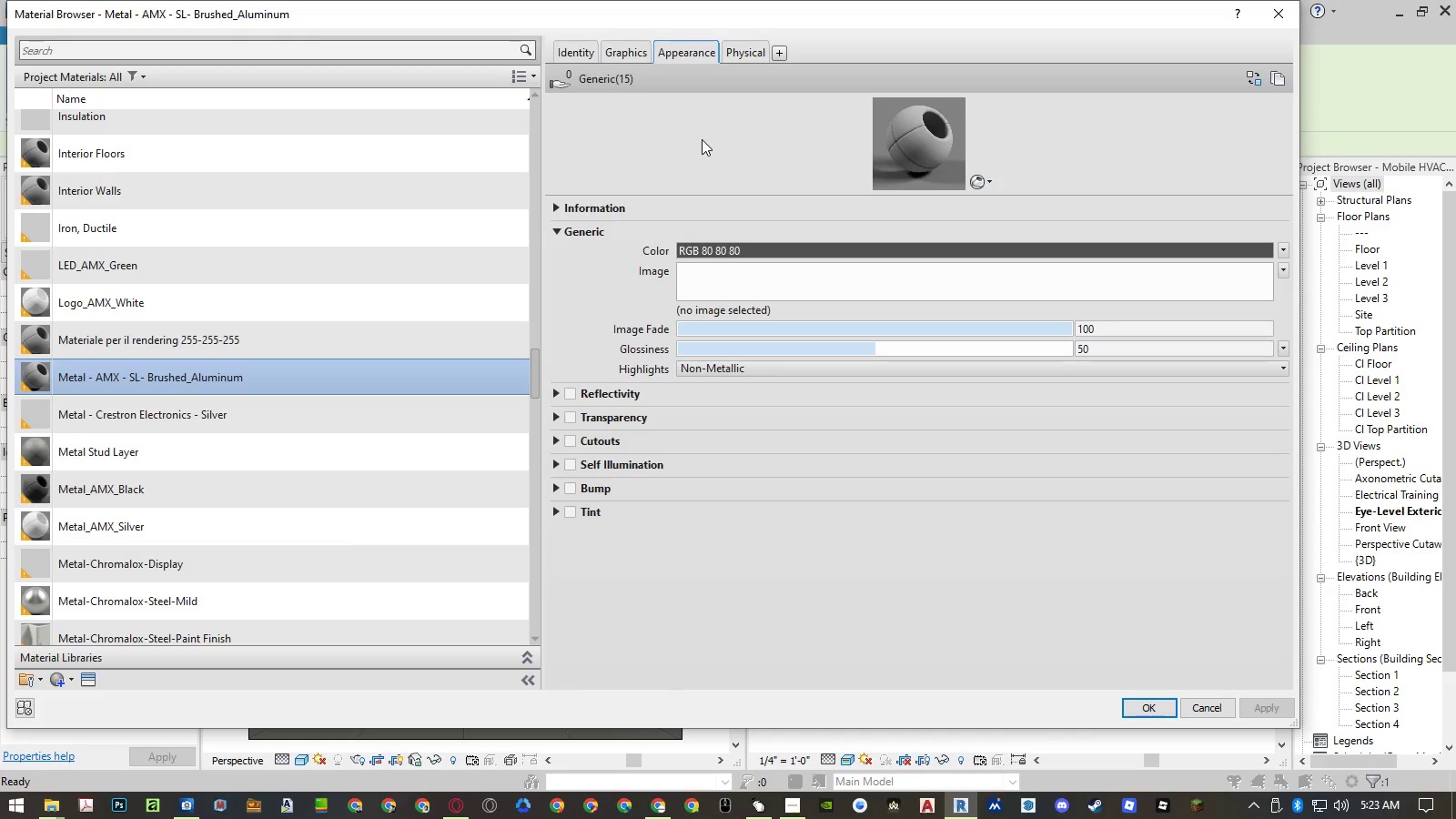 
wait(5.88)
 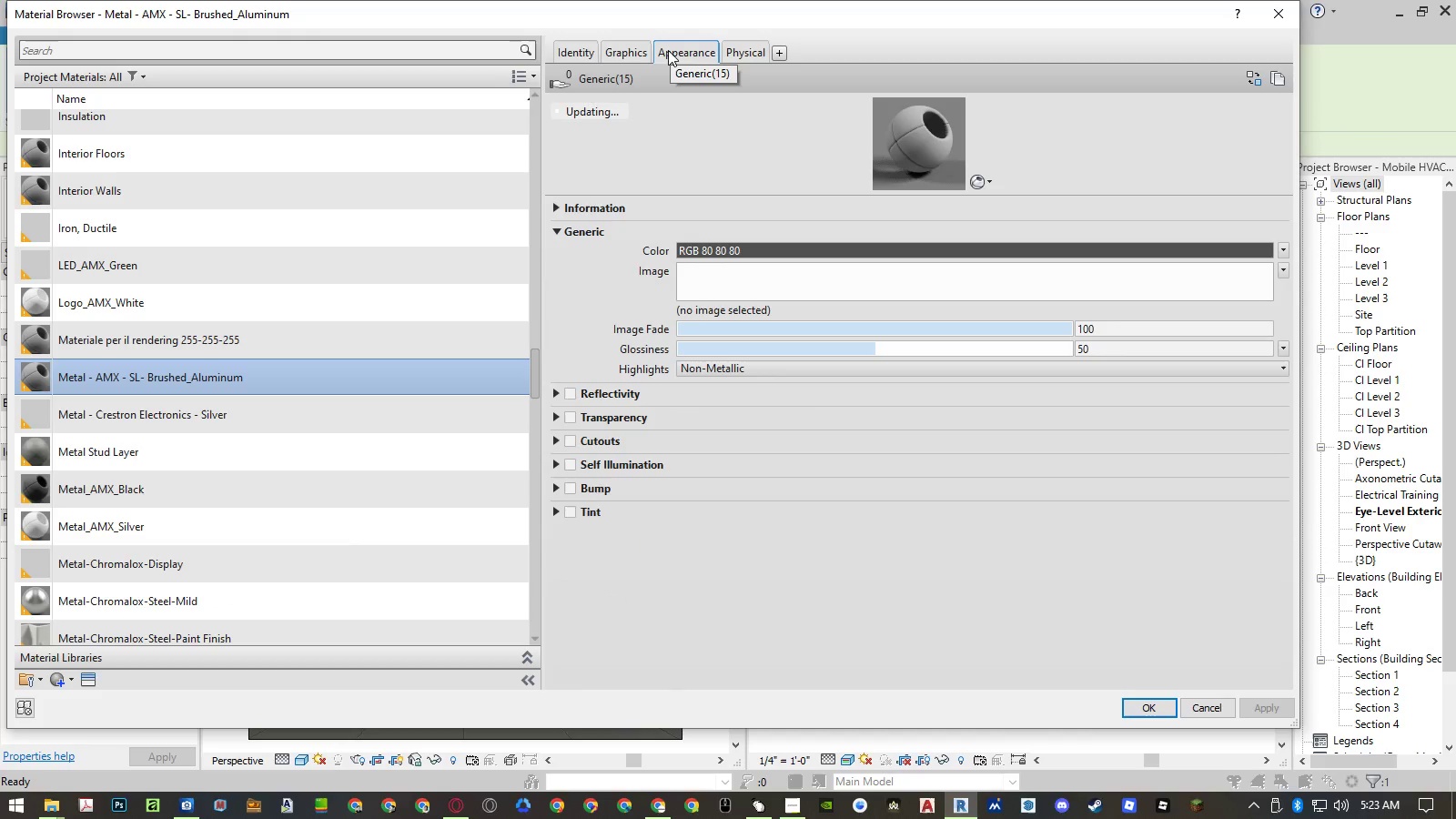 
left_click_drag(start_coordinate=[727, 192], to_coordinate=[729, 300])
 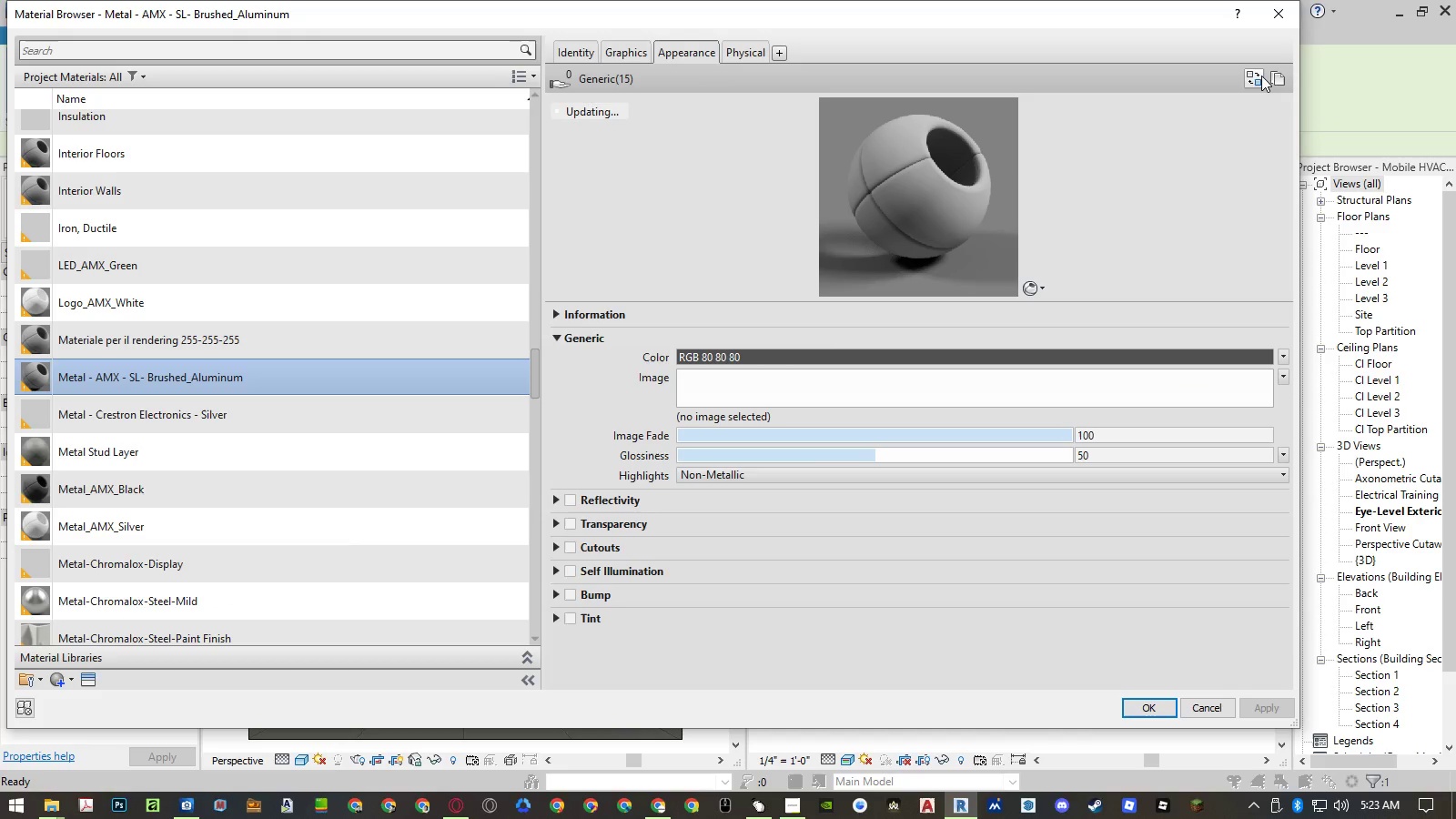 
left_click([1249, 78])
 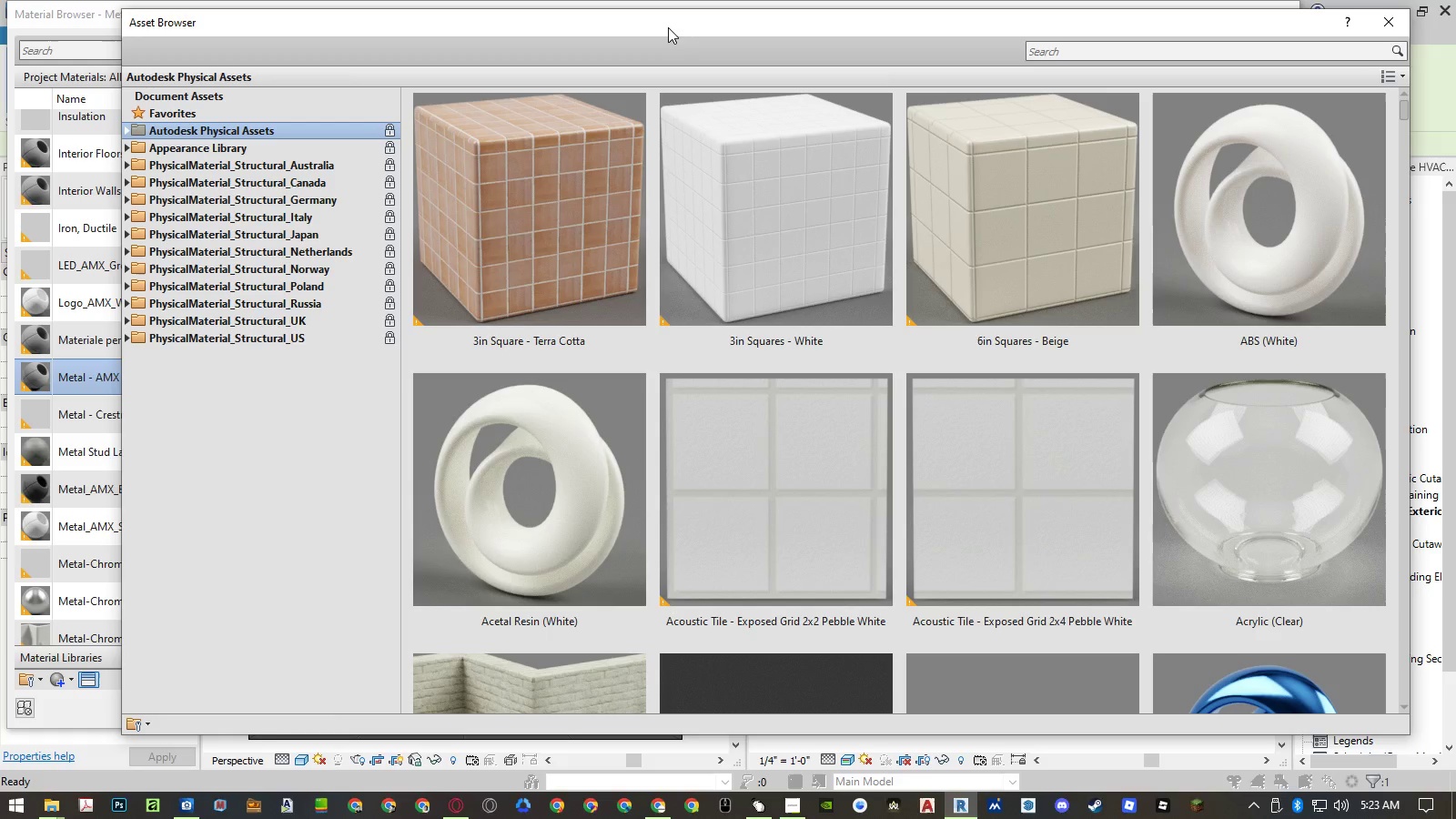 
left_click_drag(start_coordinate=[699, 28], to_coordinate=[797, 75])
 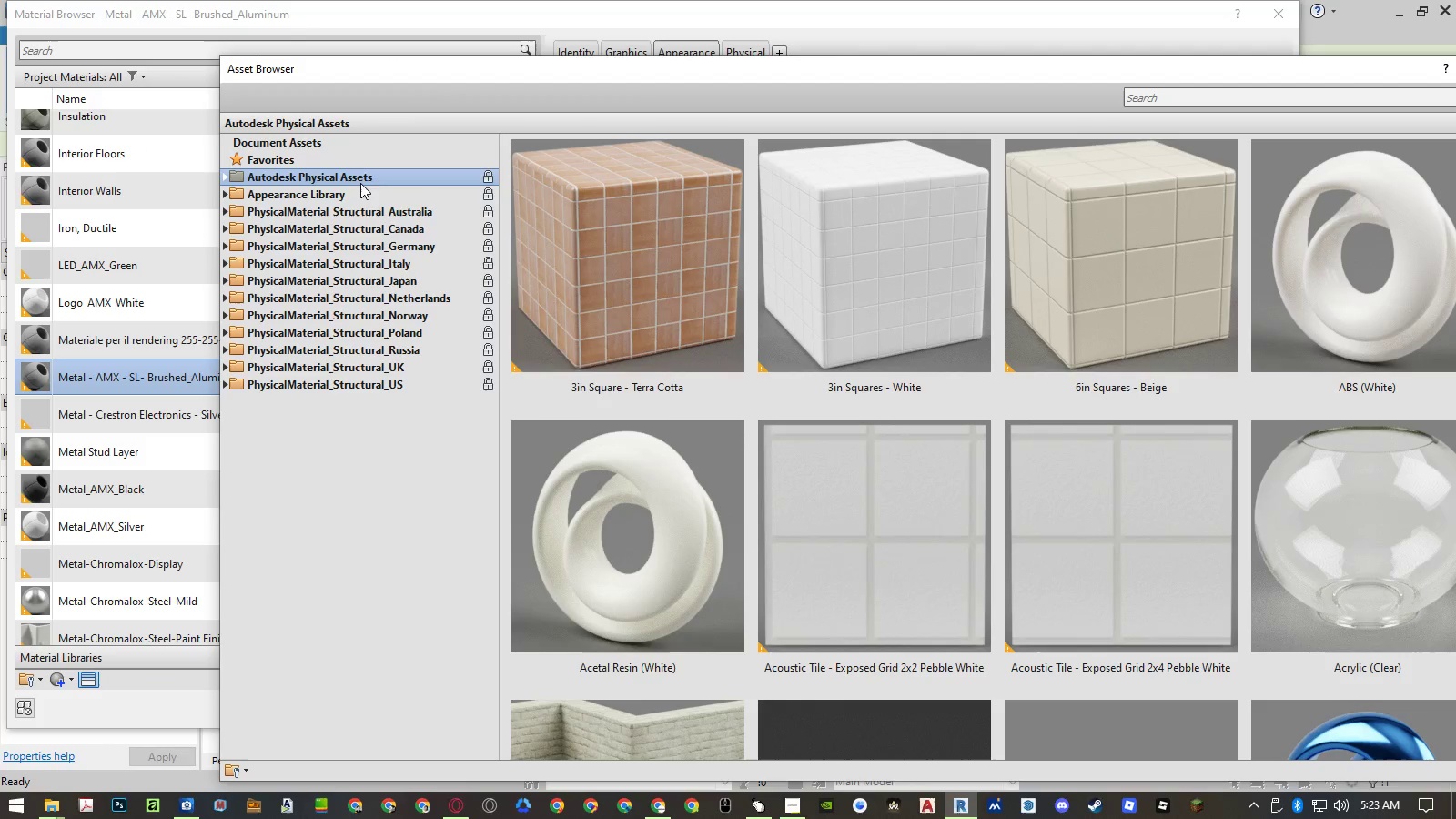 
left_click([355, 189])
 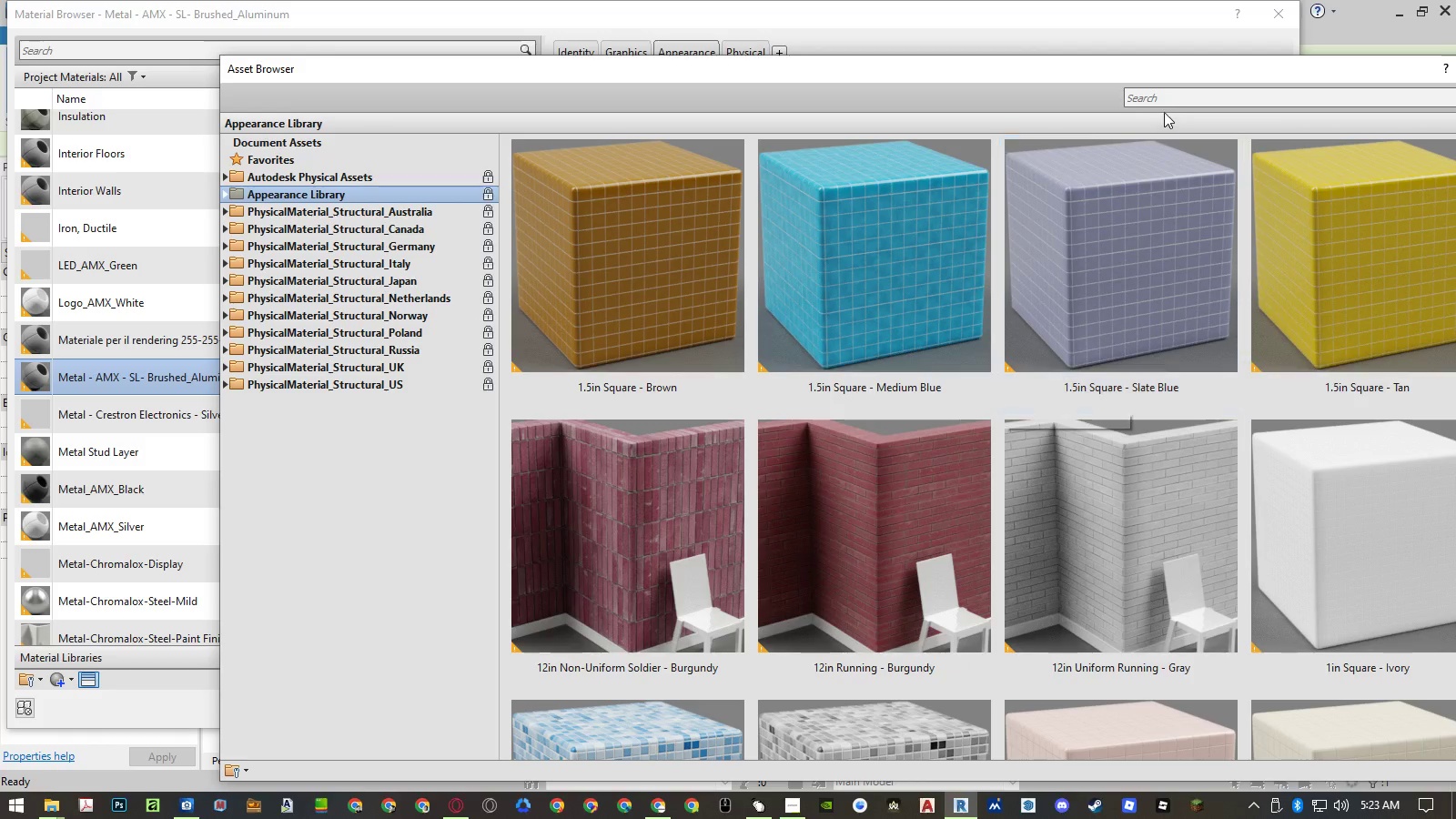 
left_click([1168, 99])
 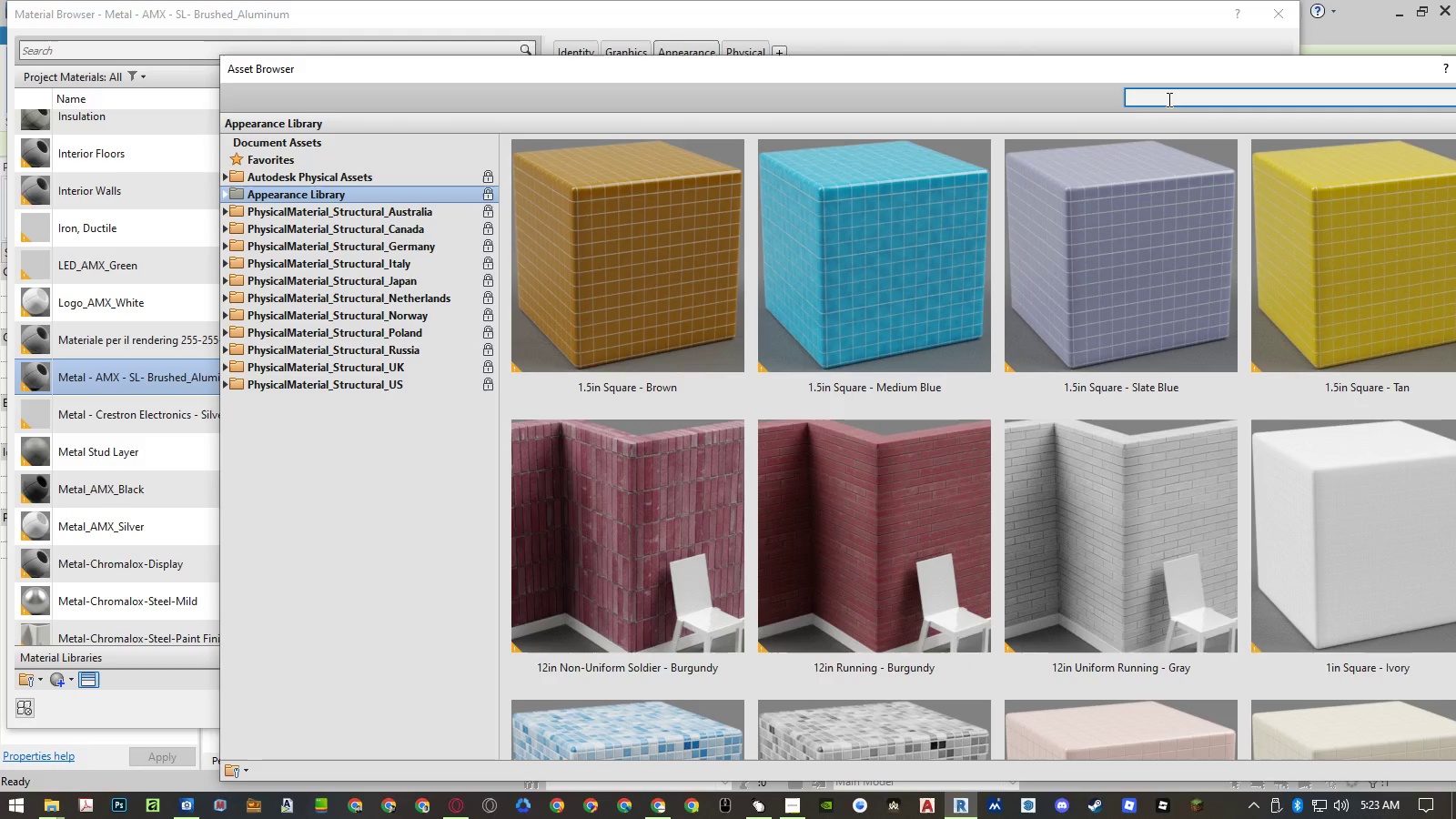 
type(brush)
 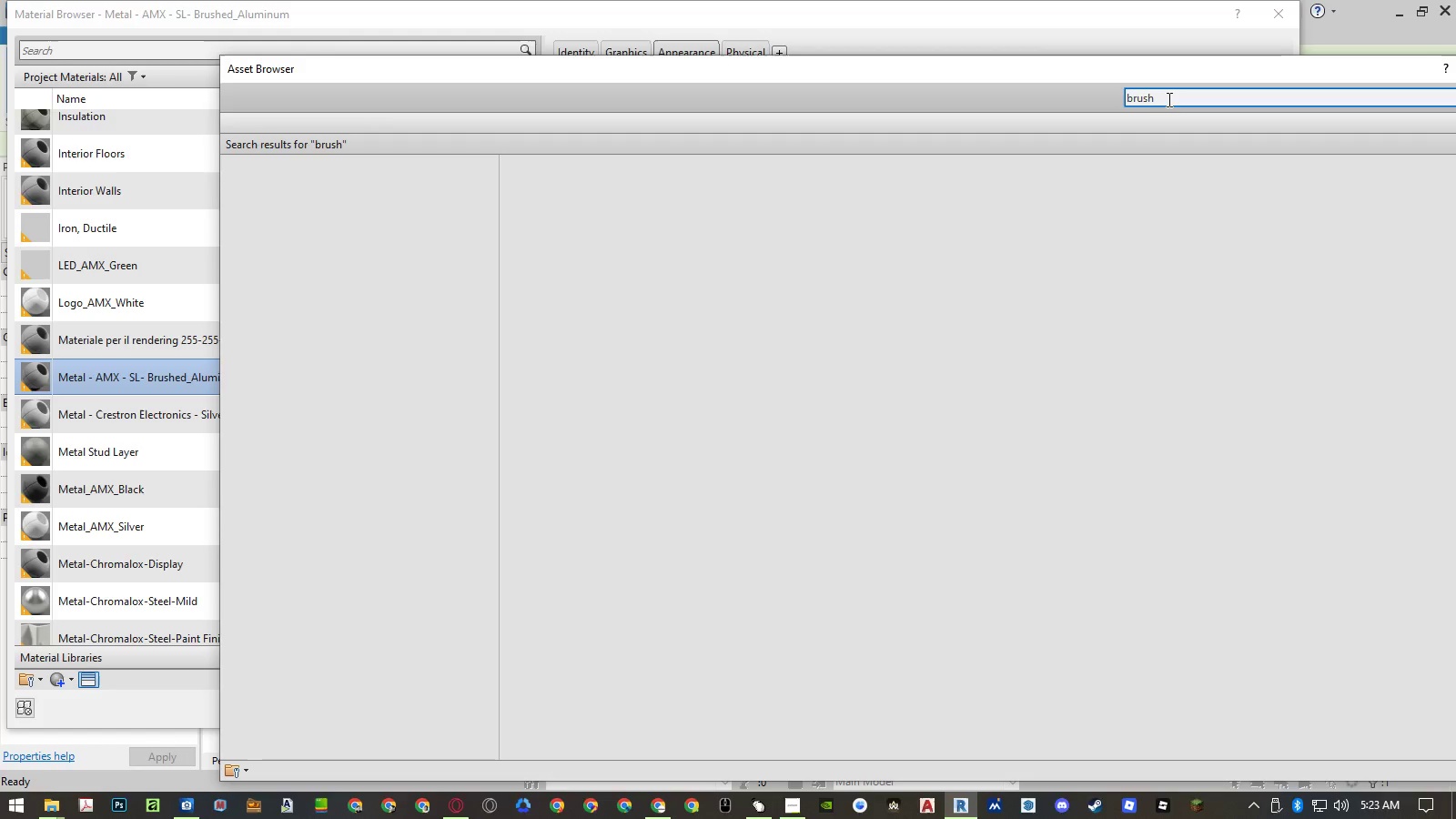 
key(Enter)
 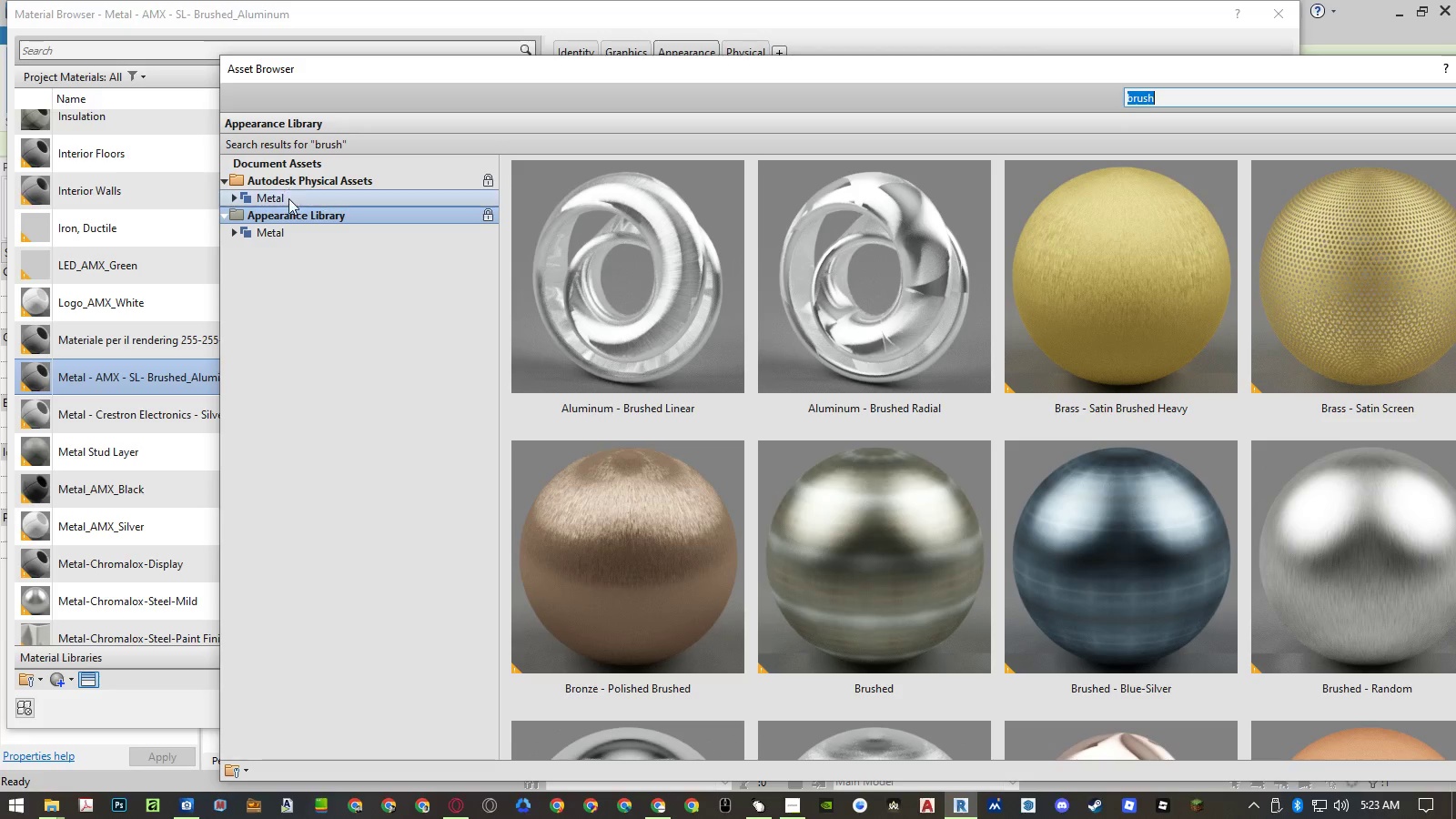 
left_click([229, 231])
 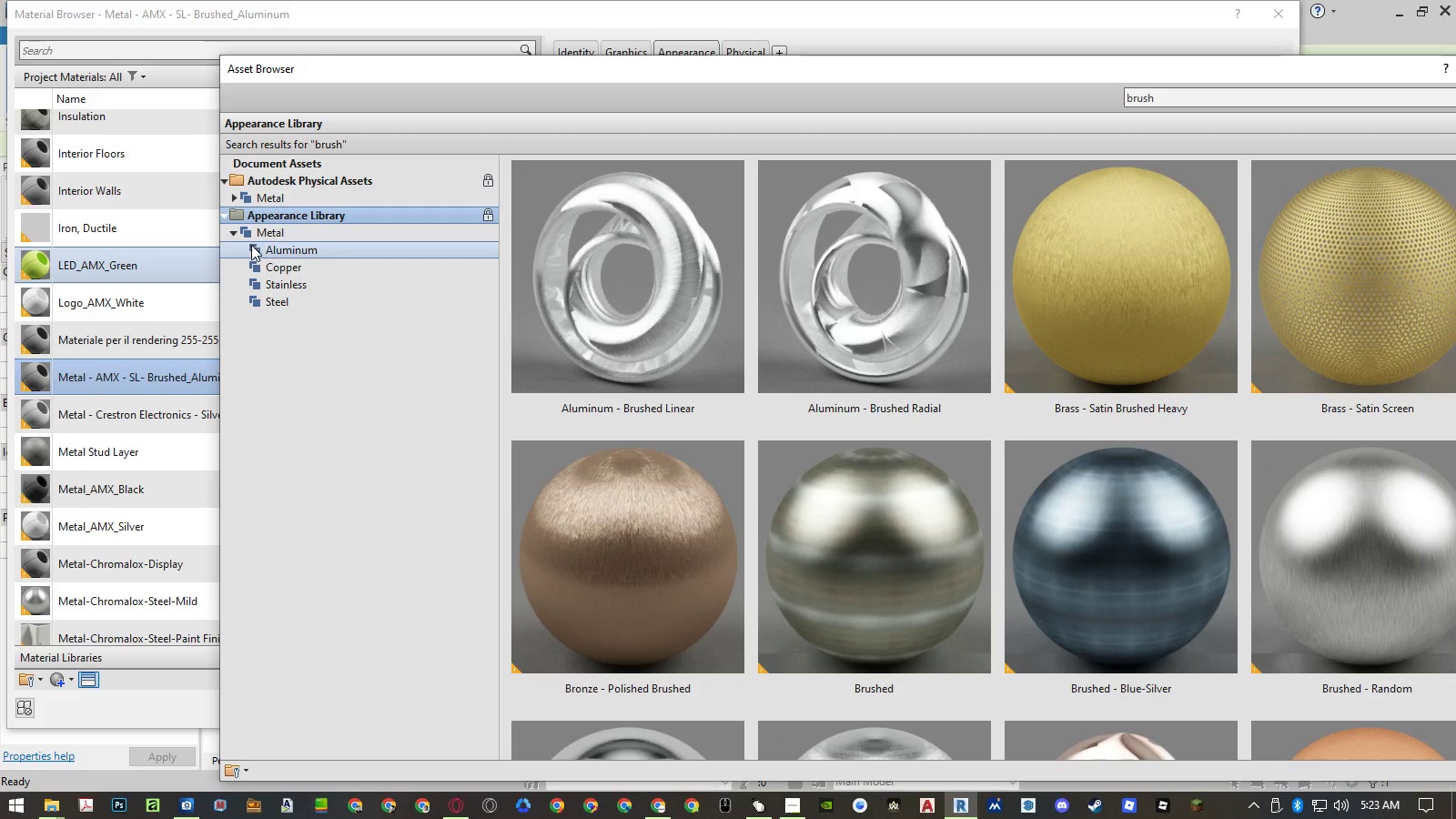 
left_click([280, 254])
 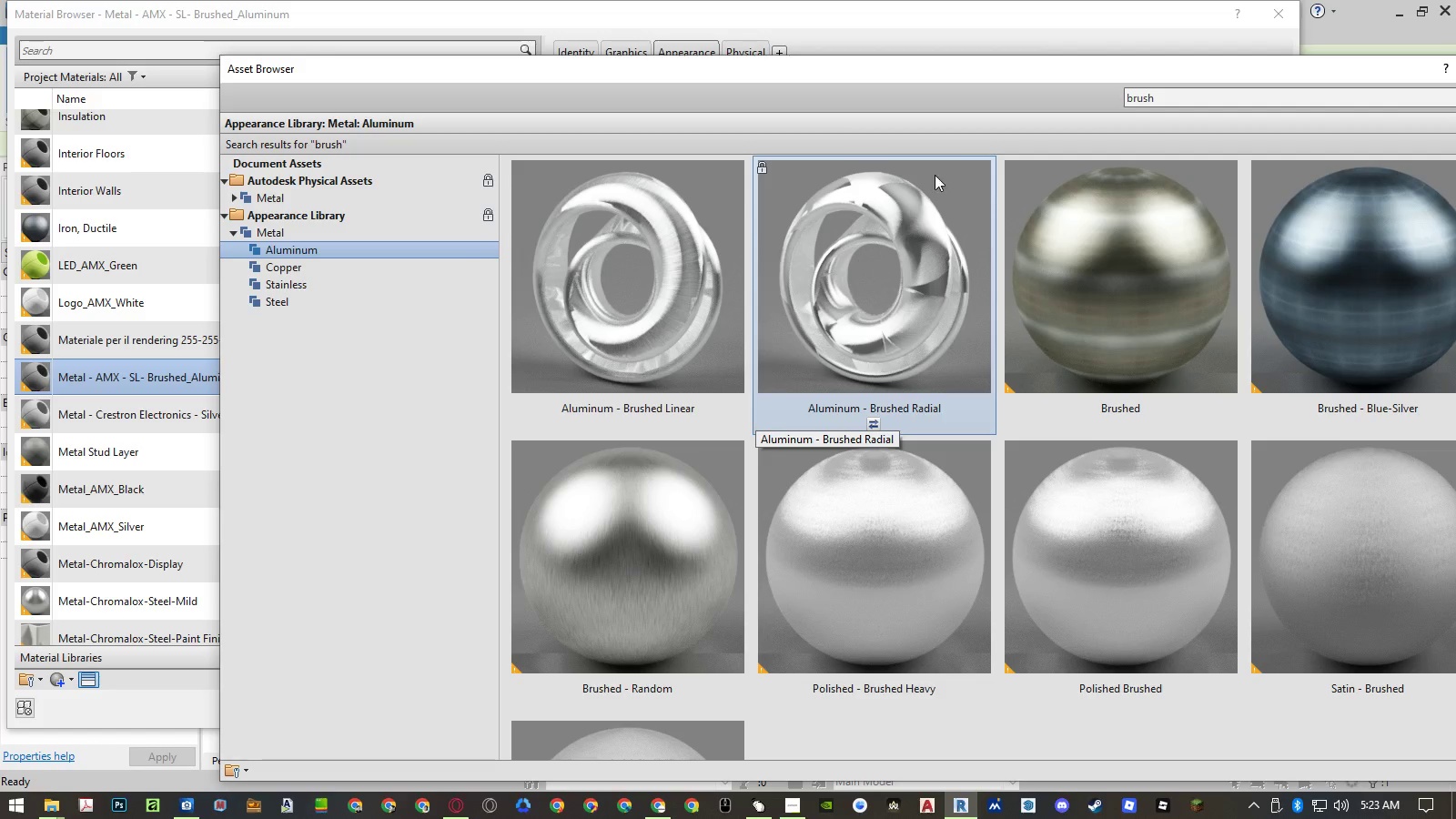 
left_click_drag(start_coordinate=[985, 68], to_coordinate=[885, 68])
 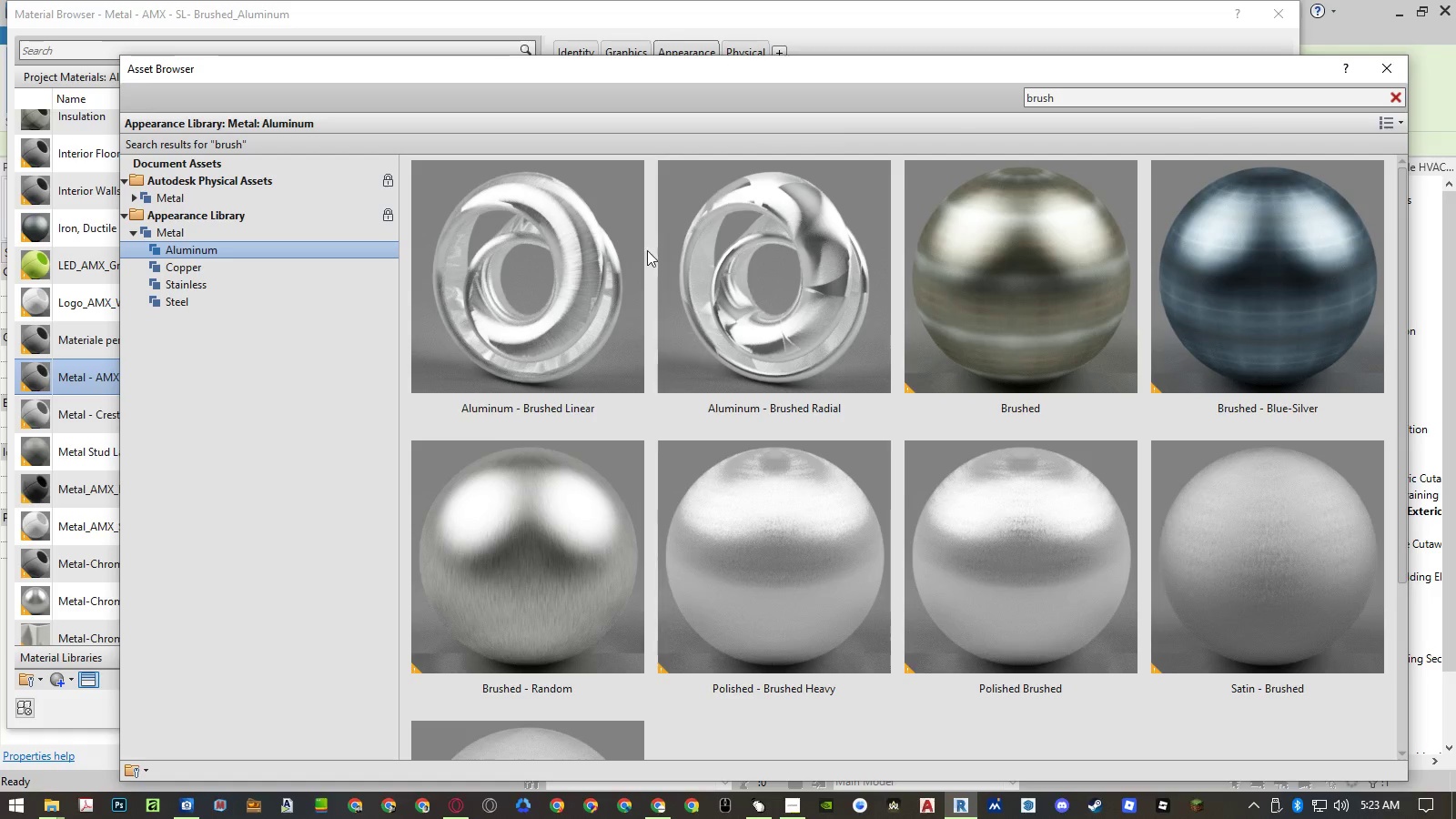 
scroll: coordinate [521, 352], scroll_direction: down, amount: 3.0
 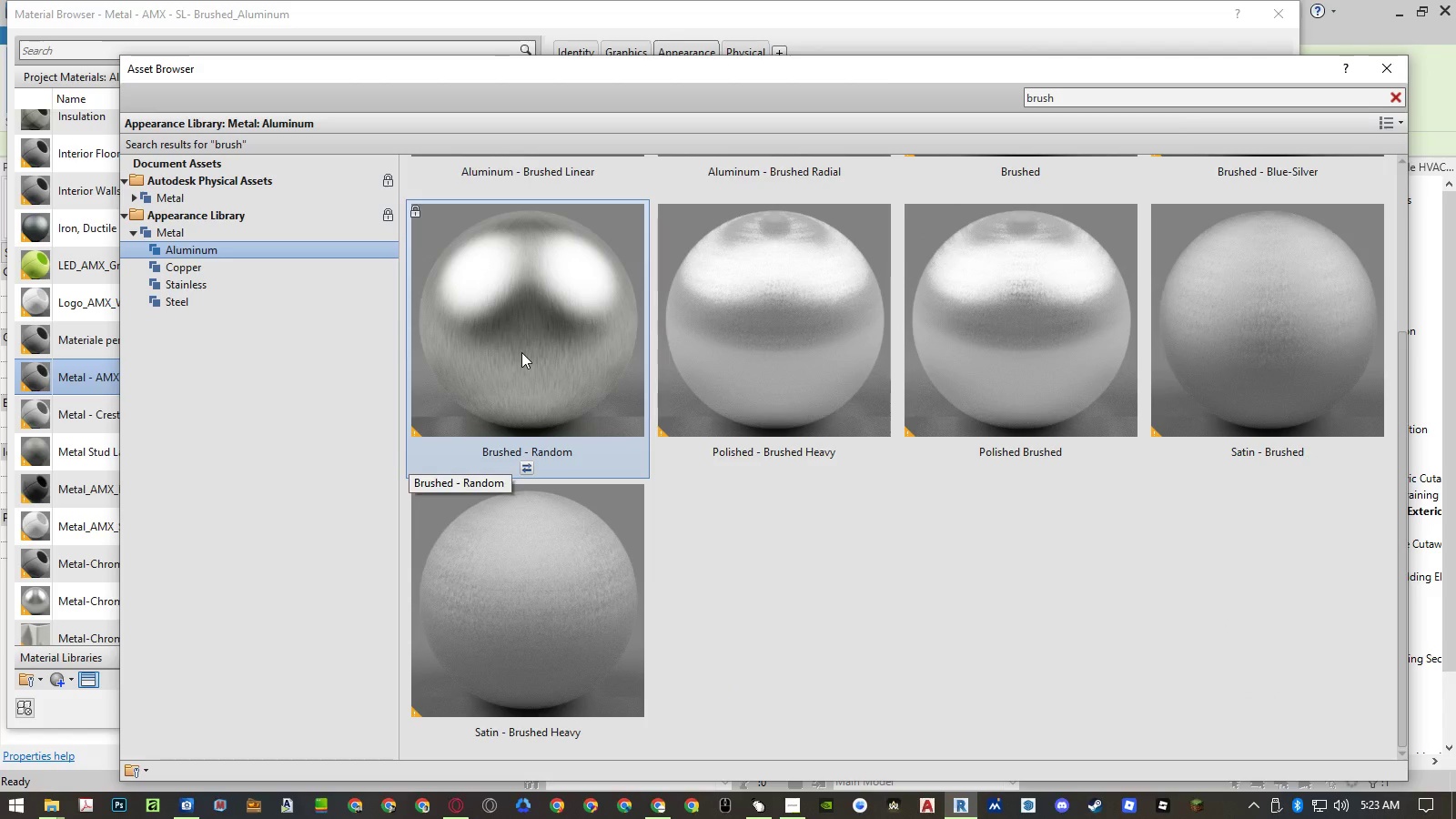 
scroll: coordinate [521, 352], scroll_direction: up, amount: 3.0
 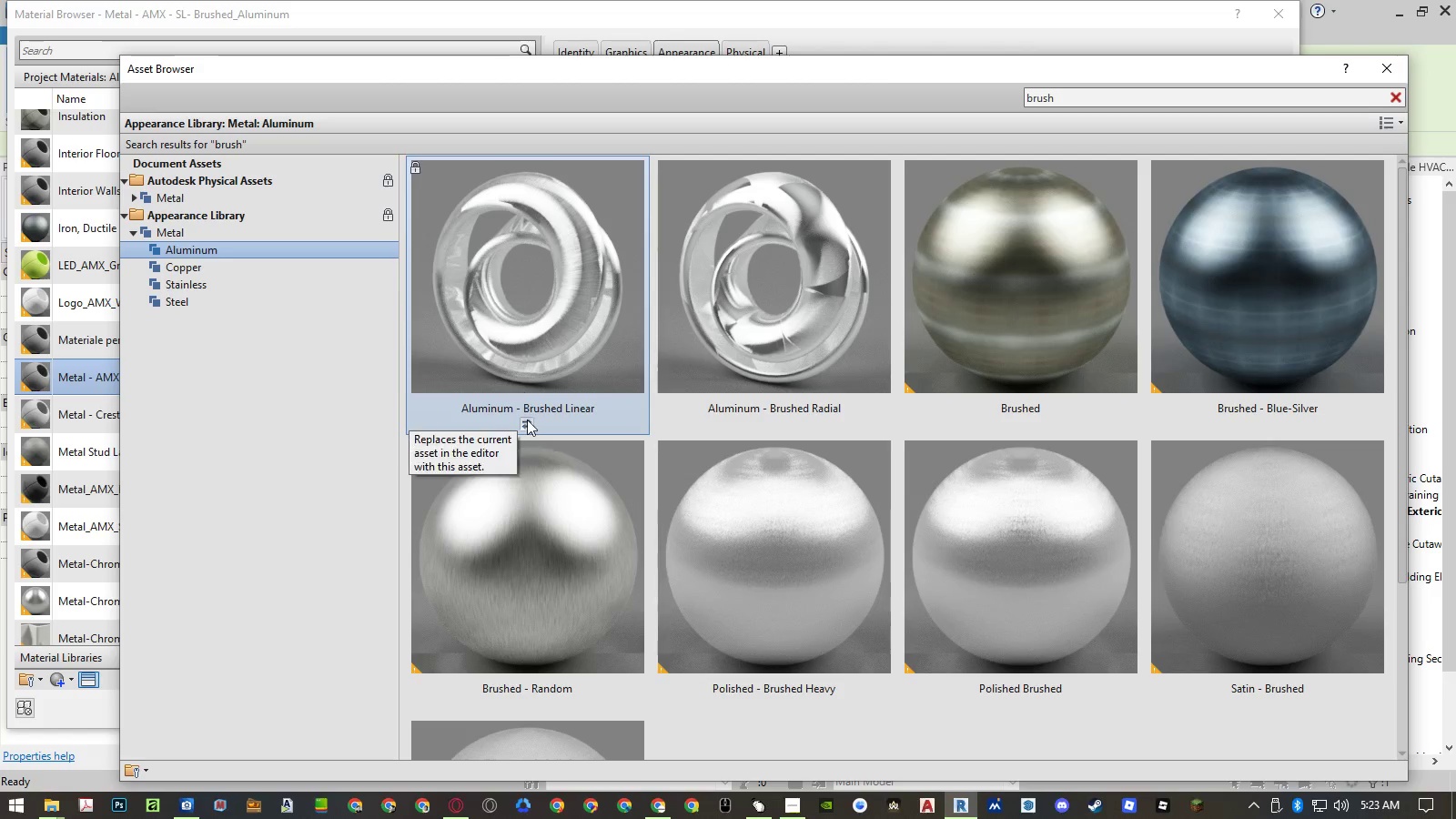 
left_click([527, 420])
 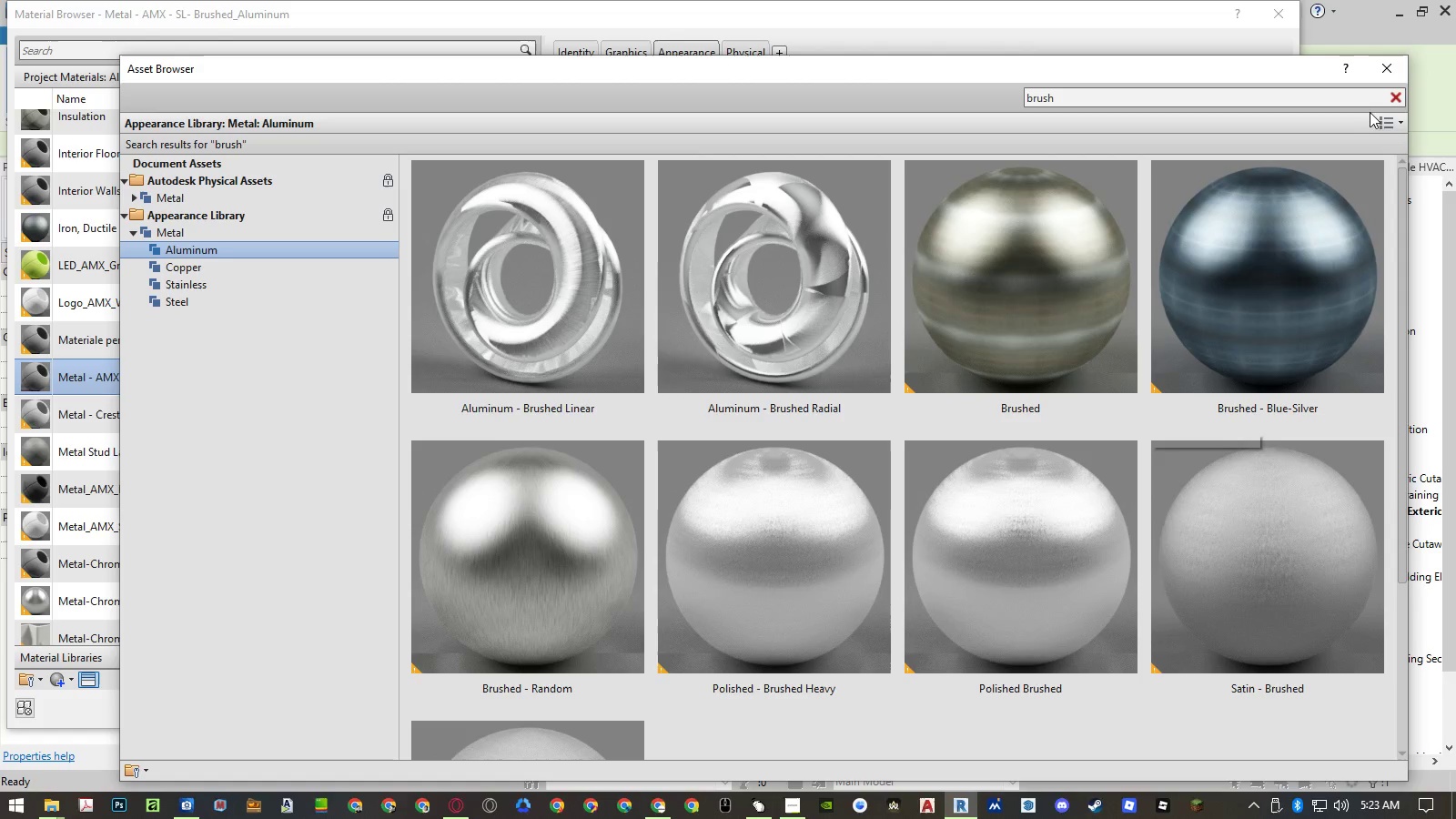 
left_click([1387, 70])
 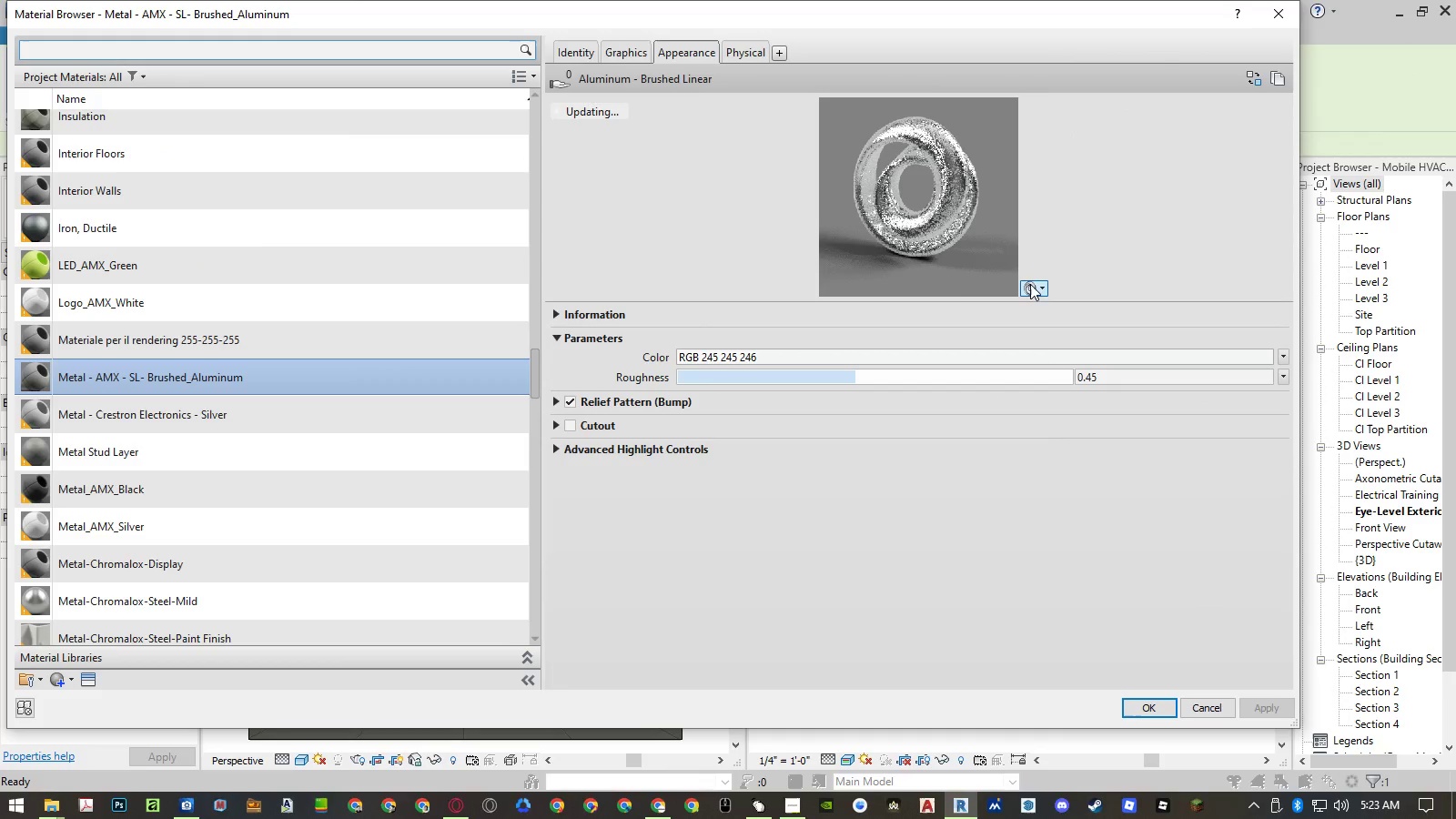 
double_click([1024, 302])
 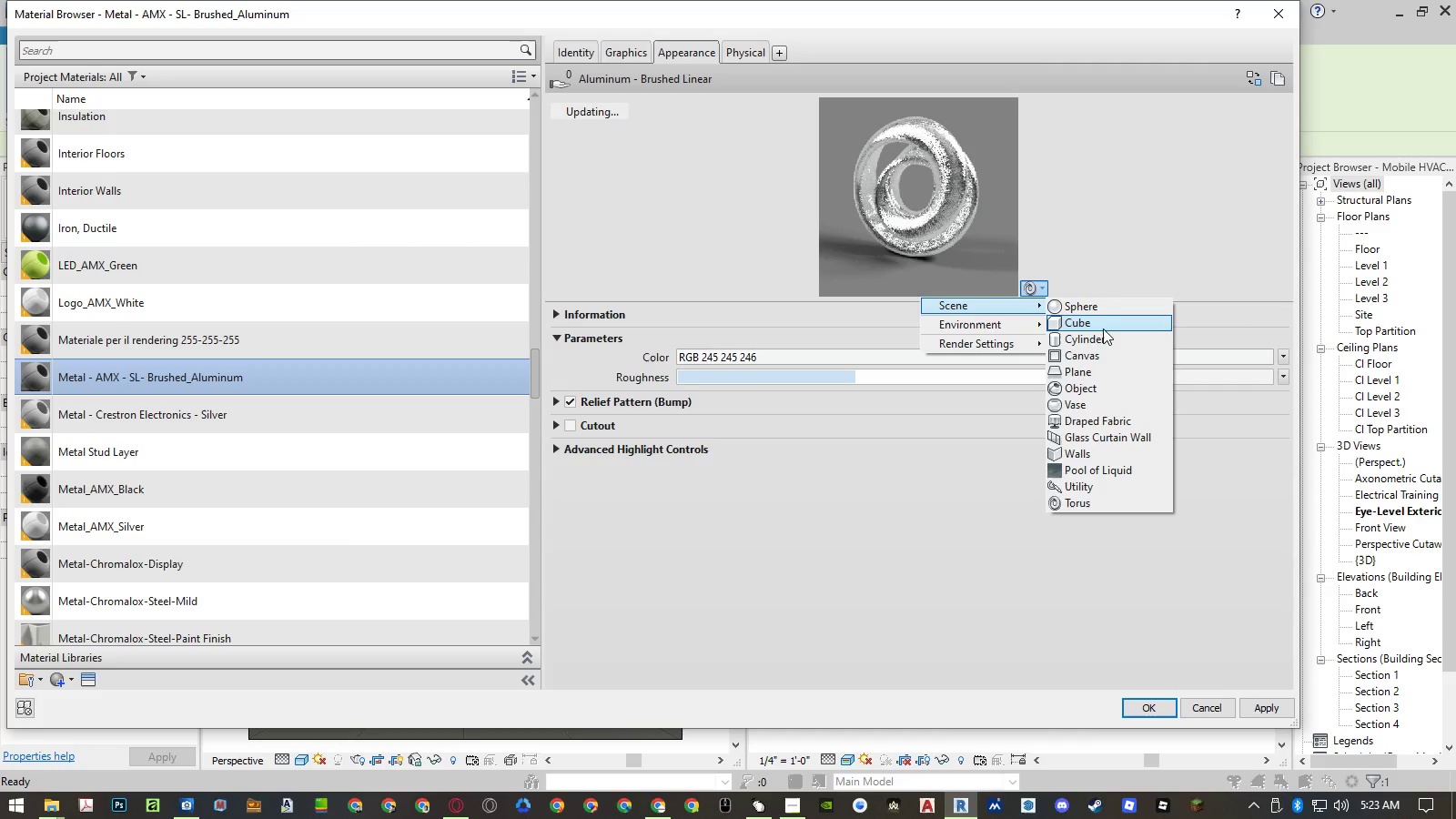 
left_click([1103, 329])
 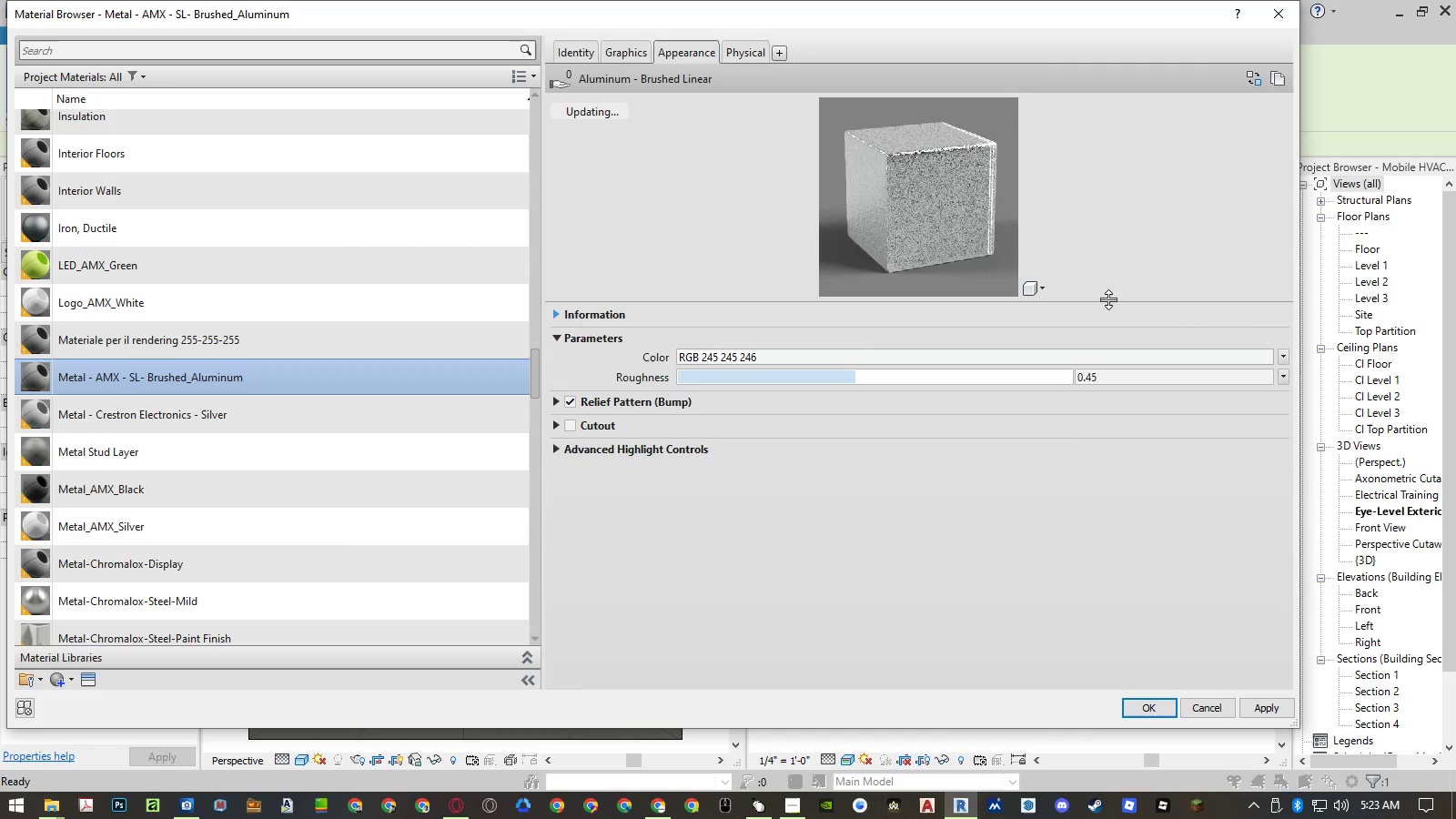 
left_click_drag(start_coordinate=[1108, 299], to_coordinate=[1103, 415])
 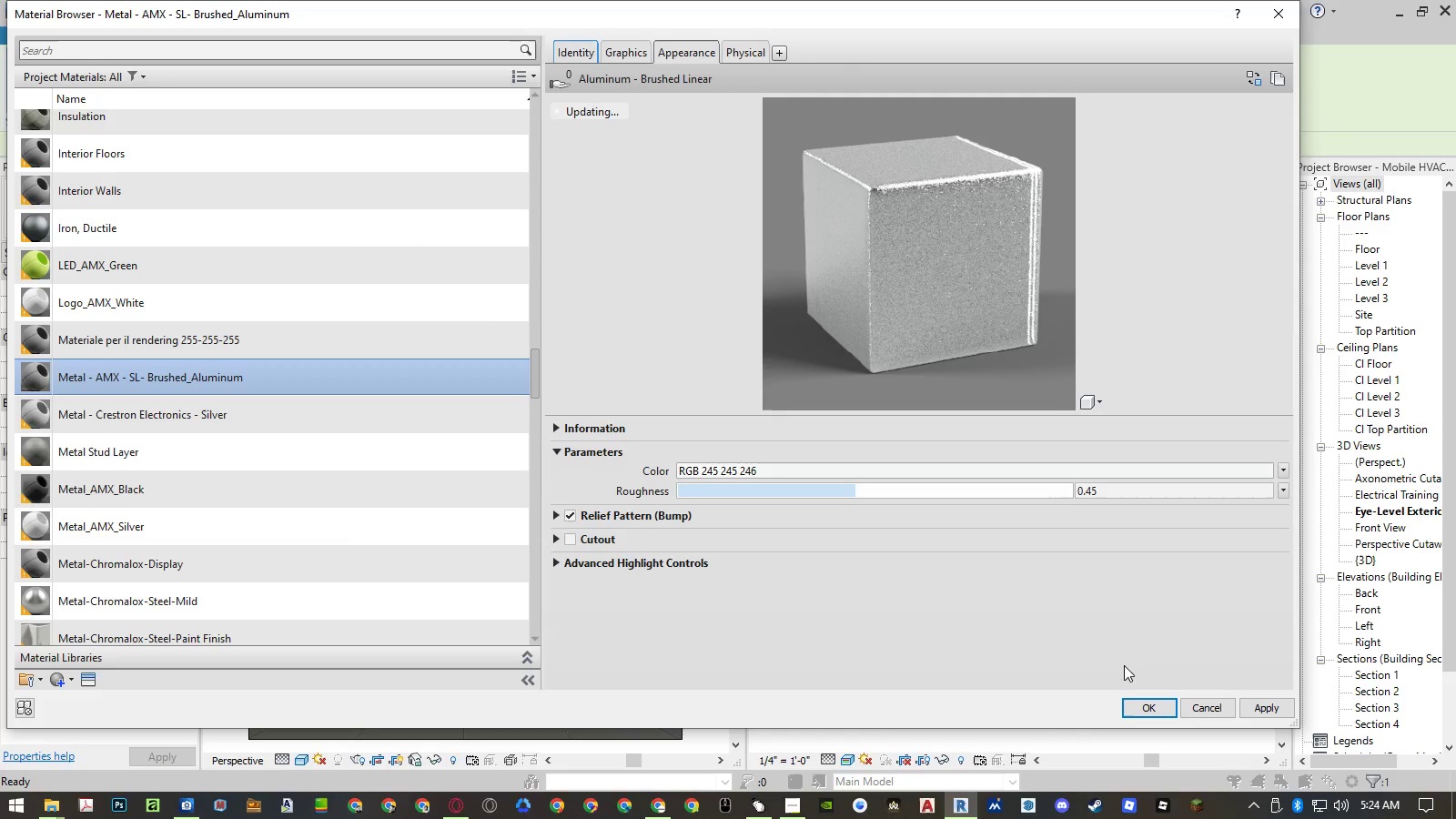 
wait(9.23)
 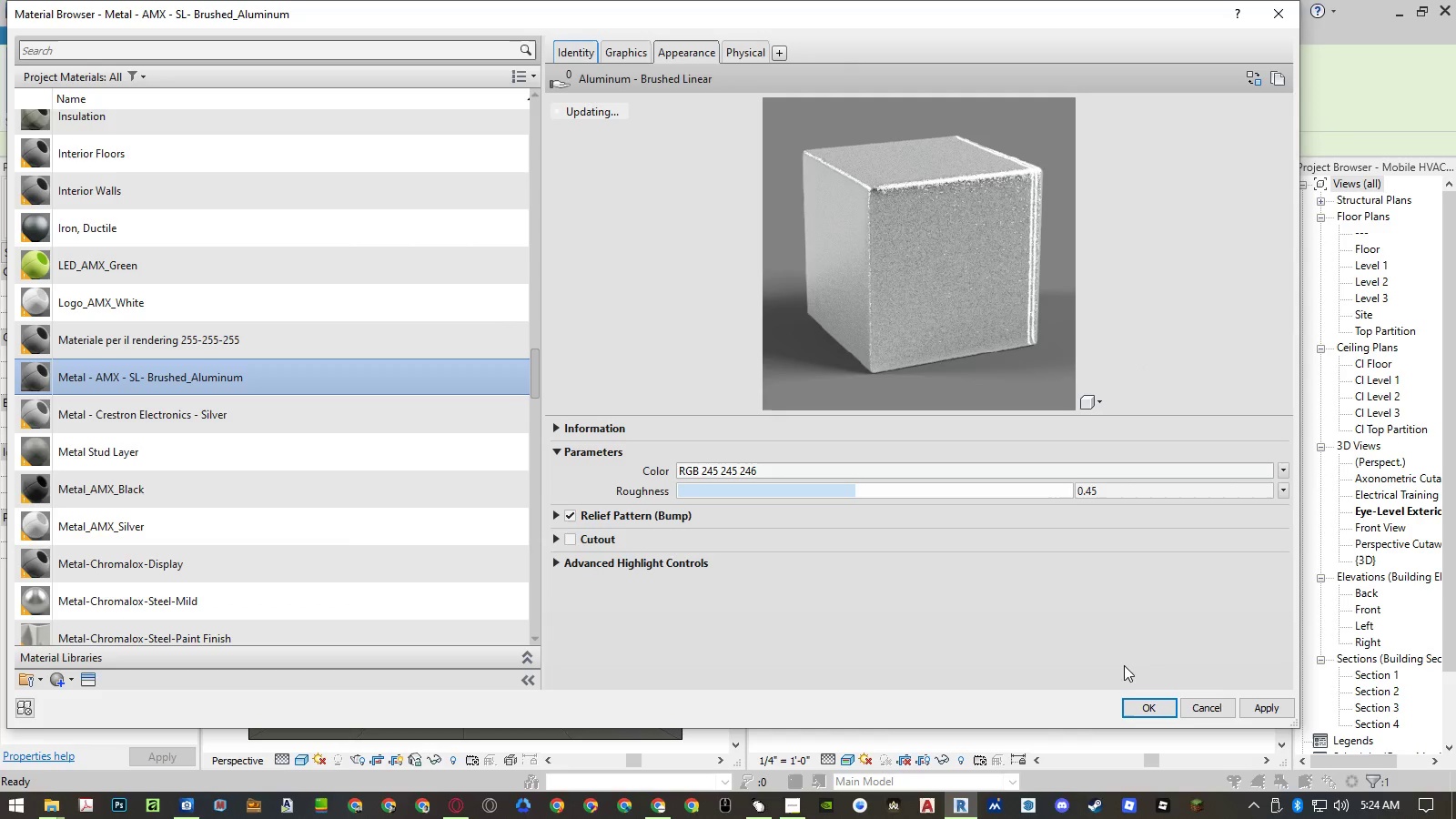 
mouse_move([911, 438])
 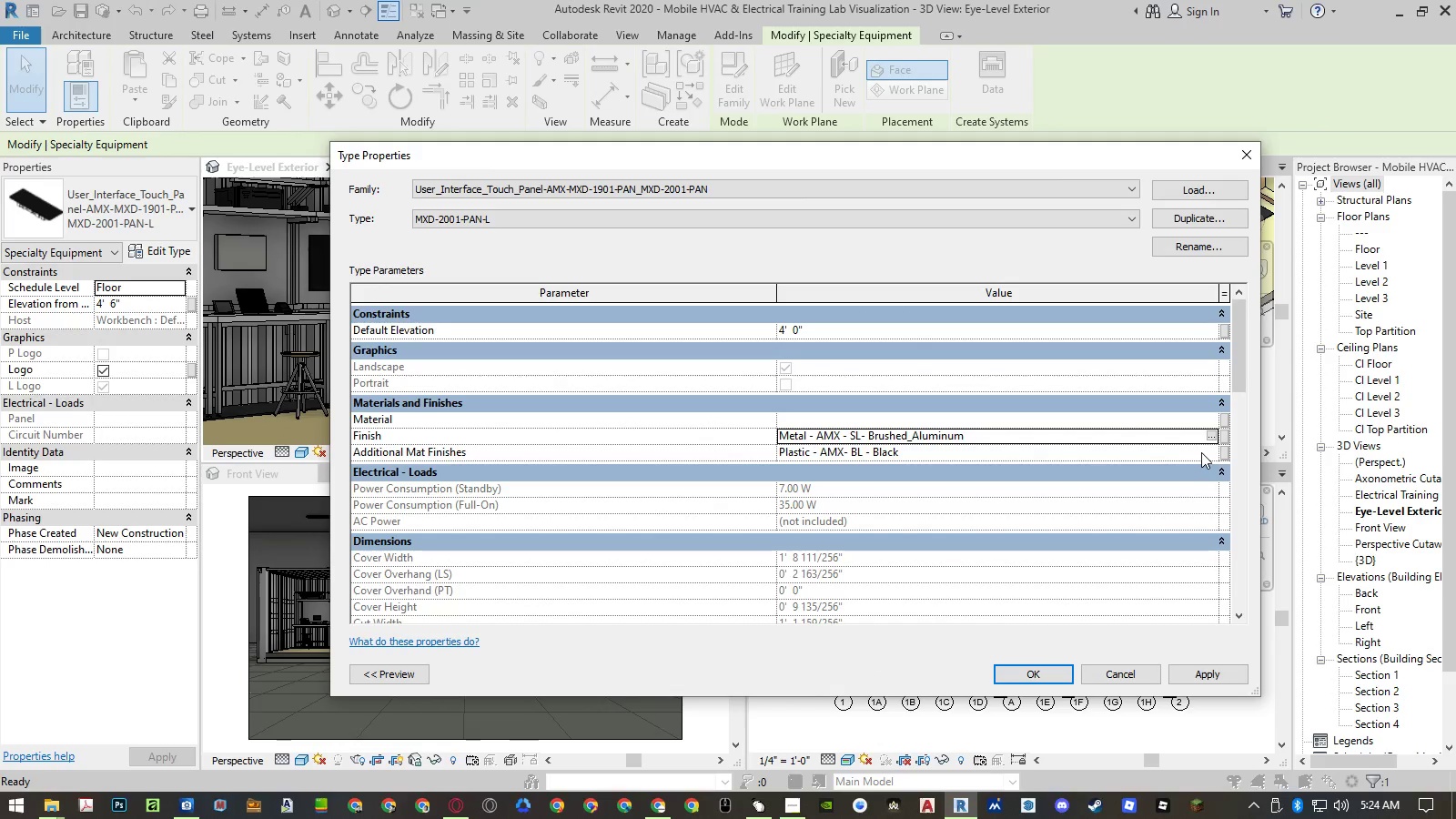 
left_click([1207, 453])
 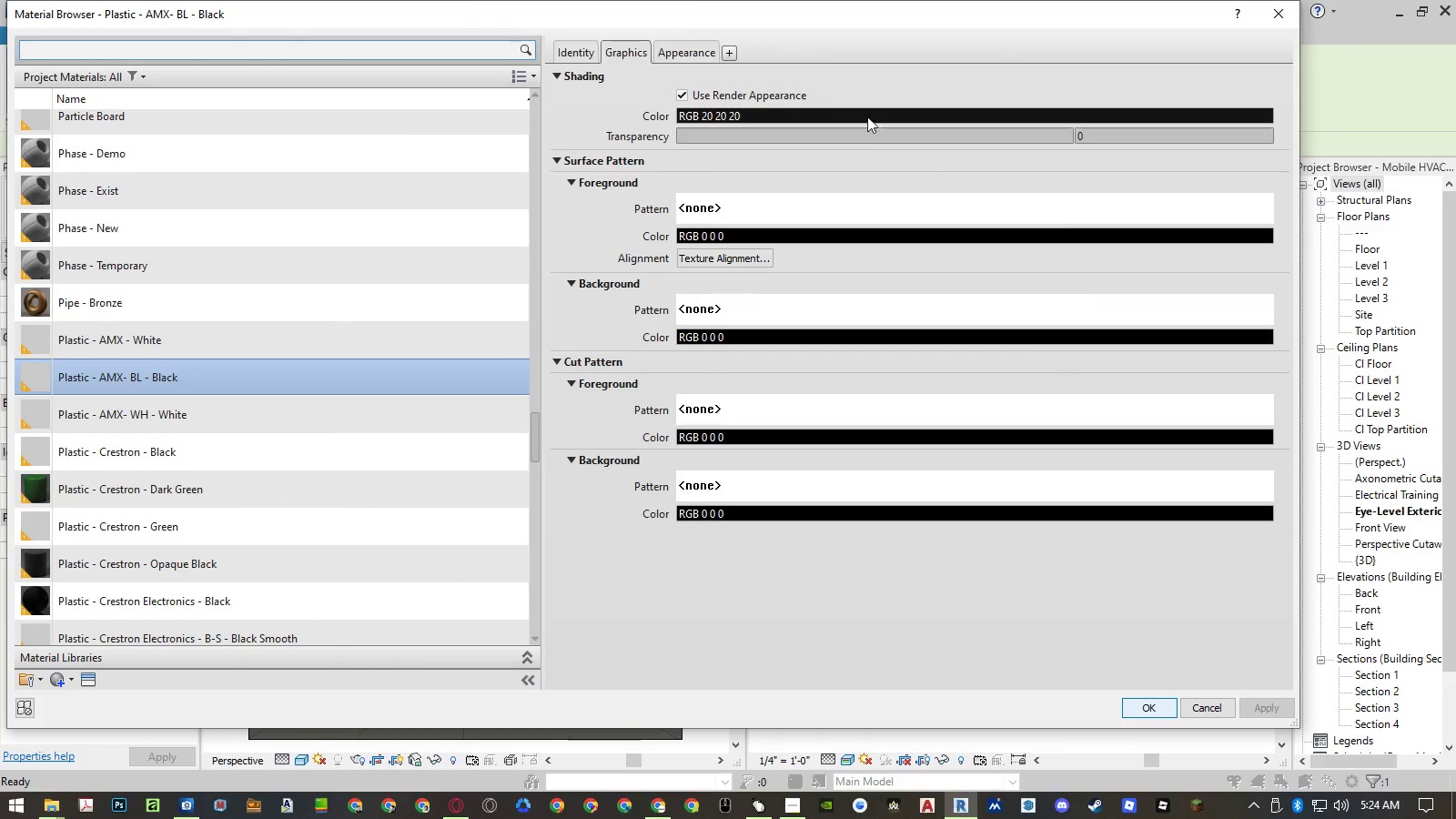 
left_click([691, 51])
 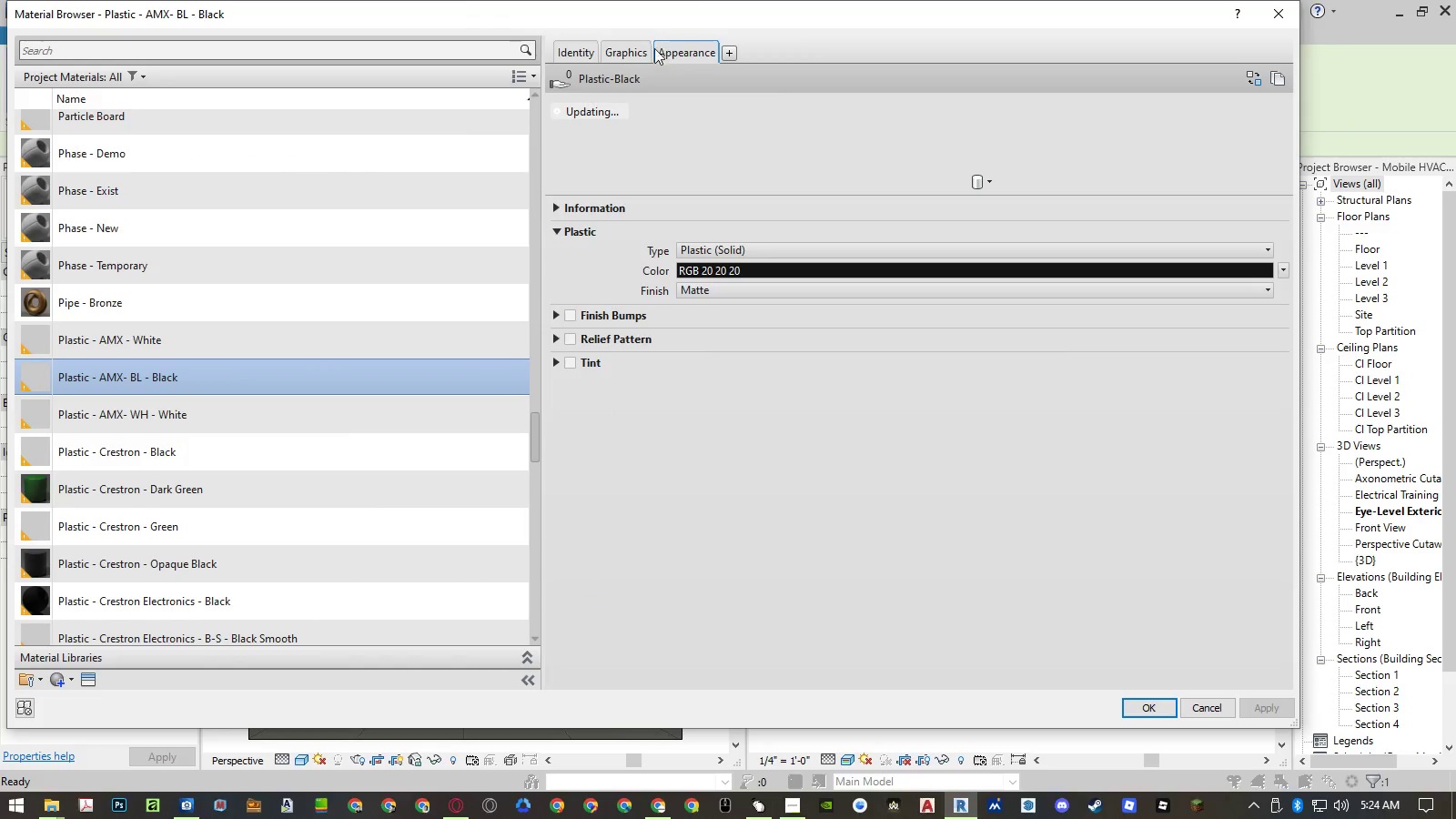 
double_click([679, 50])
 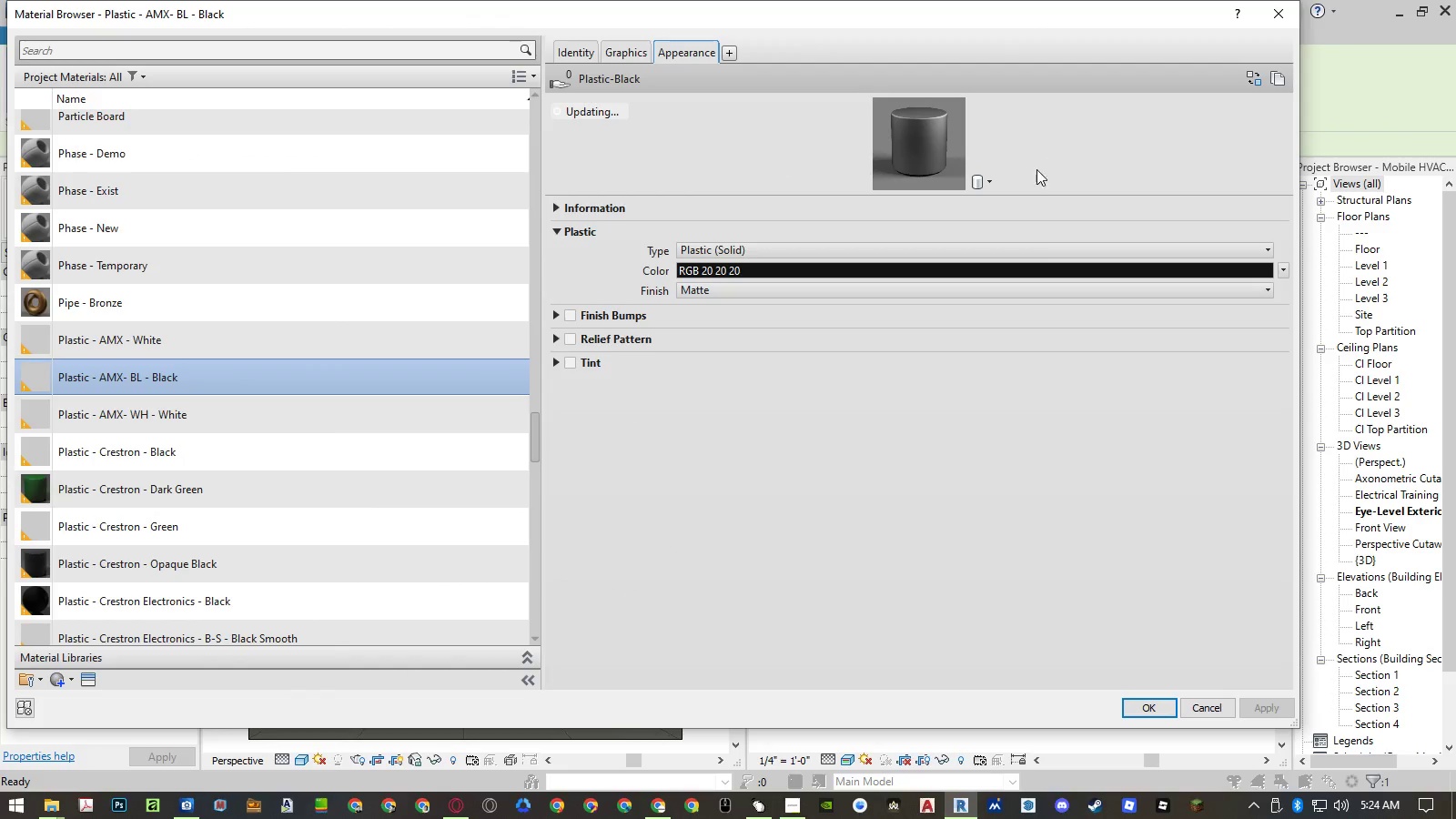 
left_click_drag(start_coordinate=[1026, 193], to_coordinate=[1013, 396])
 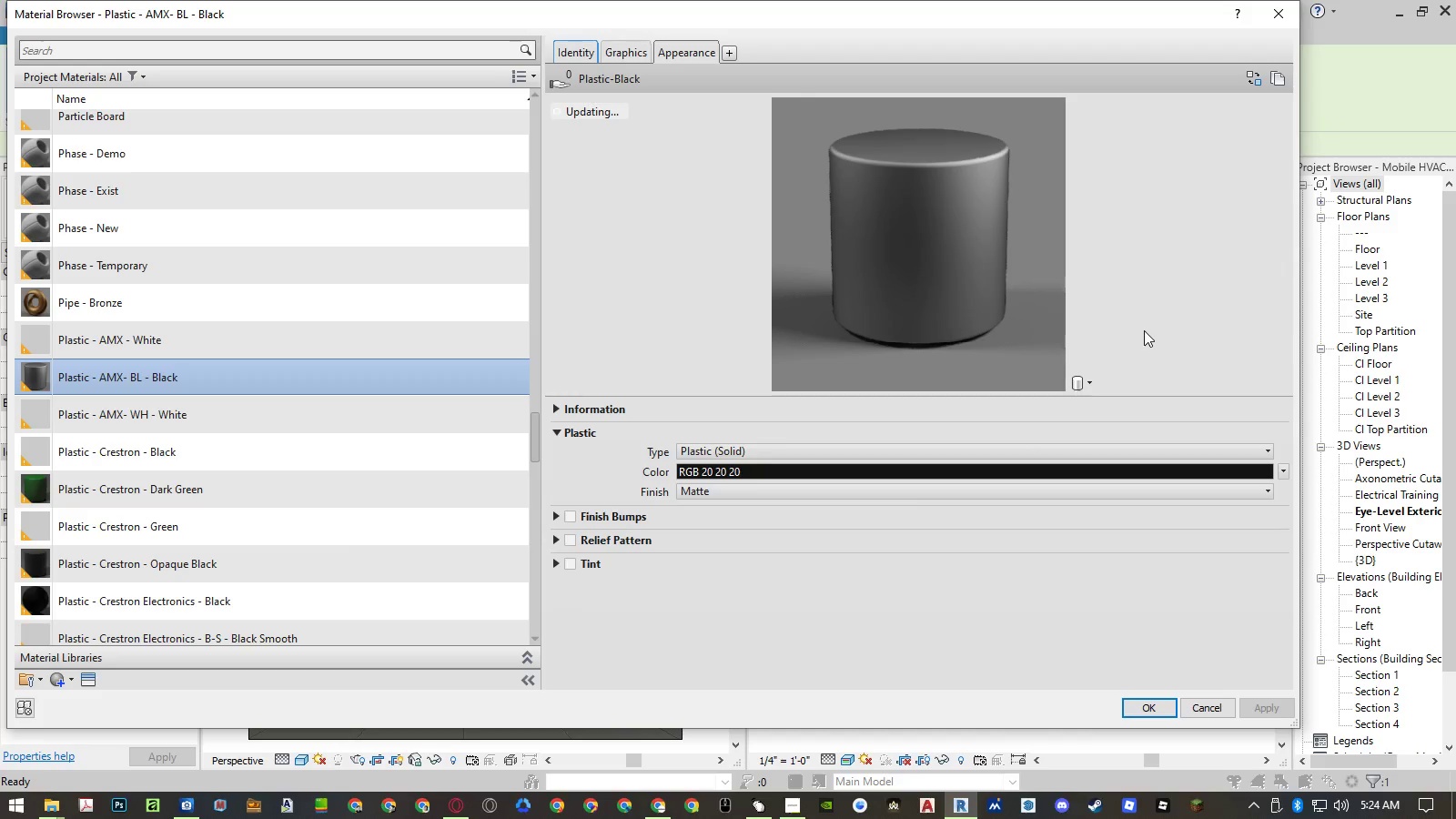 
mouse_move([1147, 347])
 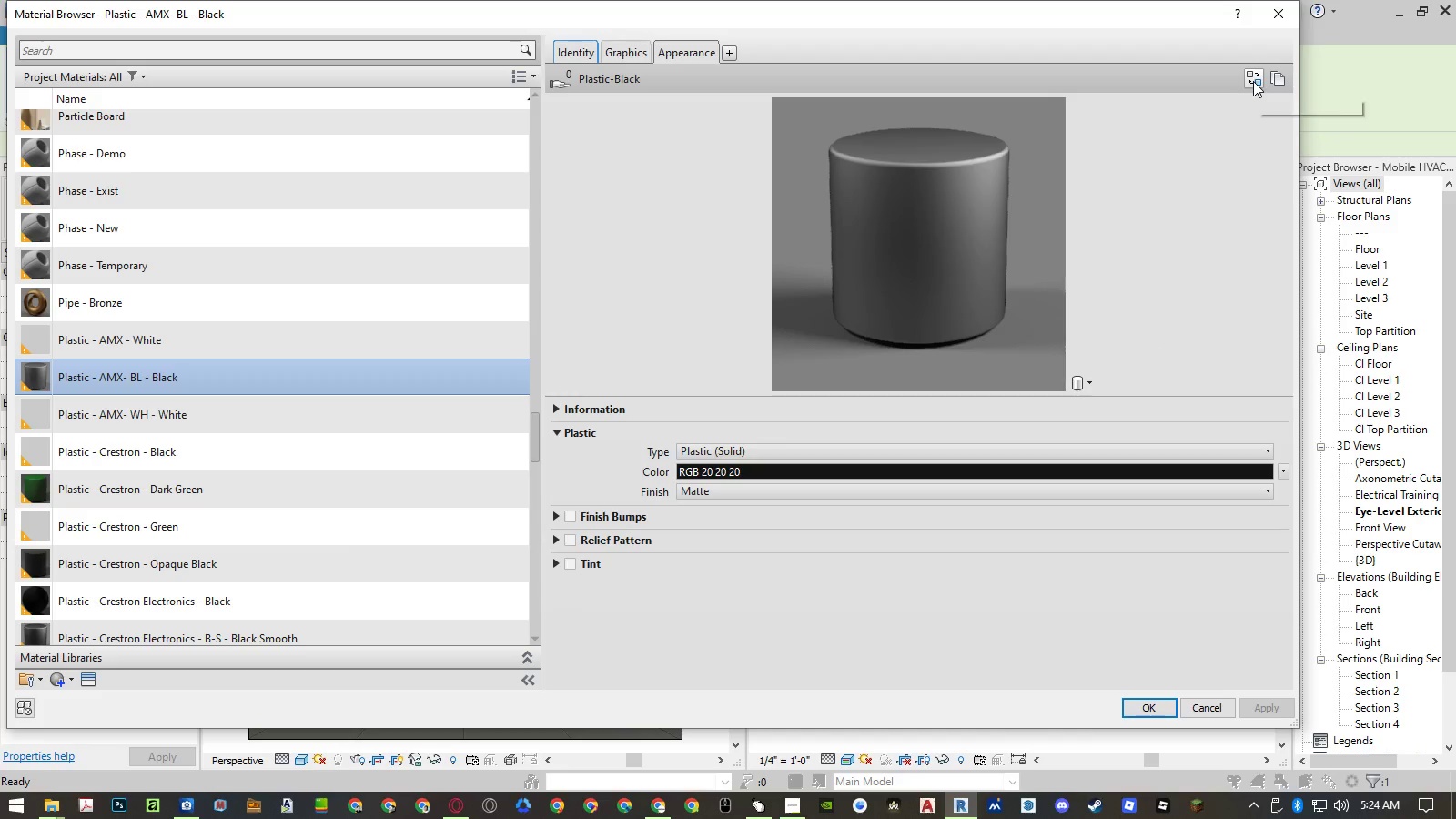 
left_click([1253, 81])
 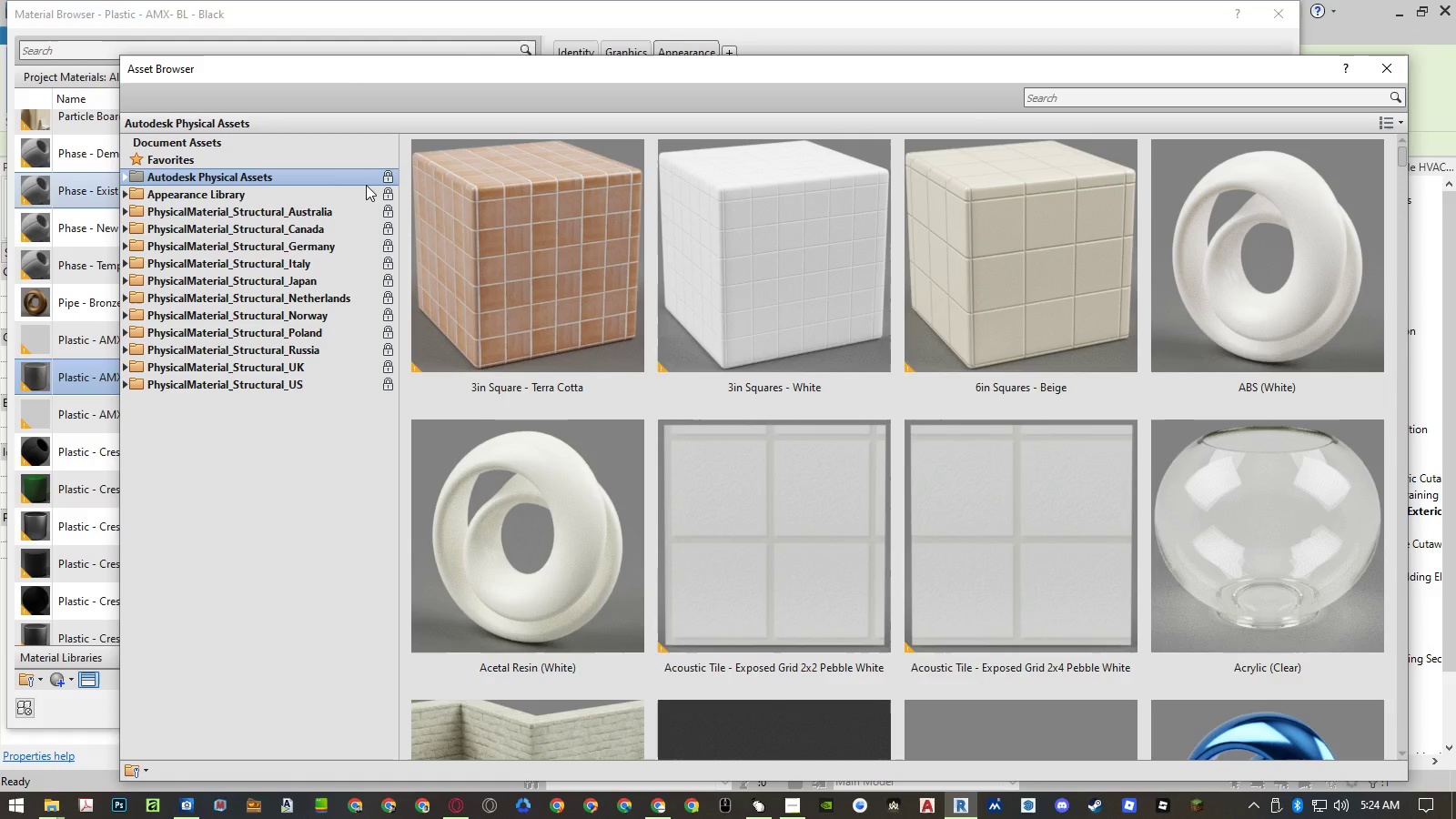 
double_click([329, 192])
 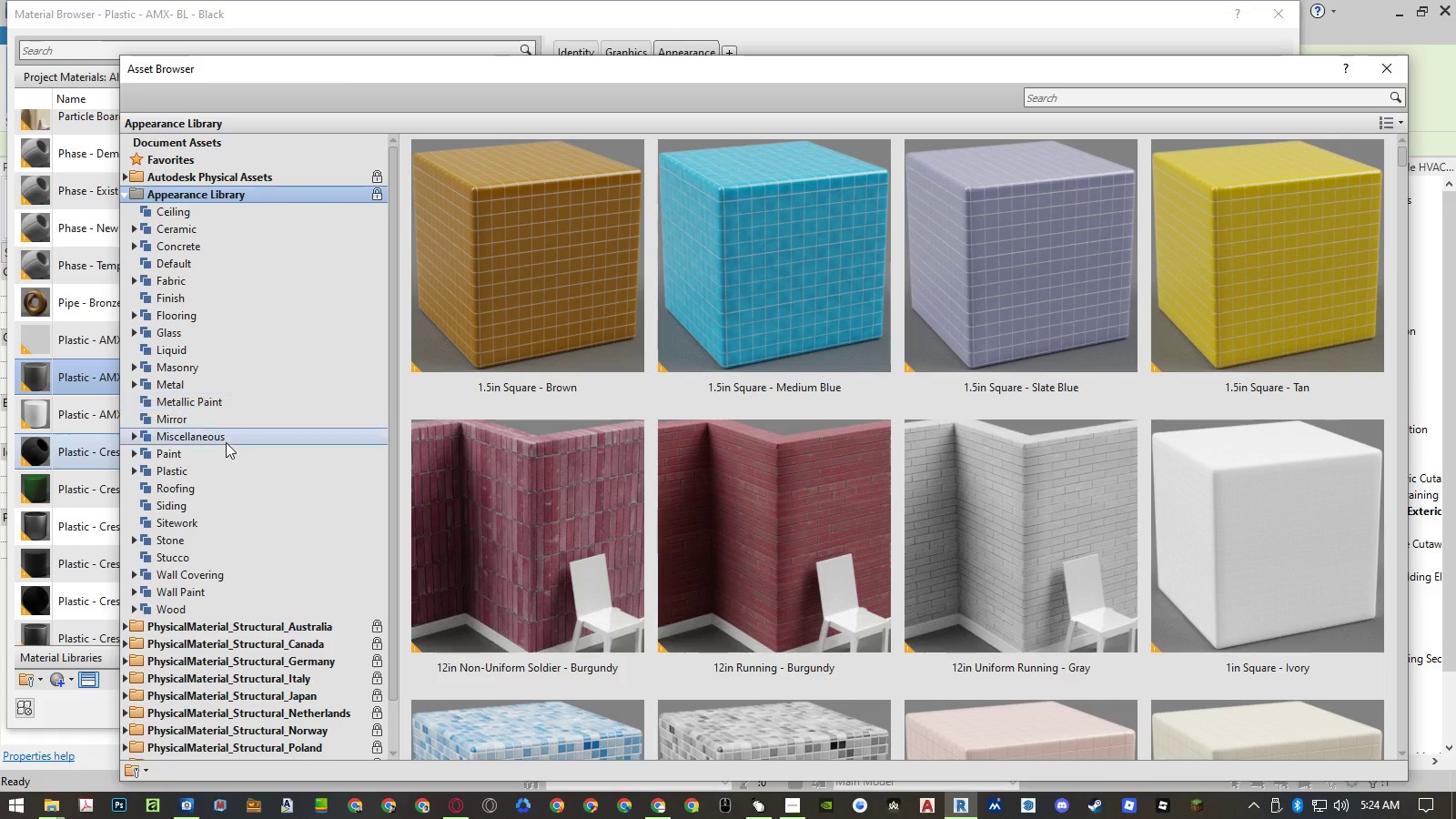 
double_click([217, 470])
 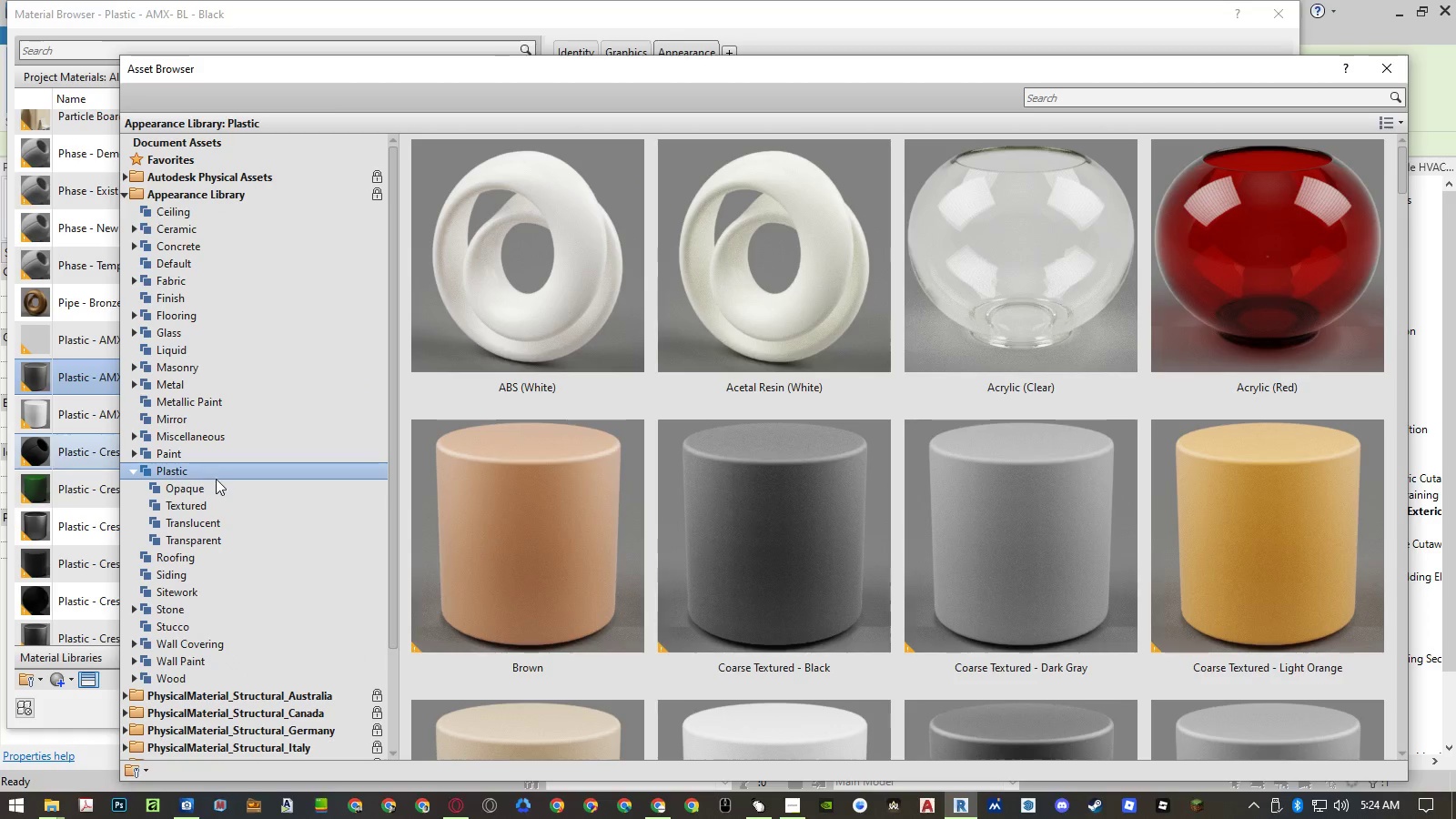 
left_click([215, 481])
 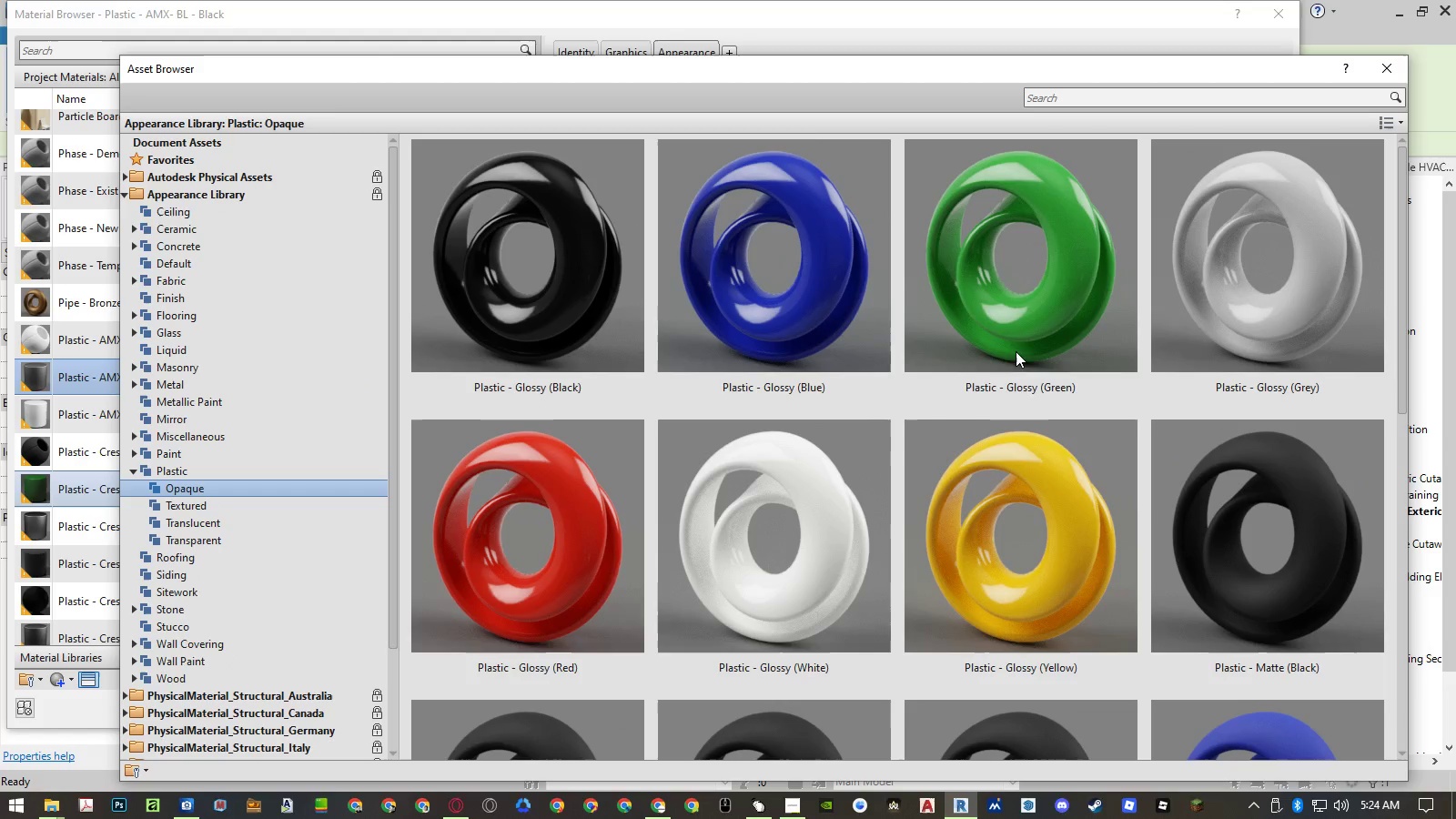 
left_click_drag(start_coordinate=[761, 74], to_coordinate=[749, 56])
 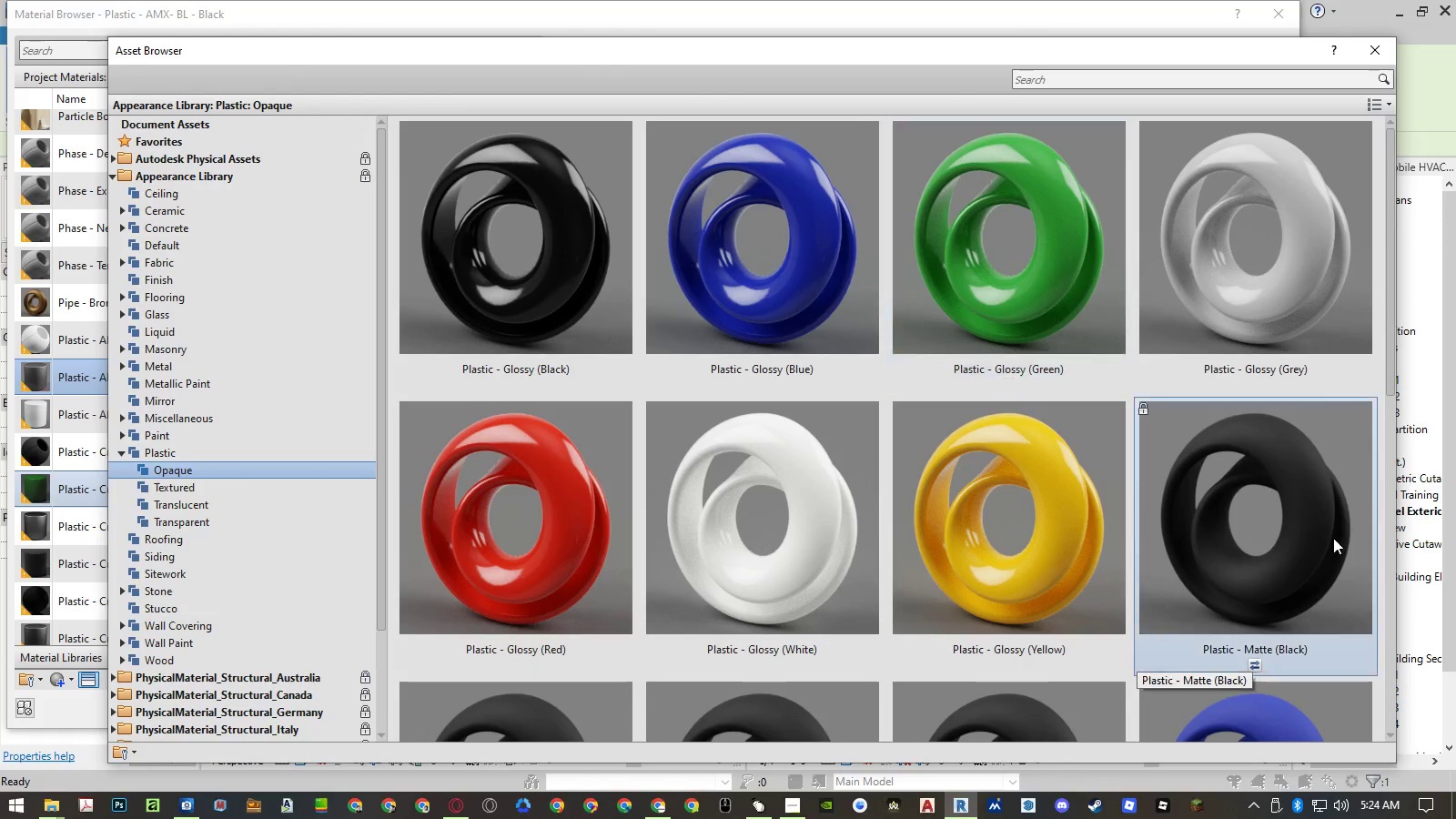 
scroll: coordinate [1300, 539], scroll_direction: down, amount: 2.0
 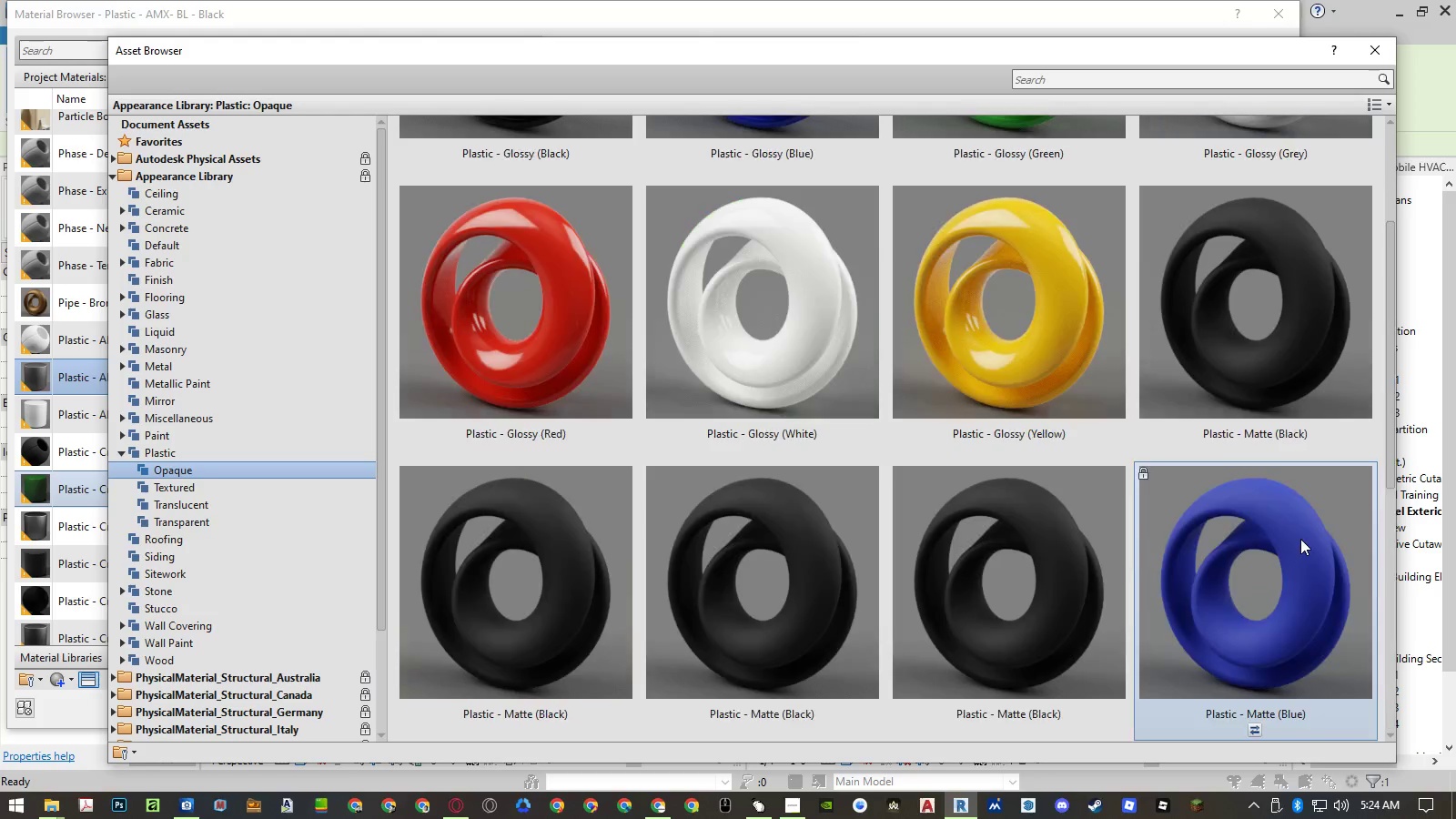 
scroll: coordinate [1300, 539], scroll_direction: up, amount: 4.0
 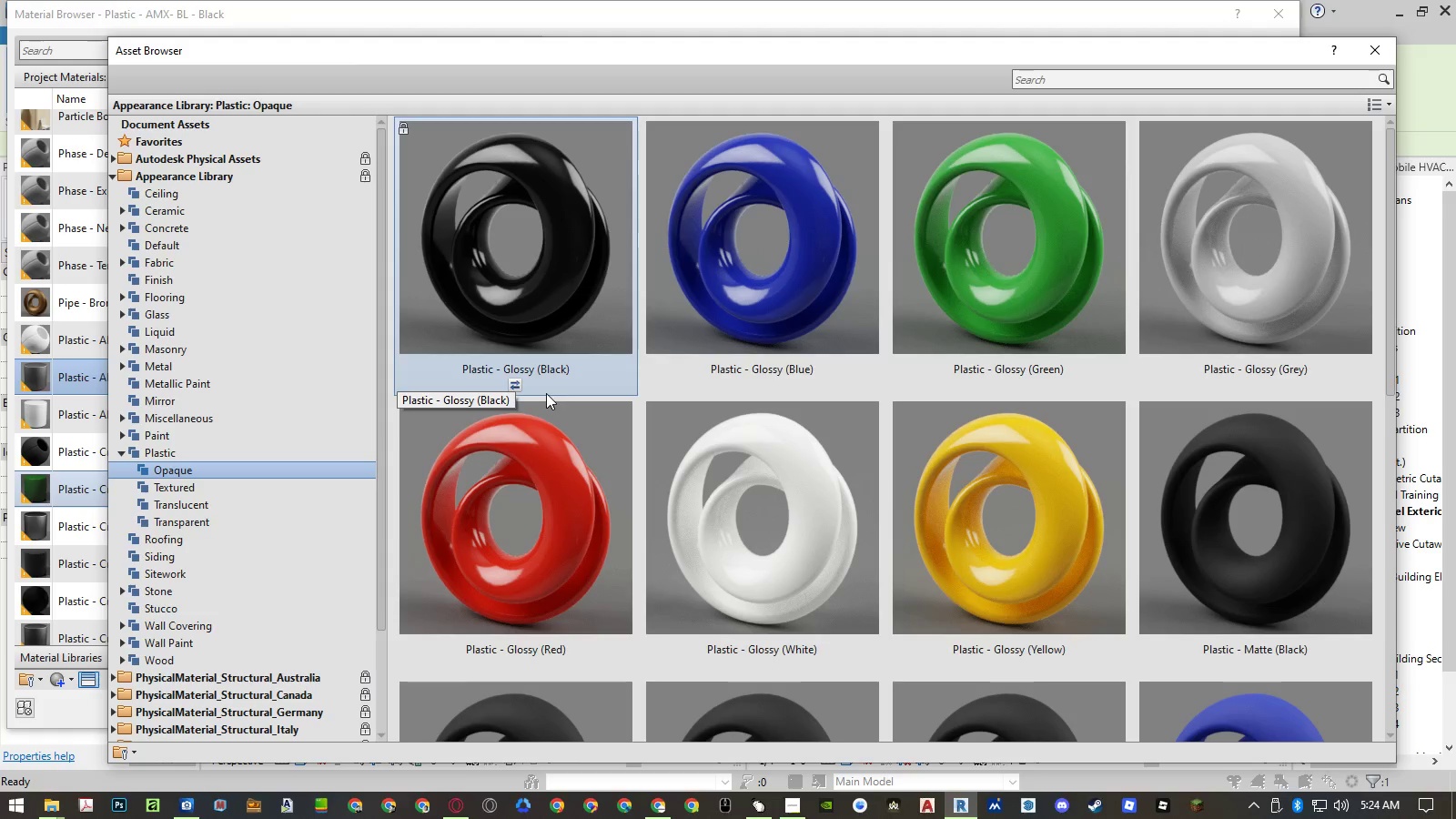 
left_click([514, 386])
 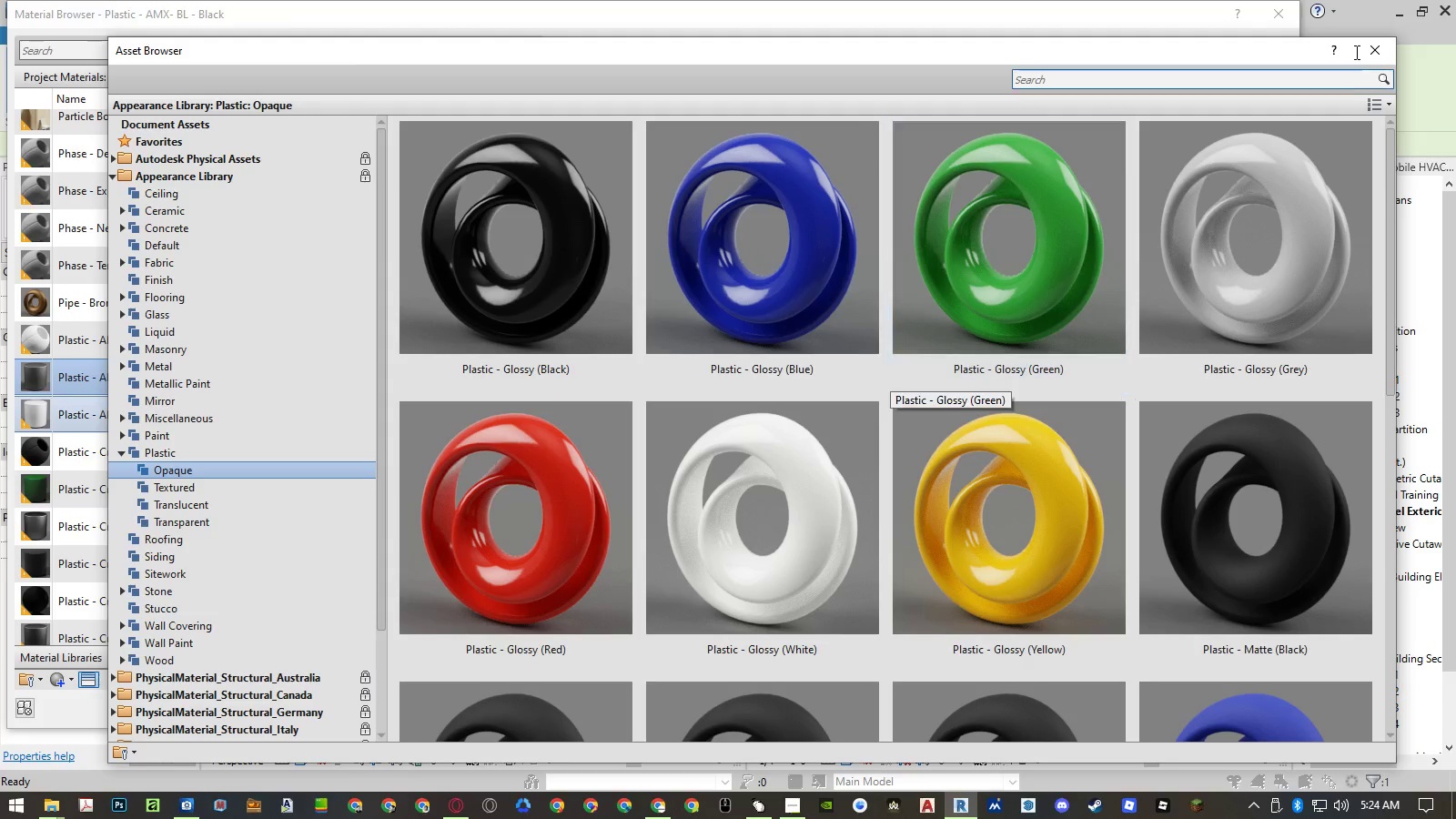 
left_click([1370, 48])
 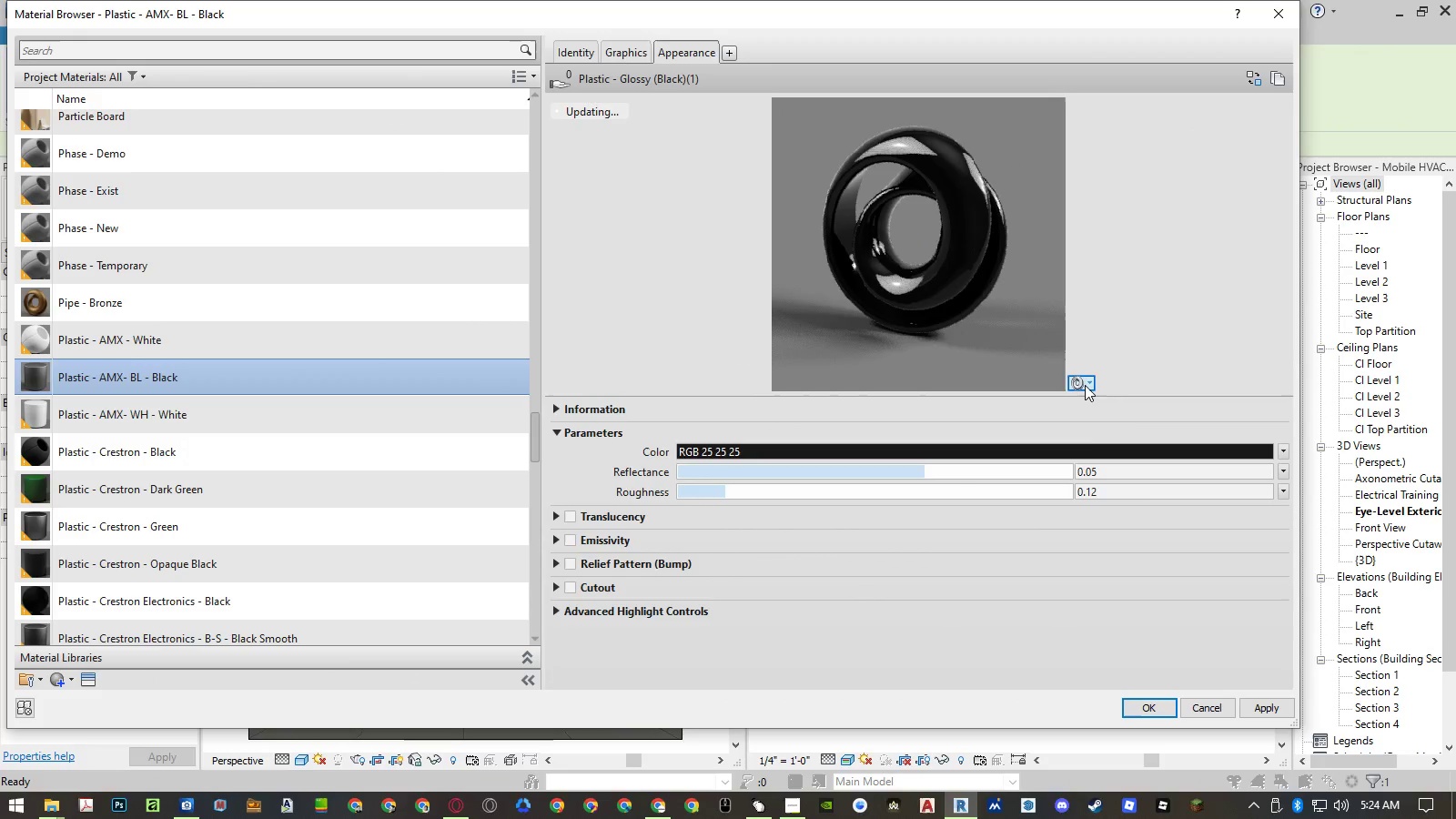 
double_click([1072, 399])
 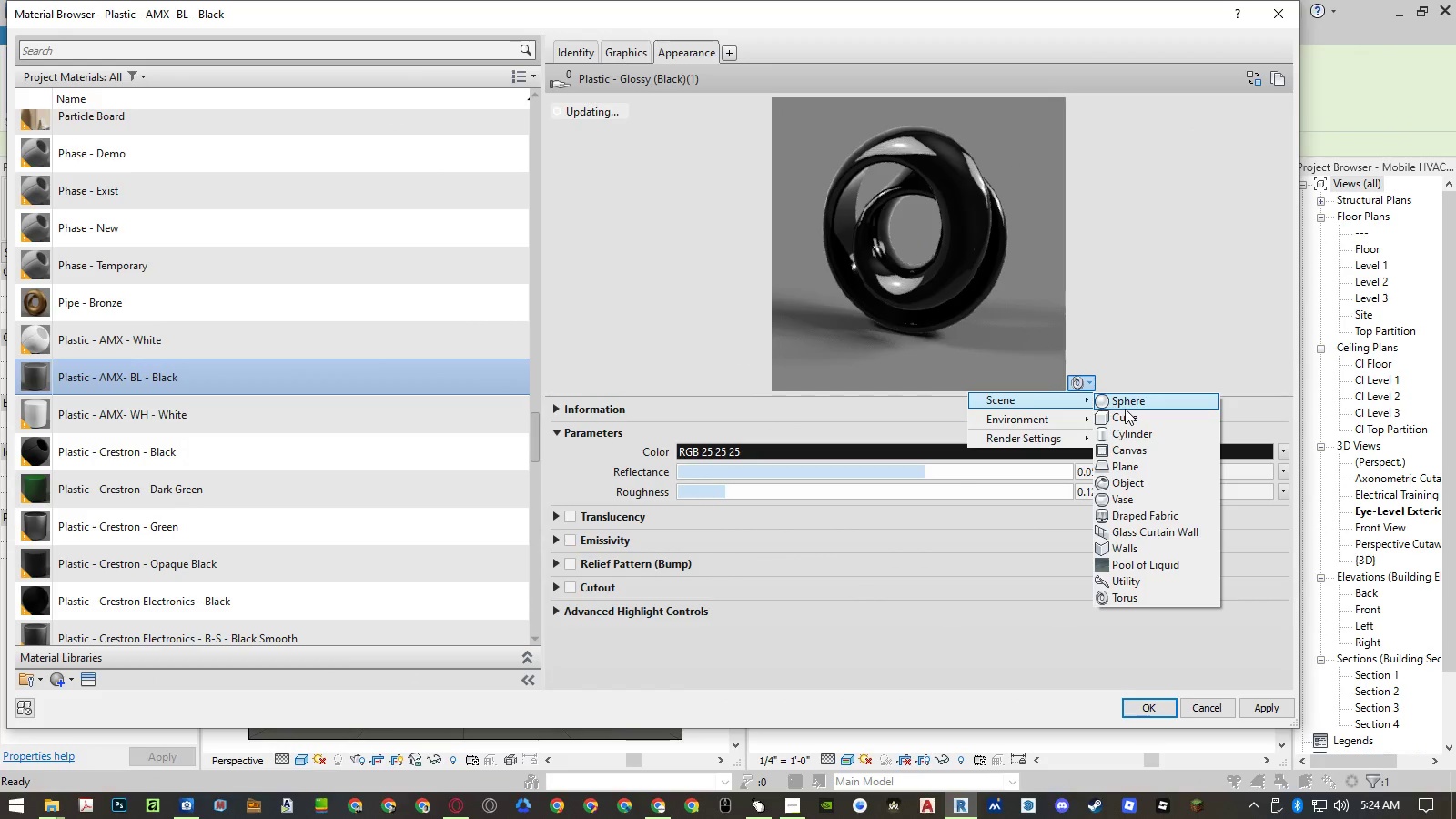 
left_click([1126, 420])
 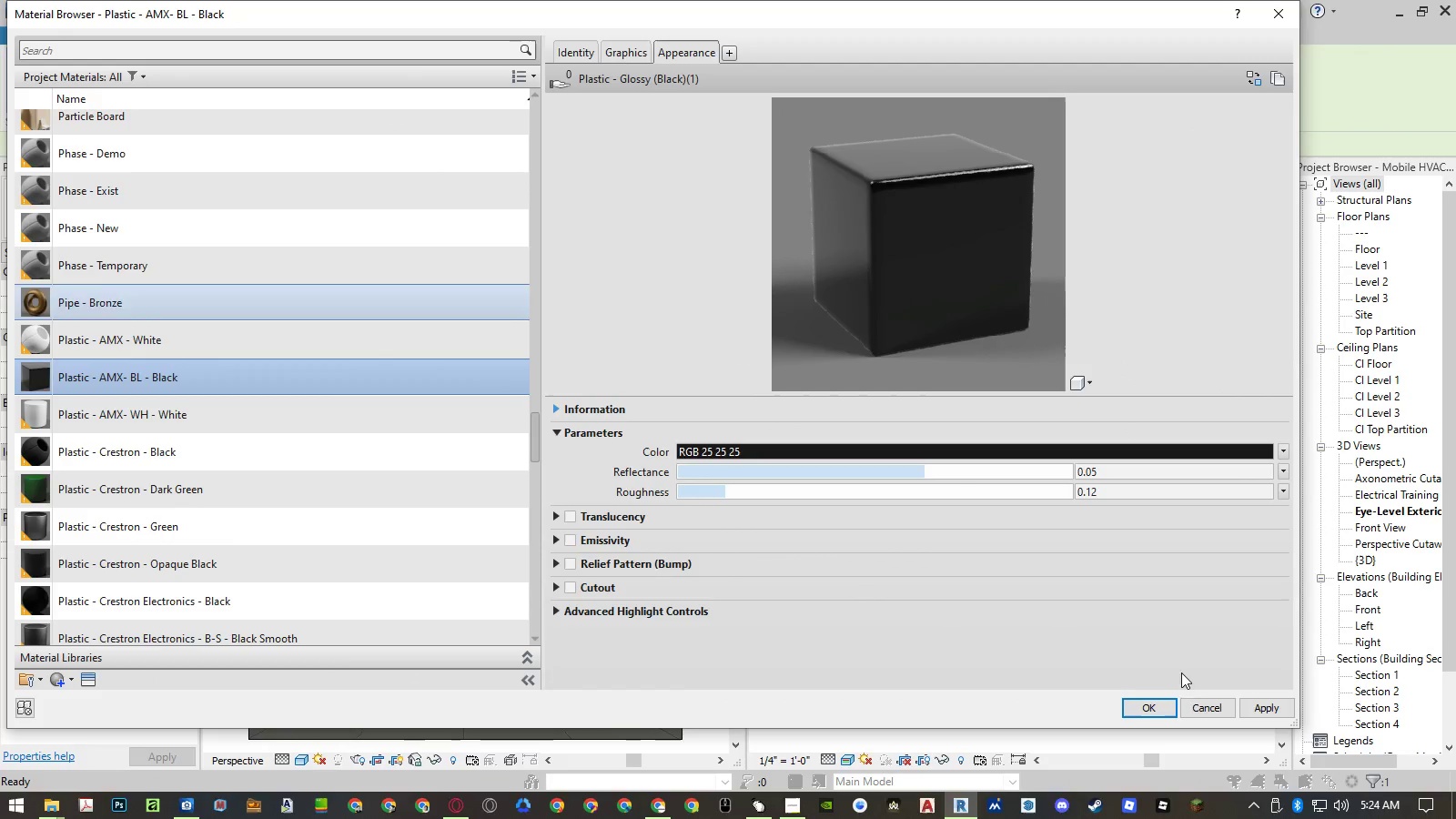 
left_click([1158, 707])
 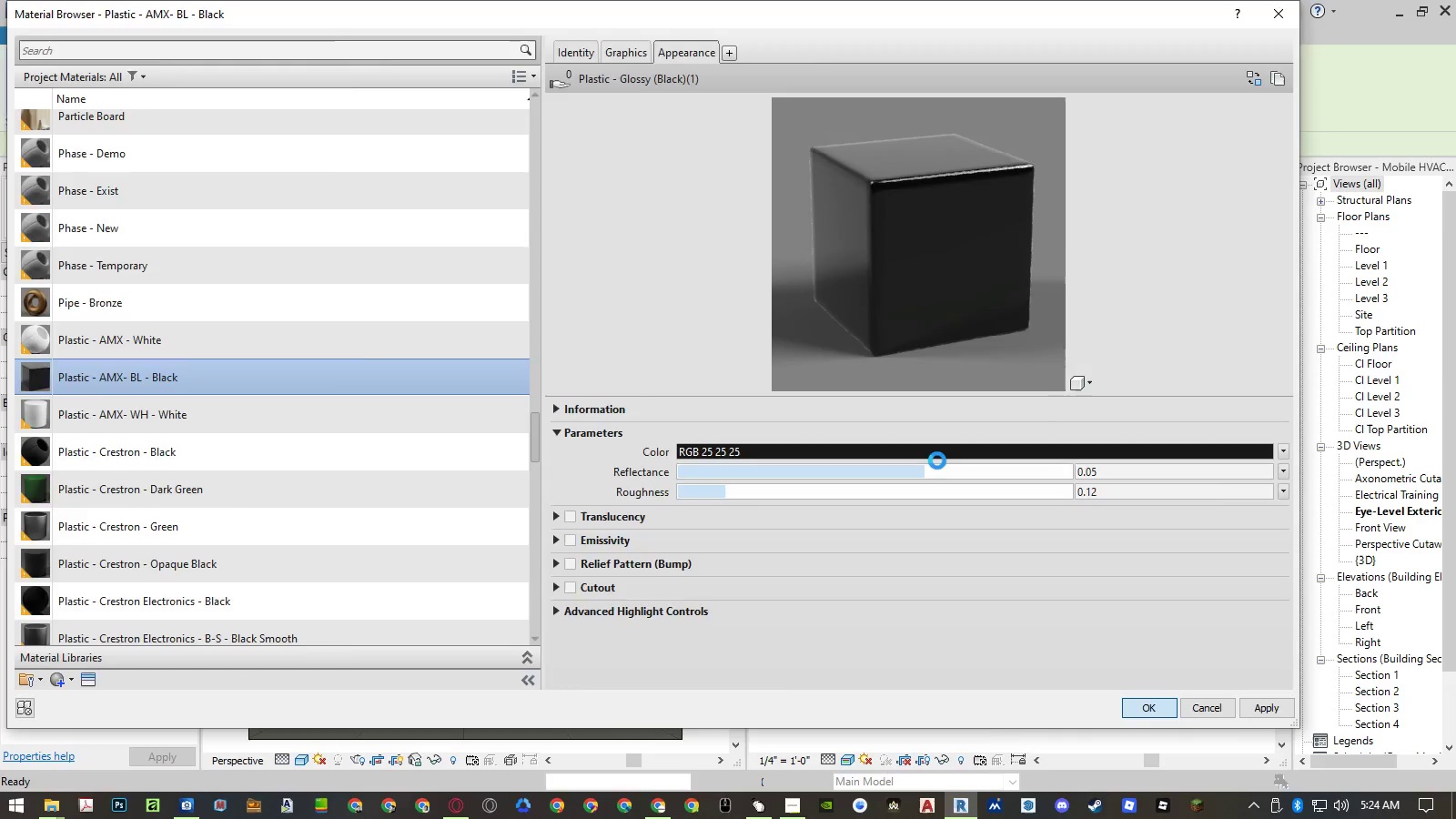 
wait(5.55)
 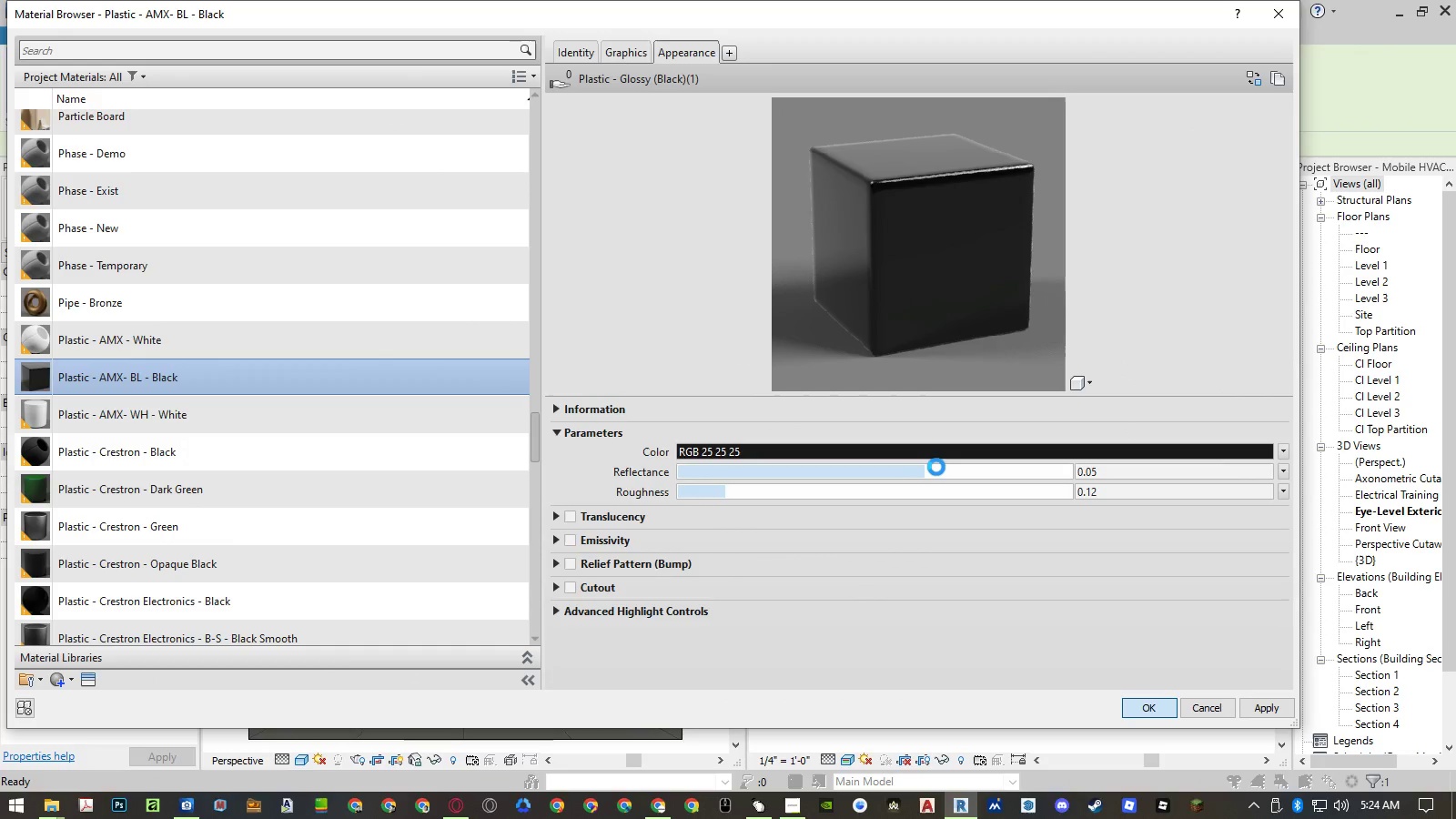 
left_click([1021, 666])
 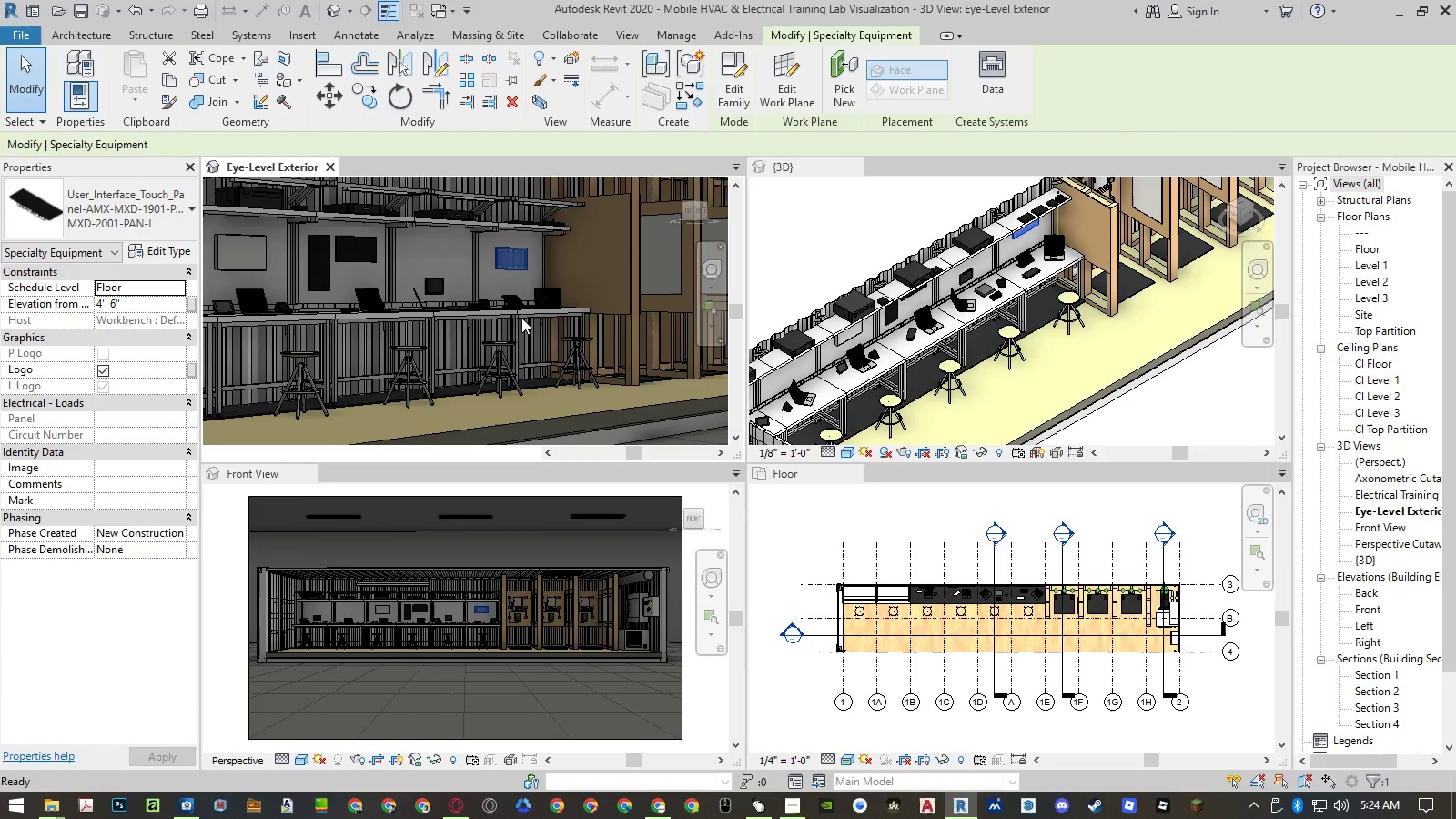 
mouse_move([322, 278])
 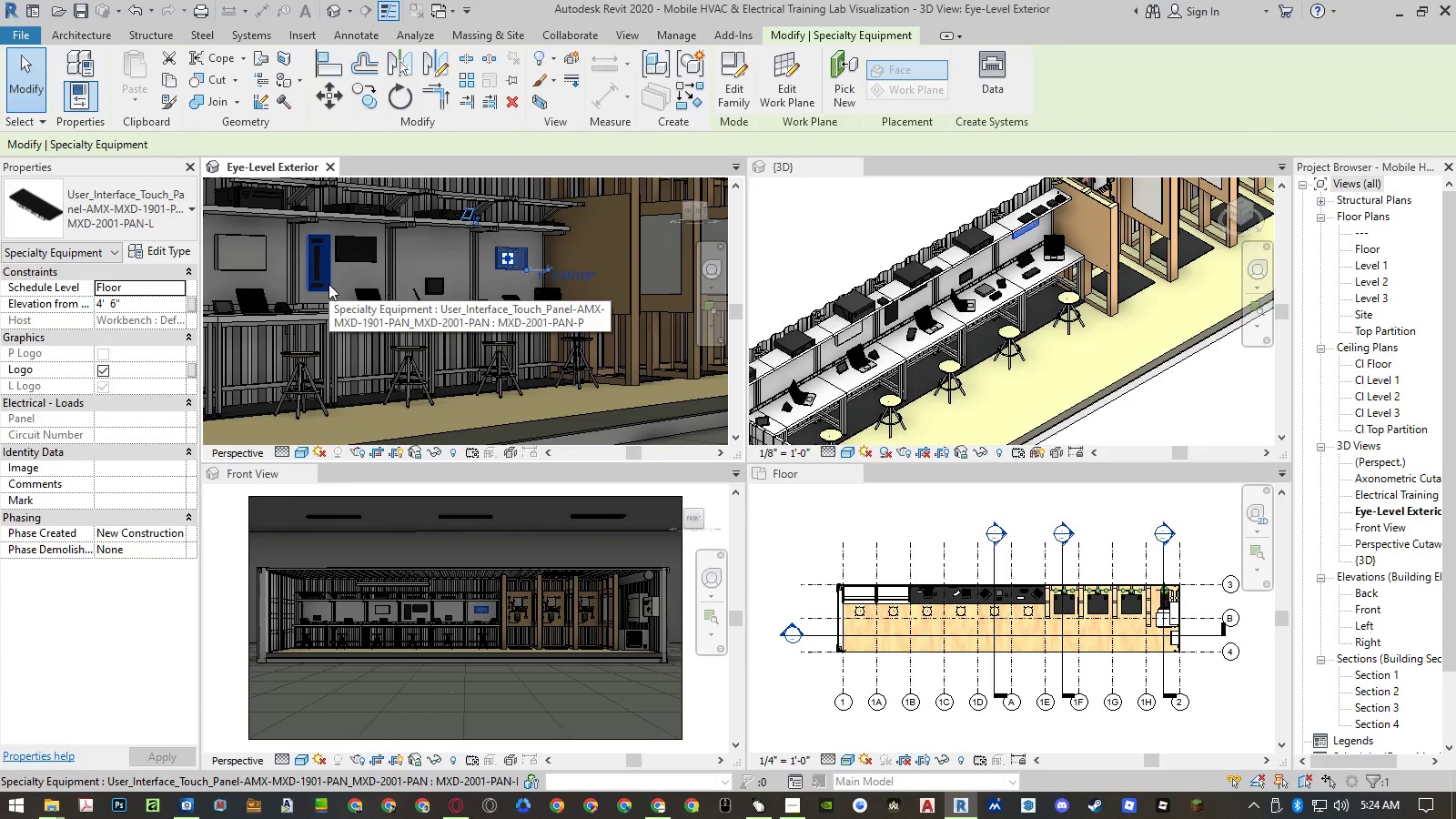 
left_click([162, 250])
 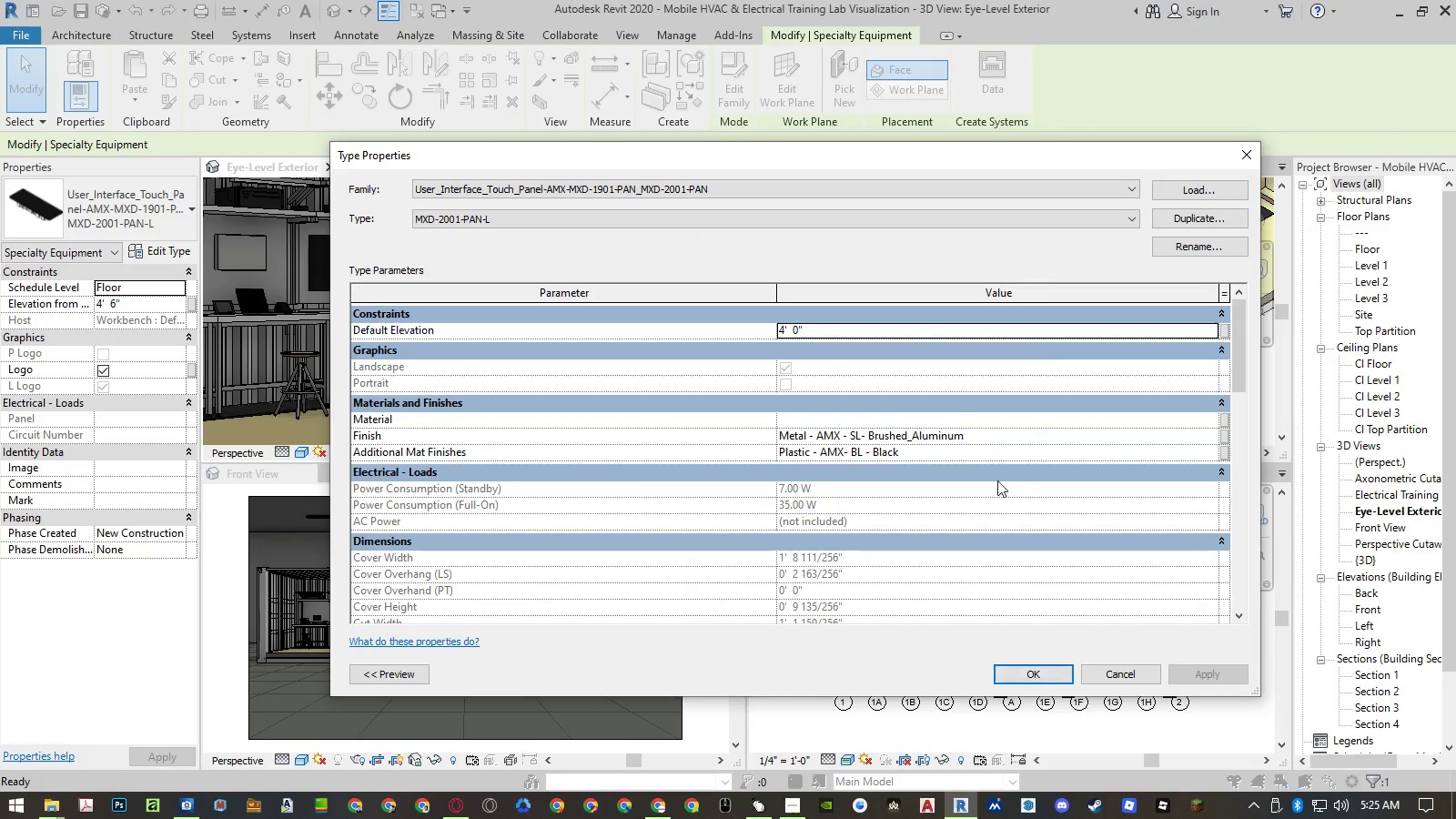 
left_click([984, 452])
 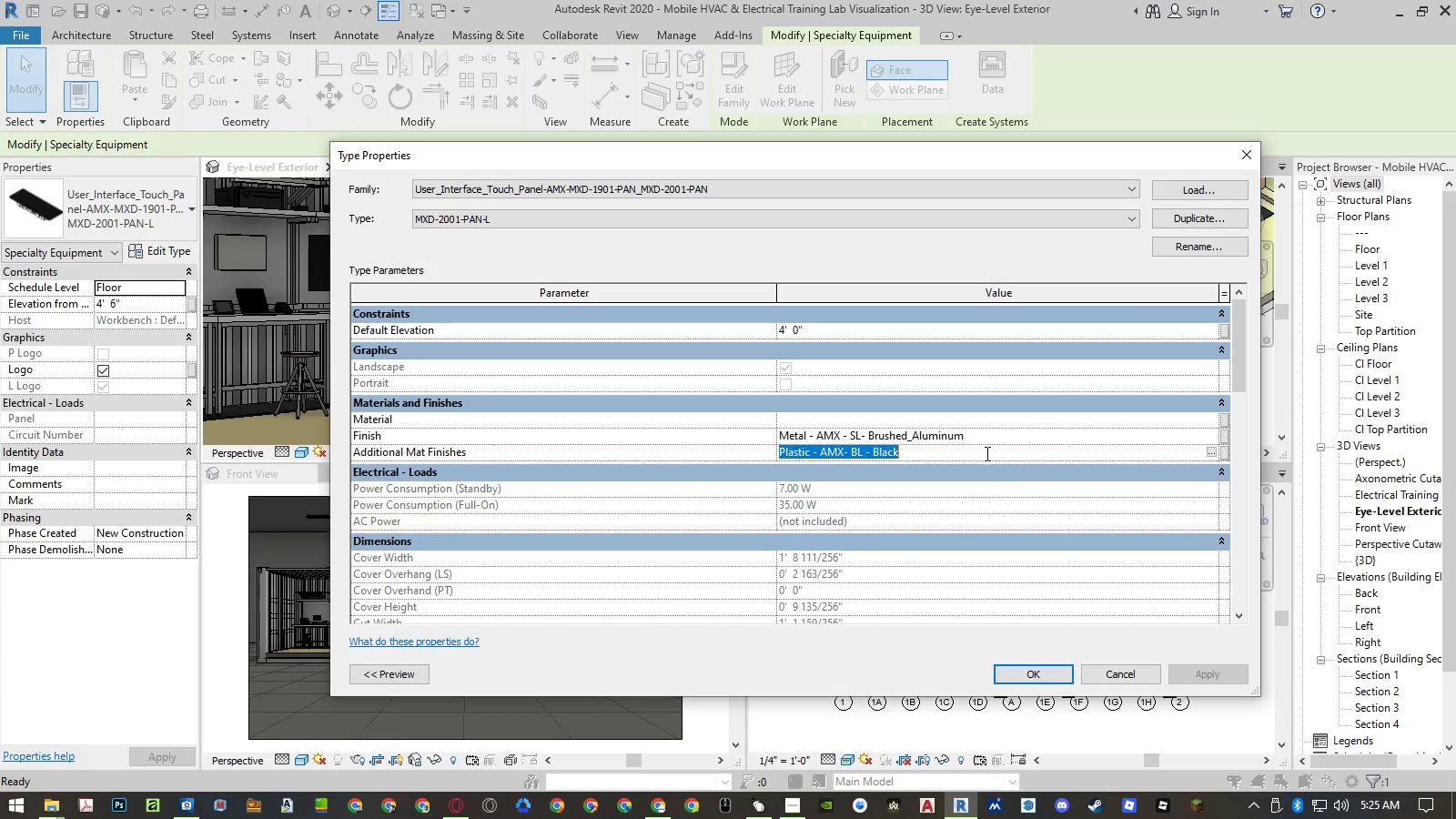 
key(Control+ControlLeft)
 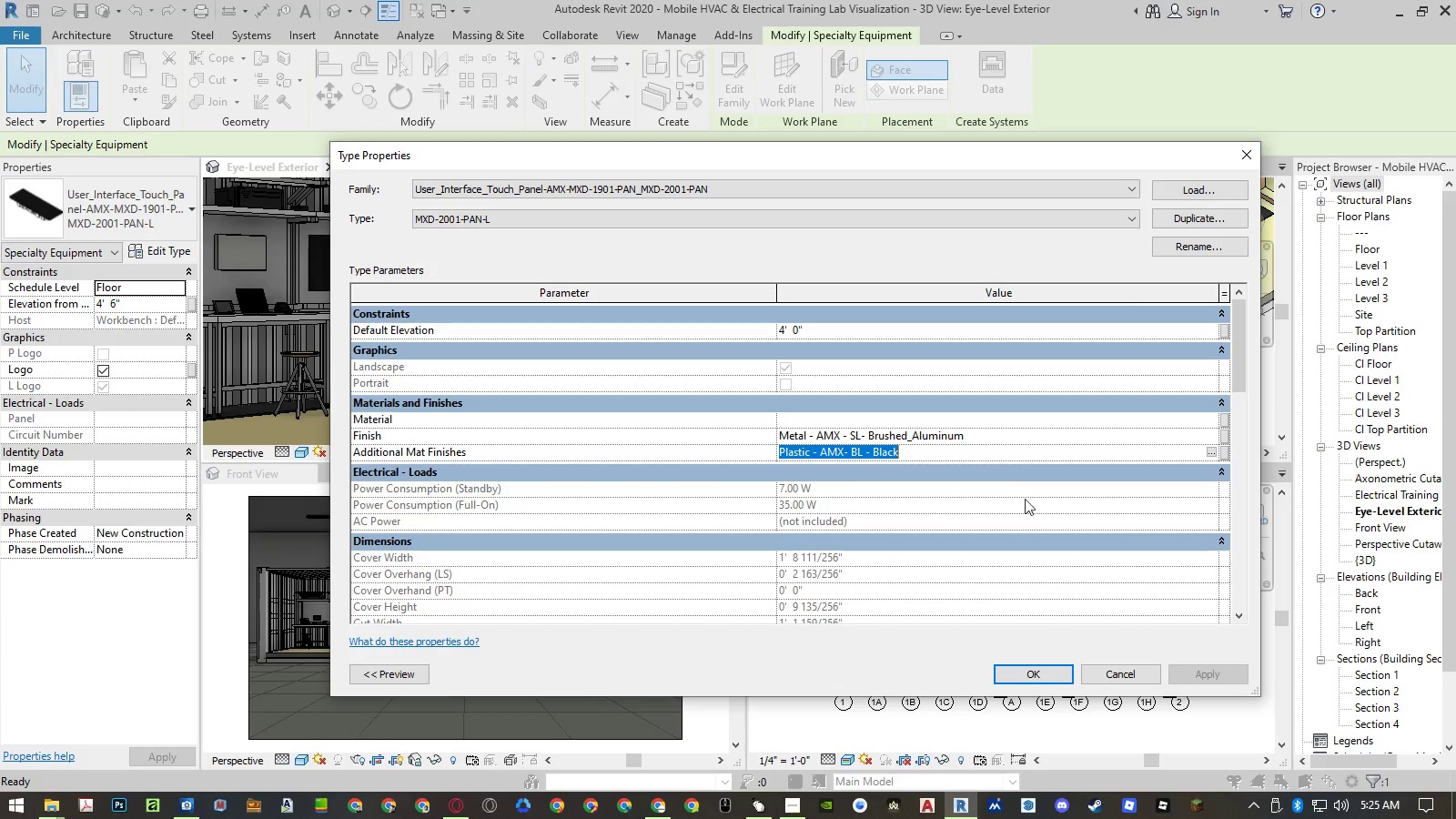 
key(Control+C)
 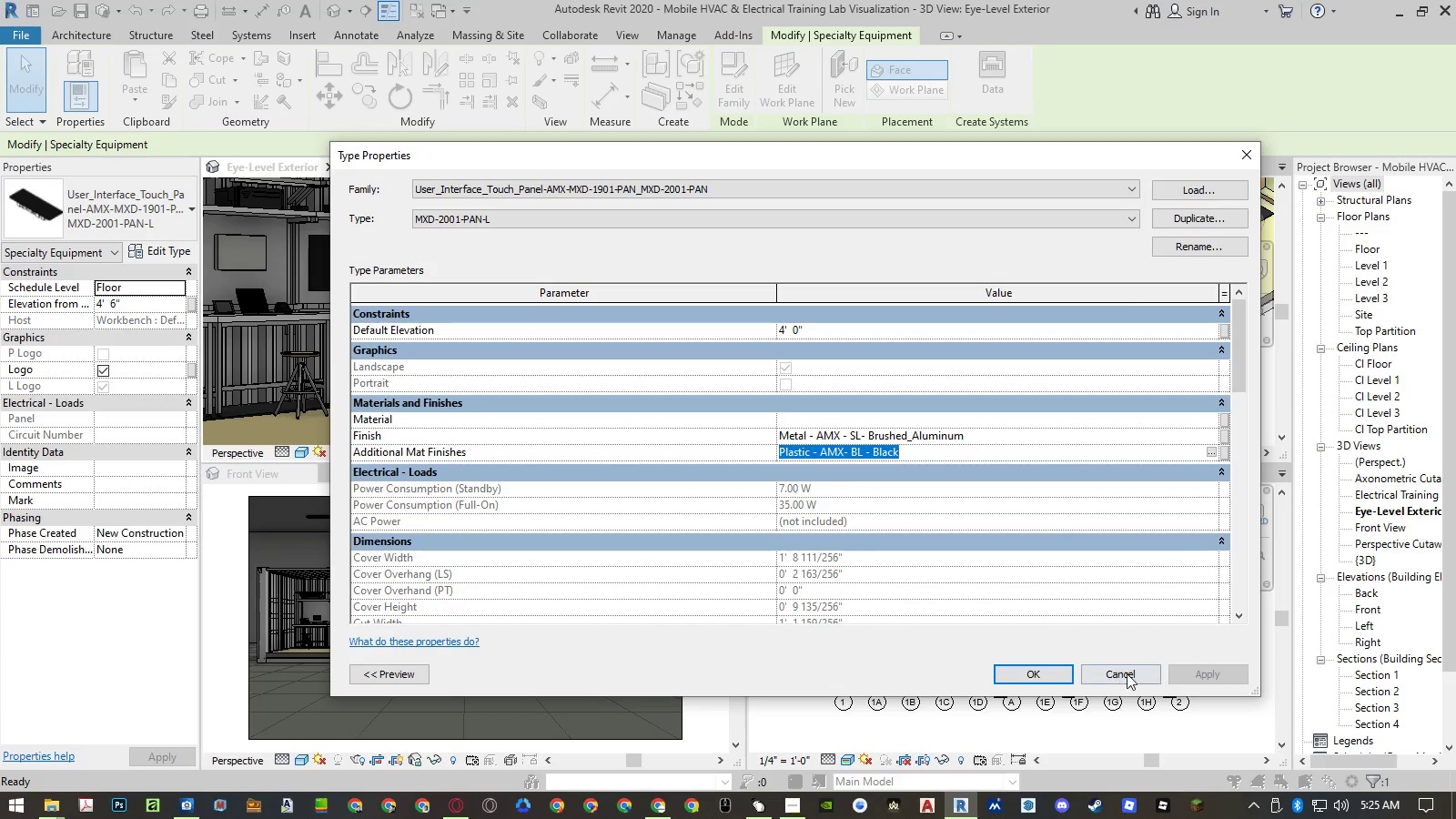 
left_click([1127, 673])
 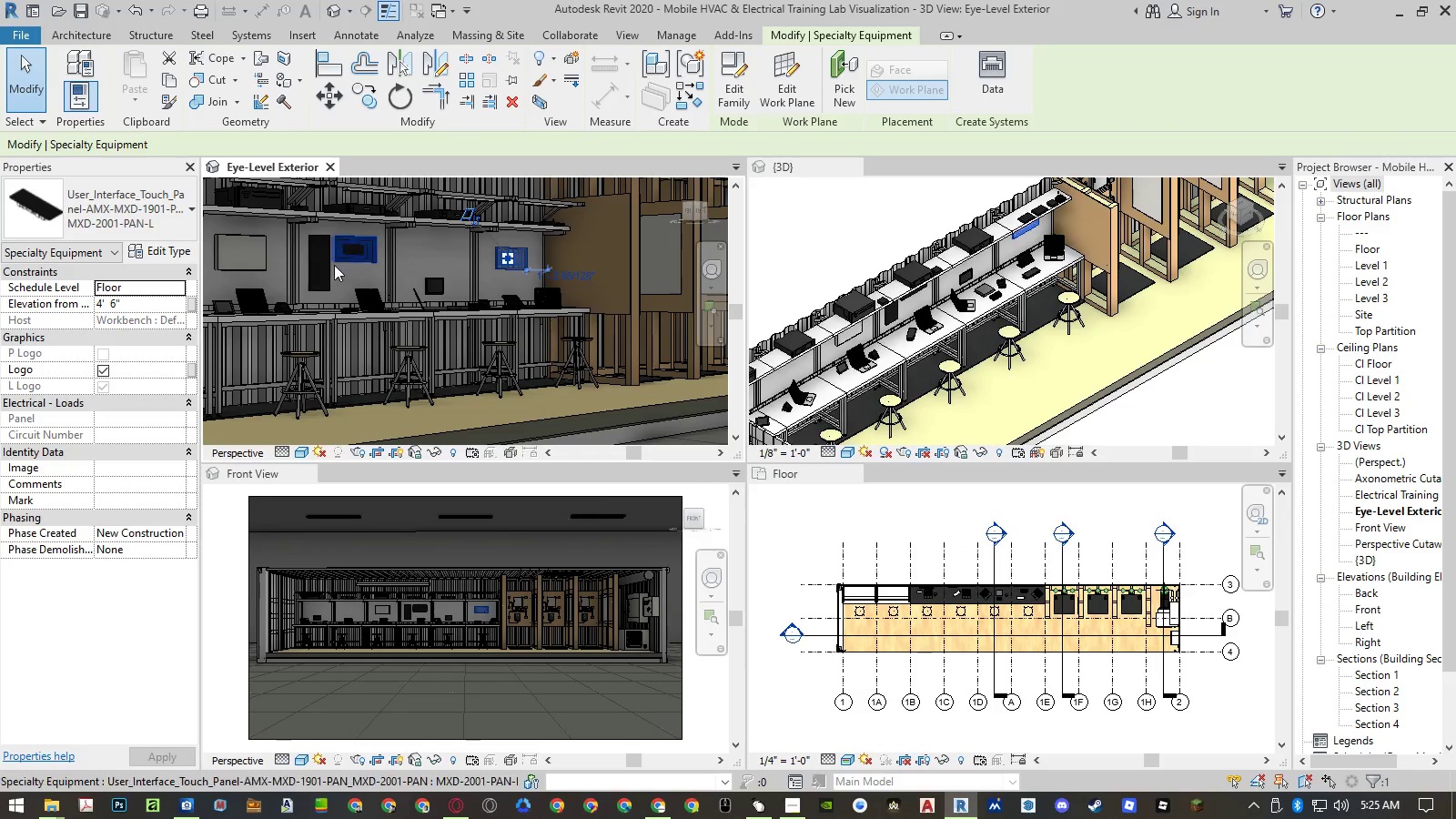 
left_click([324, 266])
 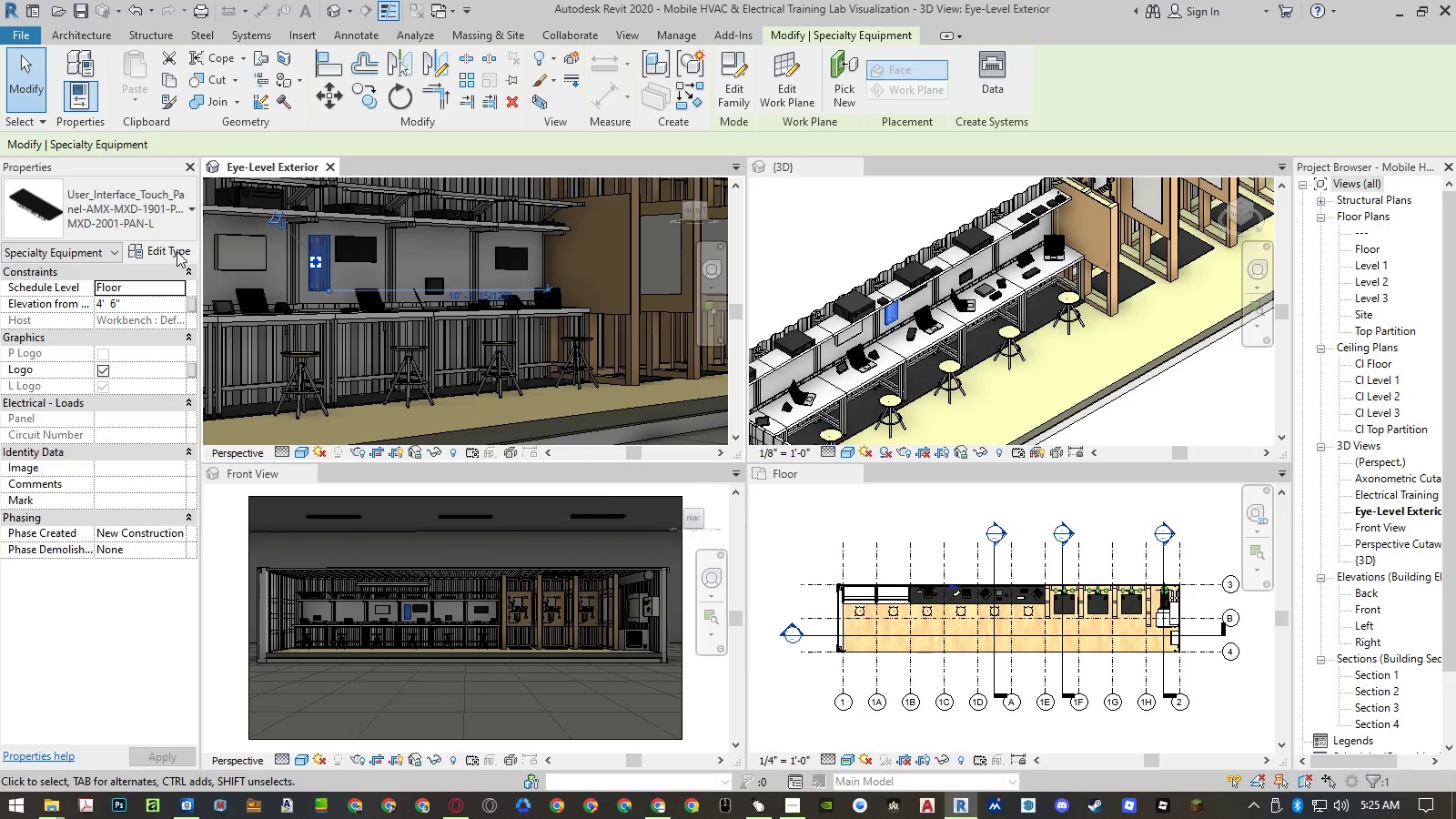 
left_click([177, 251])
 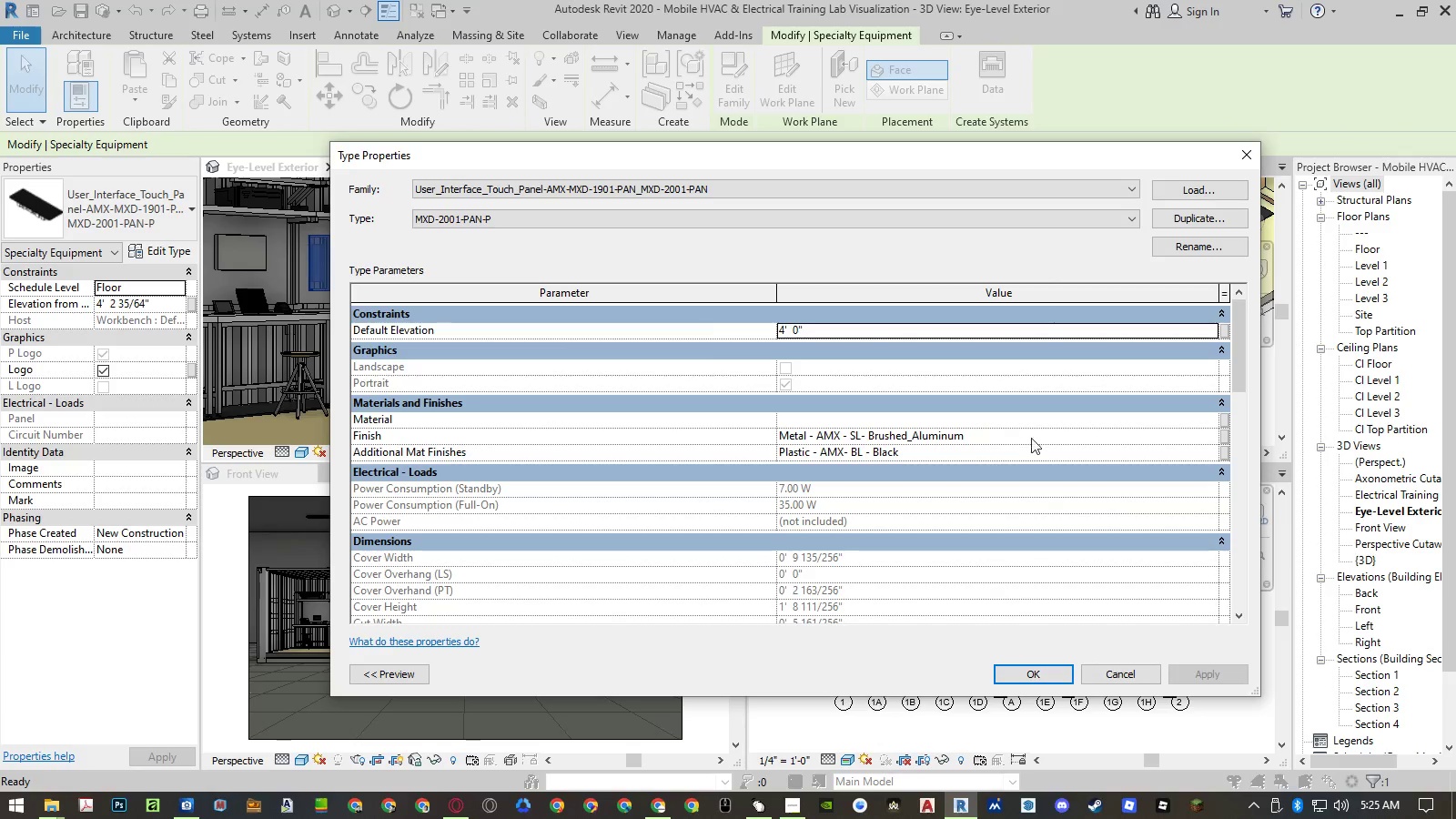 
left_click([1210, 440])
 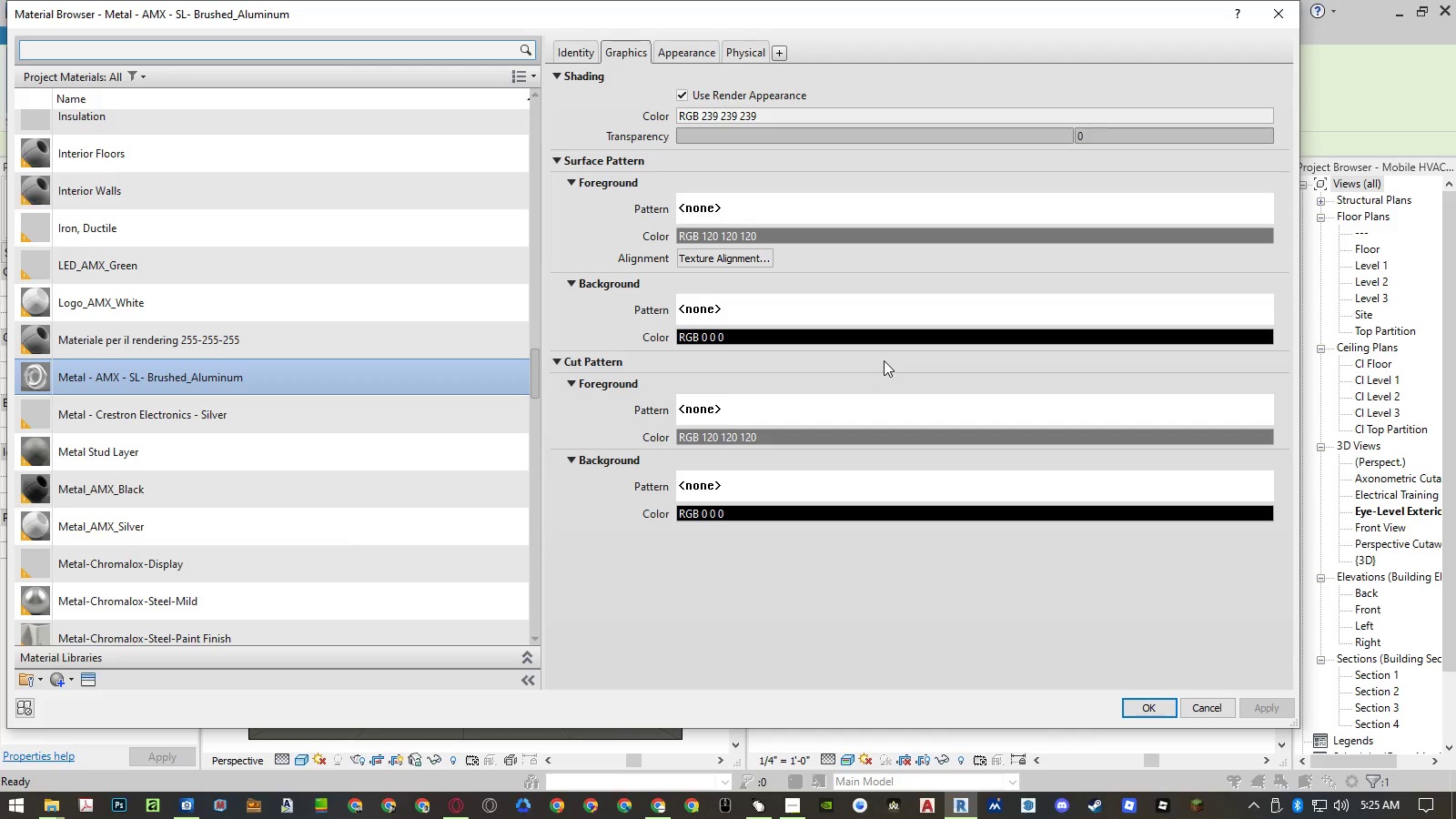 
left_click([703, 55])
 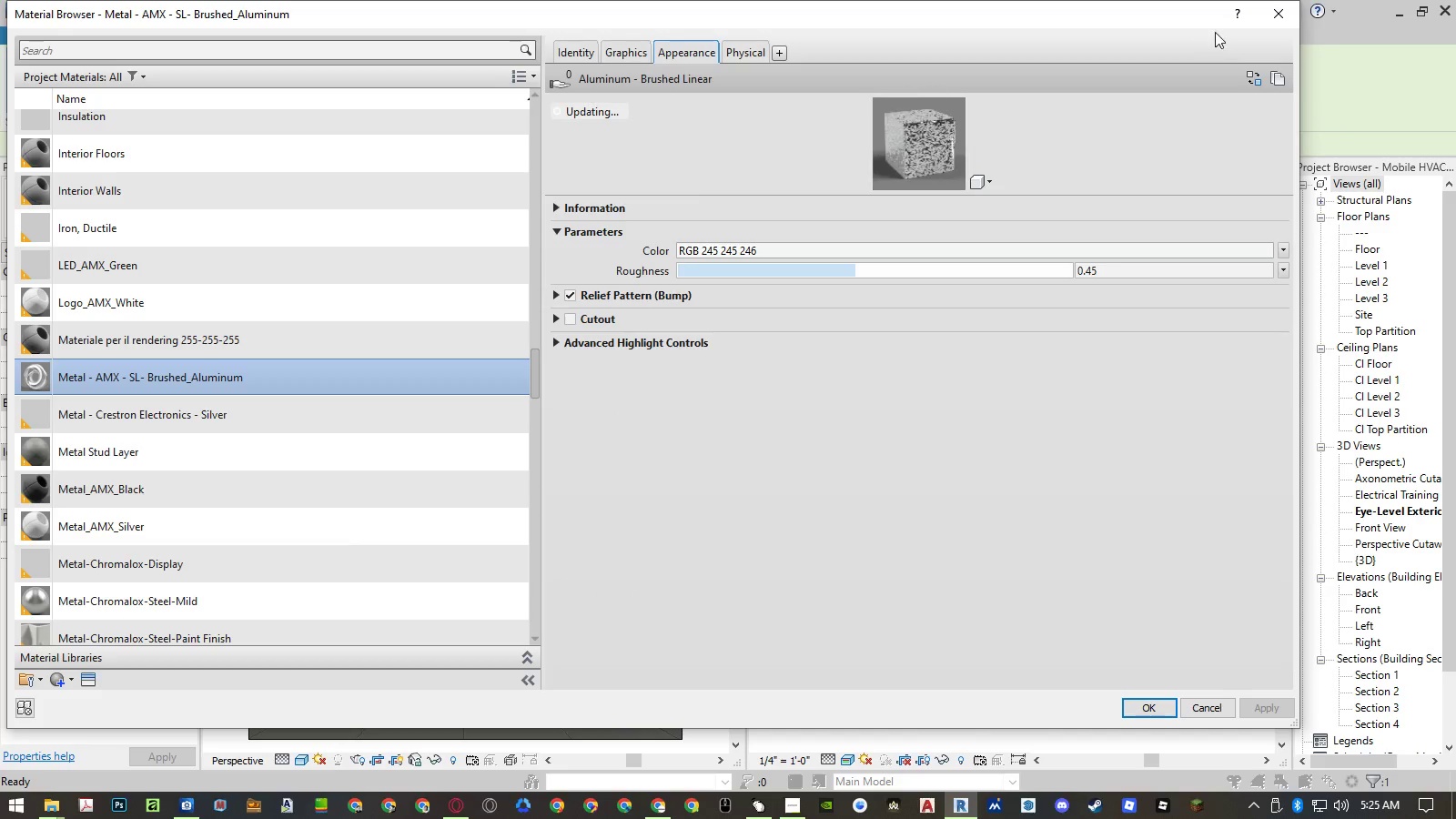 
left_click([1279, 16])
 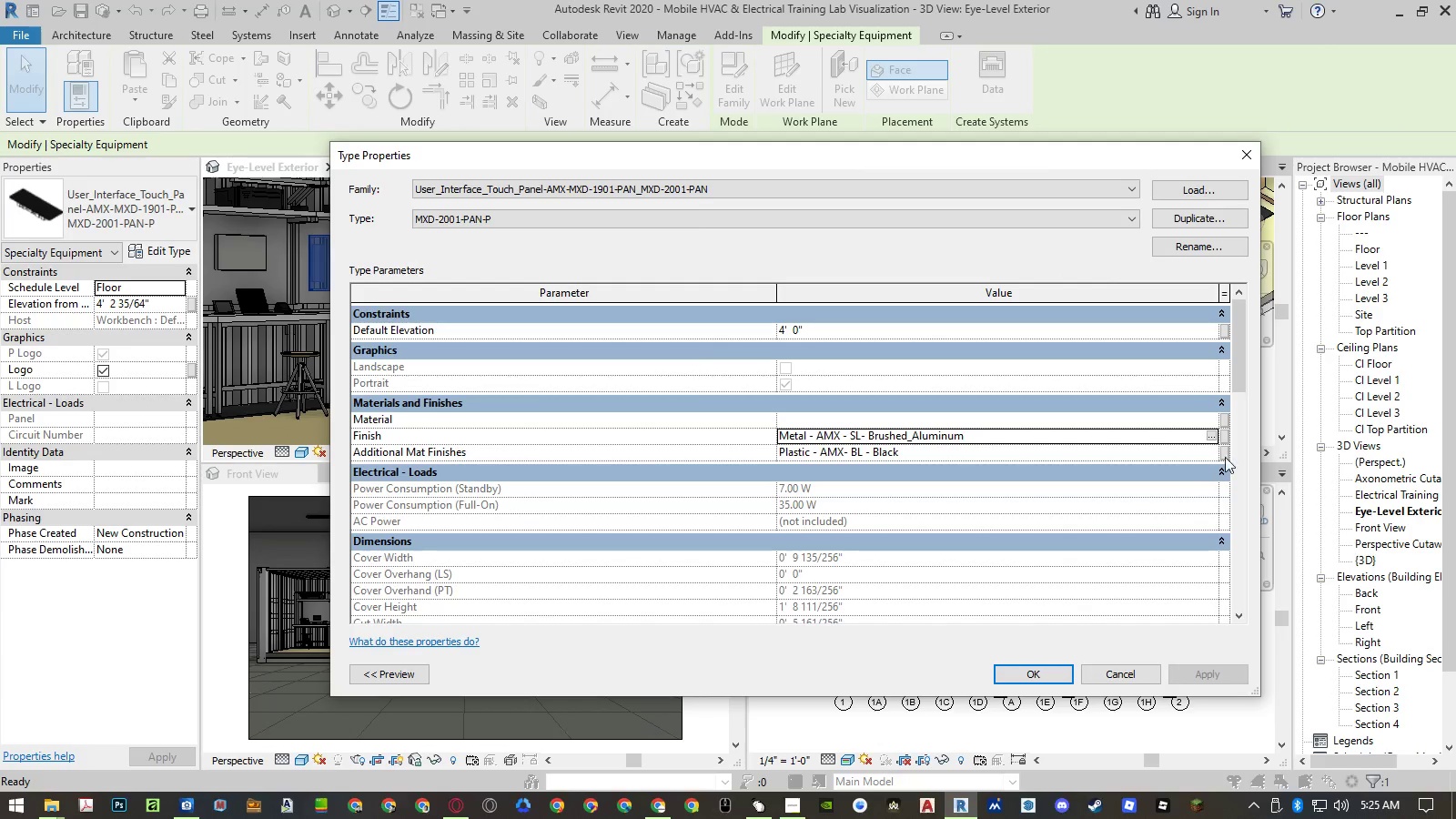 
left_click([1209, 453])
 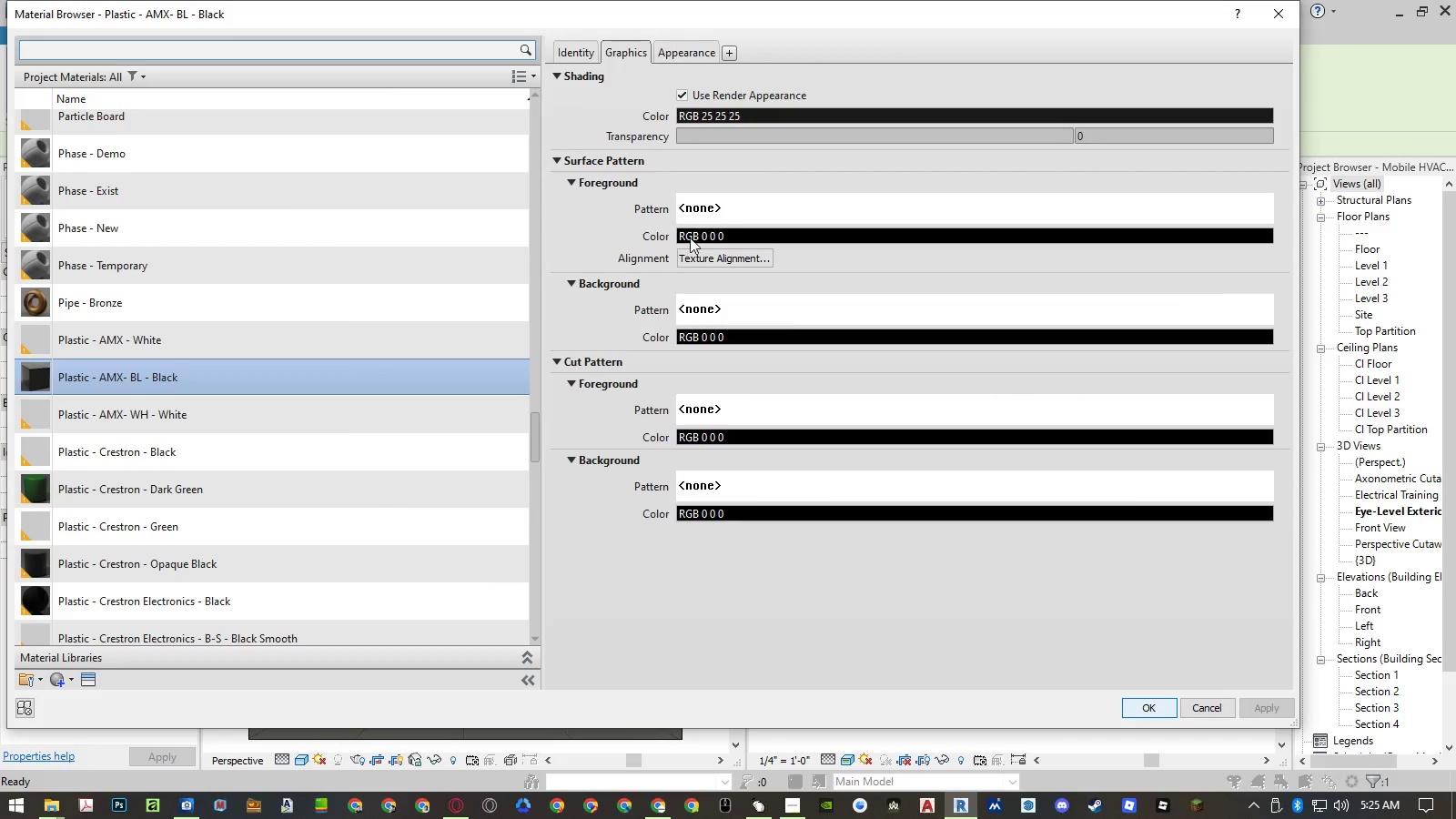 
left_click([695, 53])
 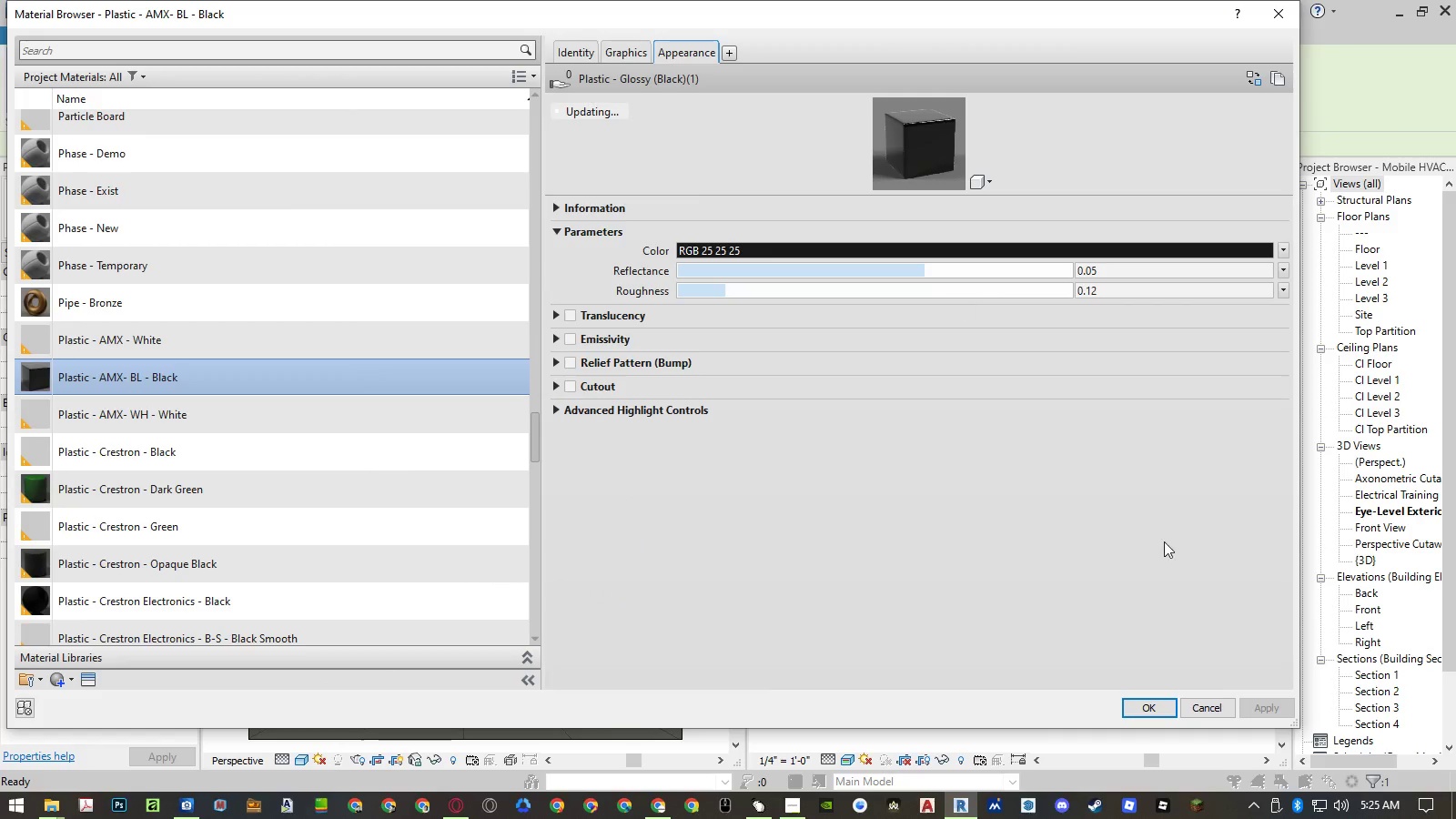 
left_click([1153, 713])
 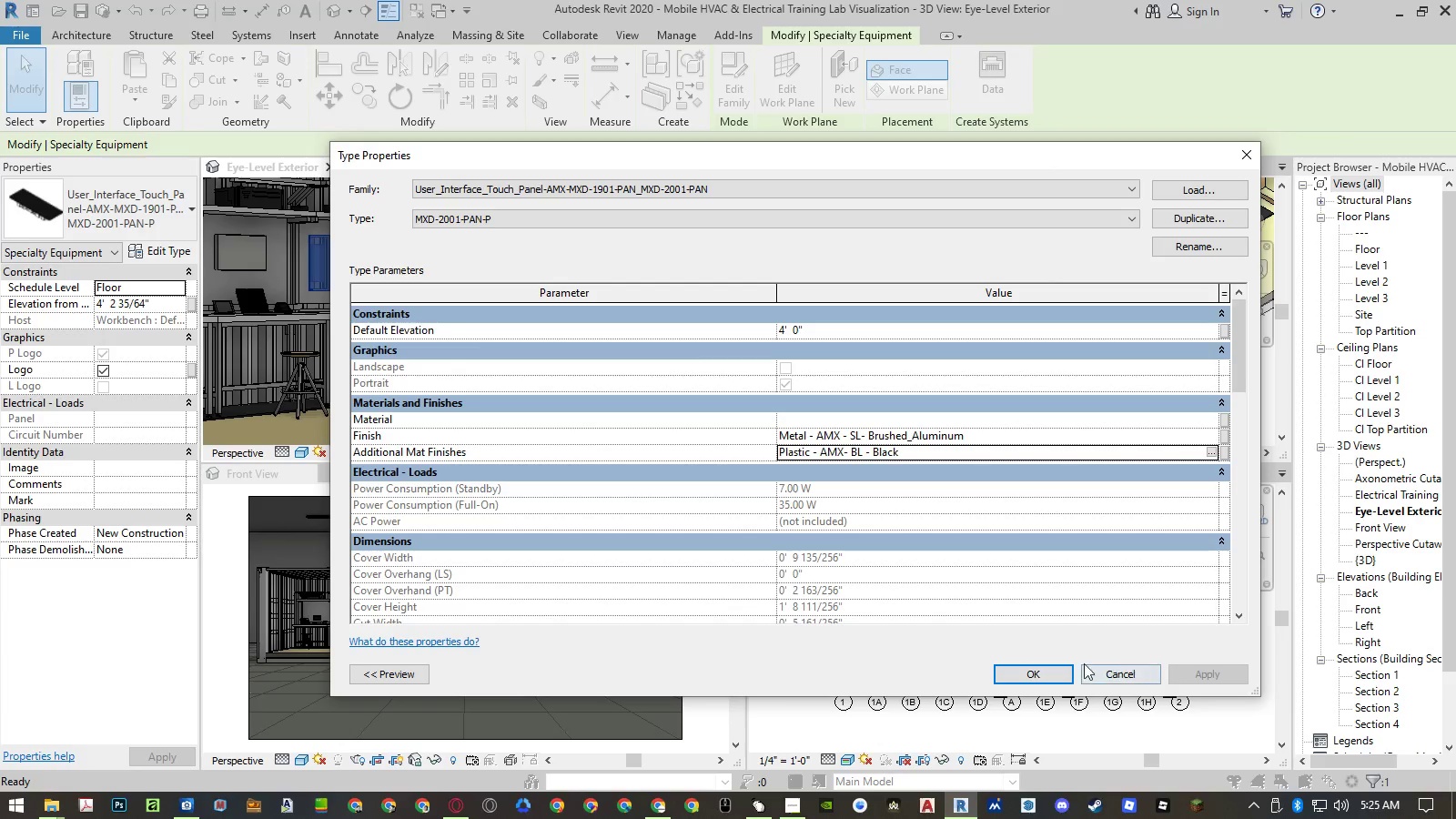 
left_click([1046, 674])
 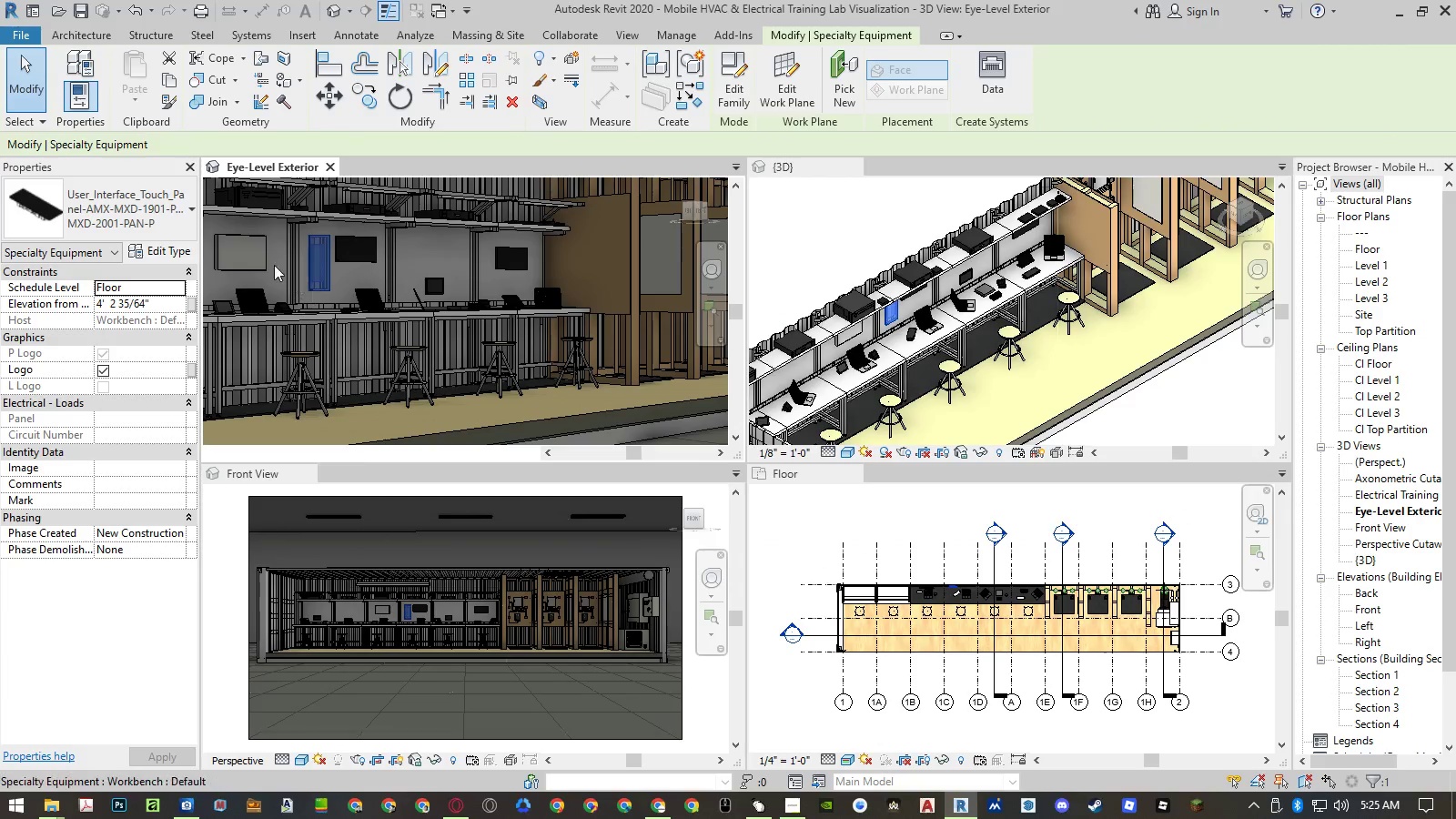 
left_click([257, 267])
 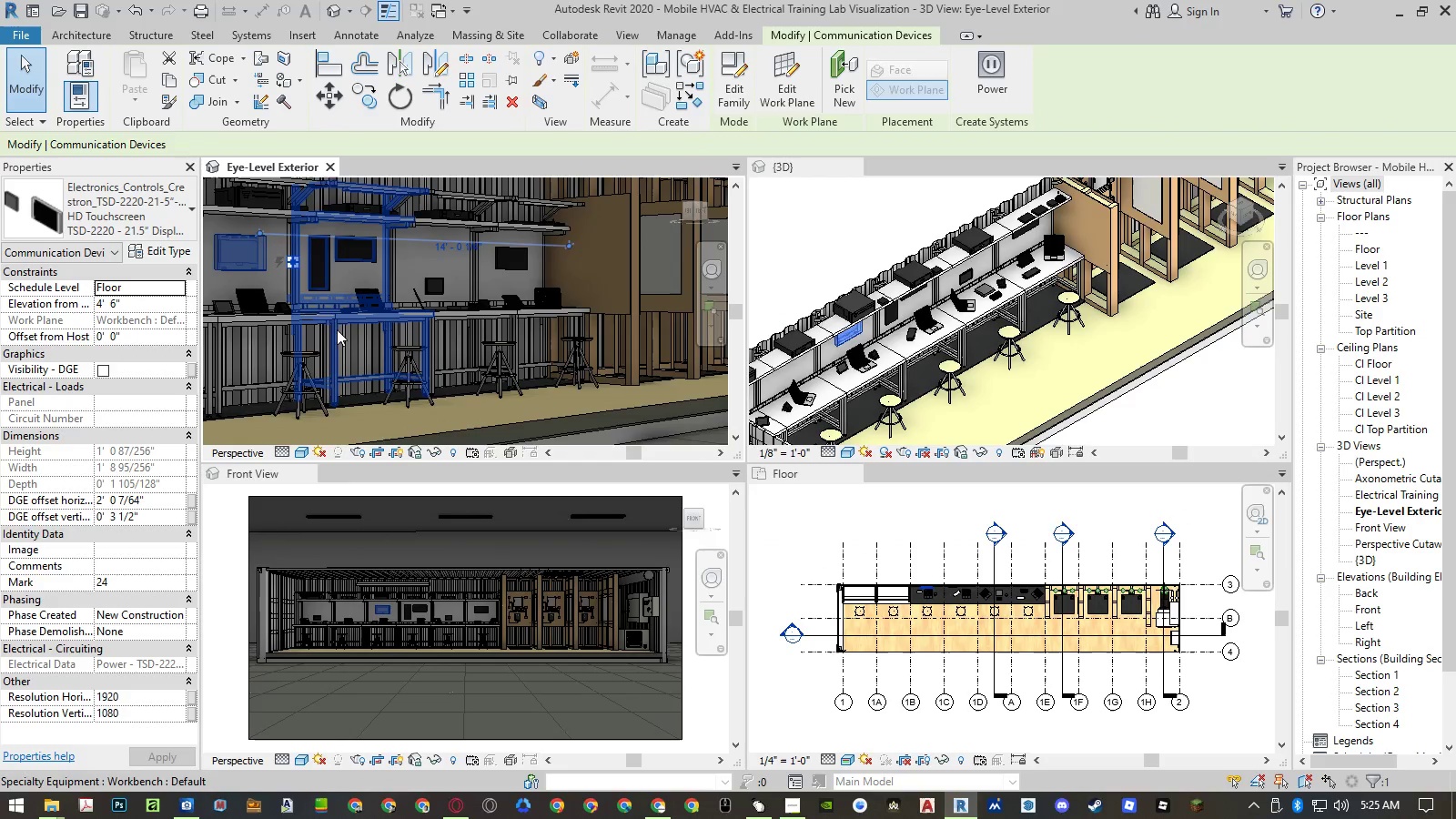 
left_click([165, 250])
 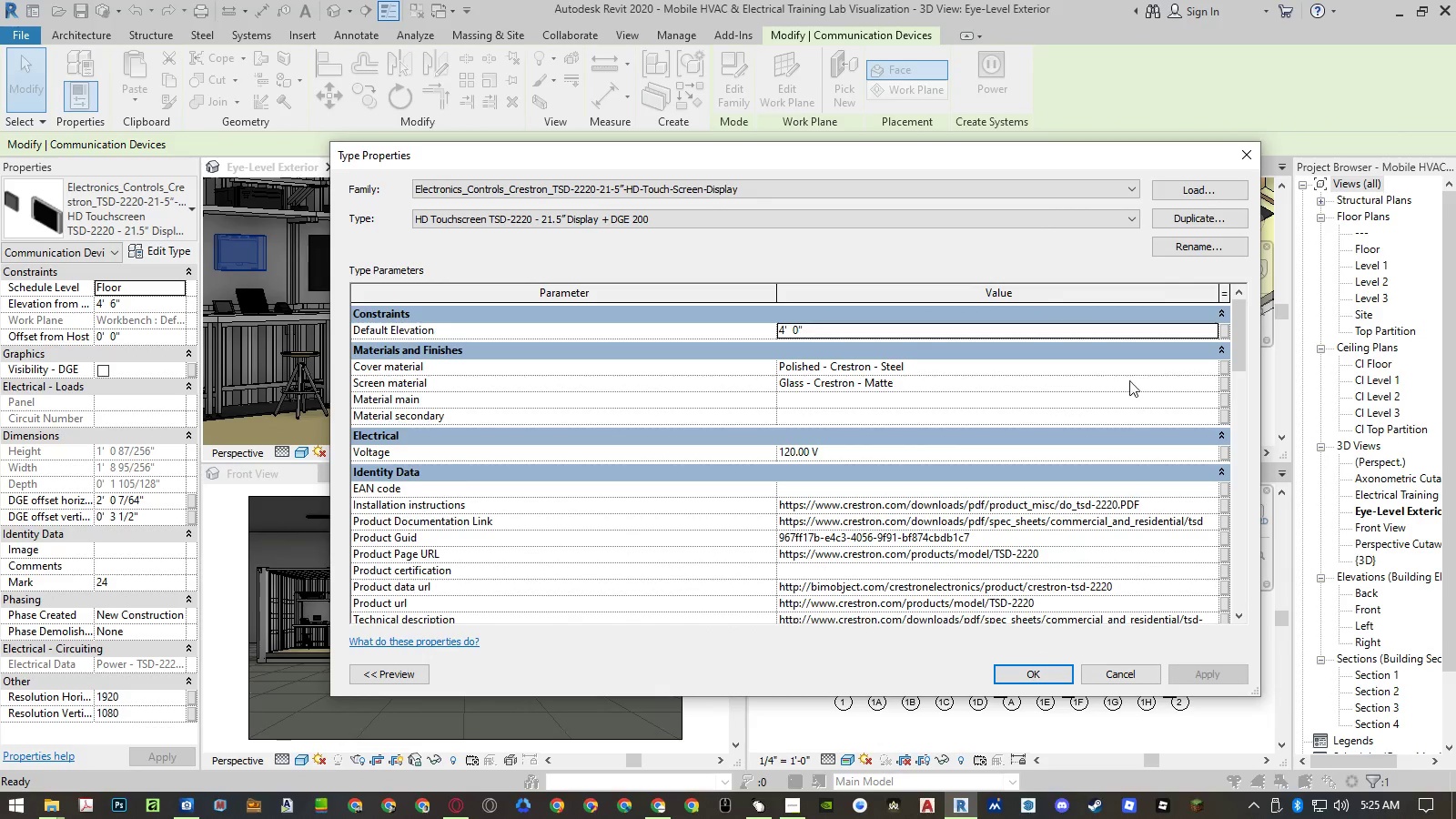 
left_click([1208, 368])
 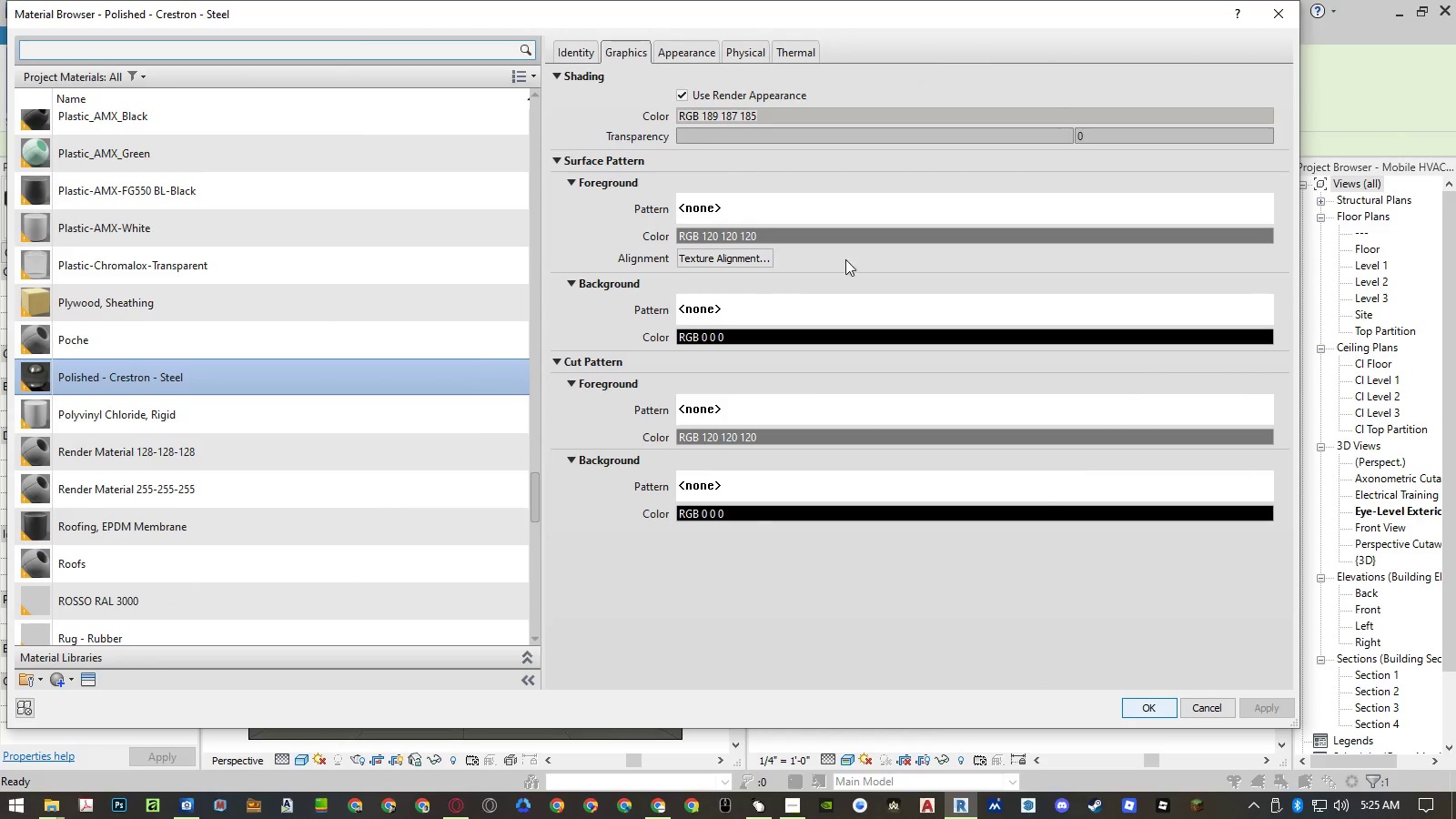 
left_click([703, 53])
 